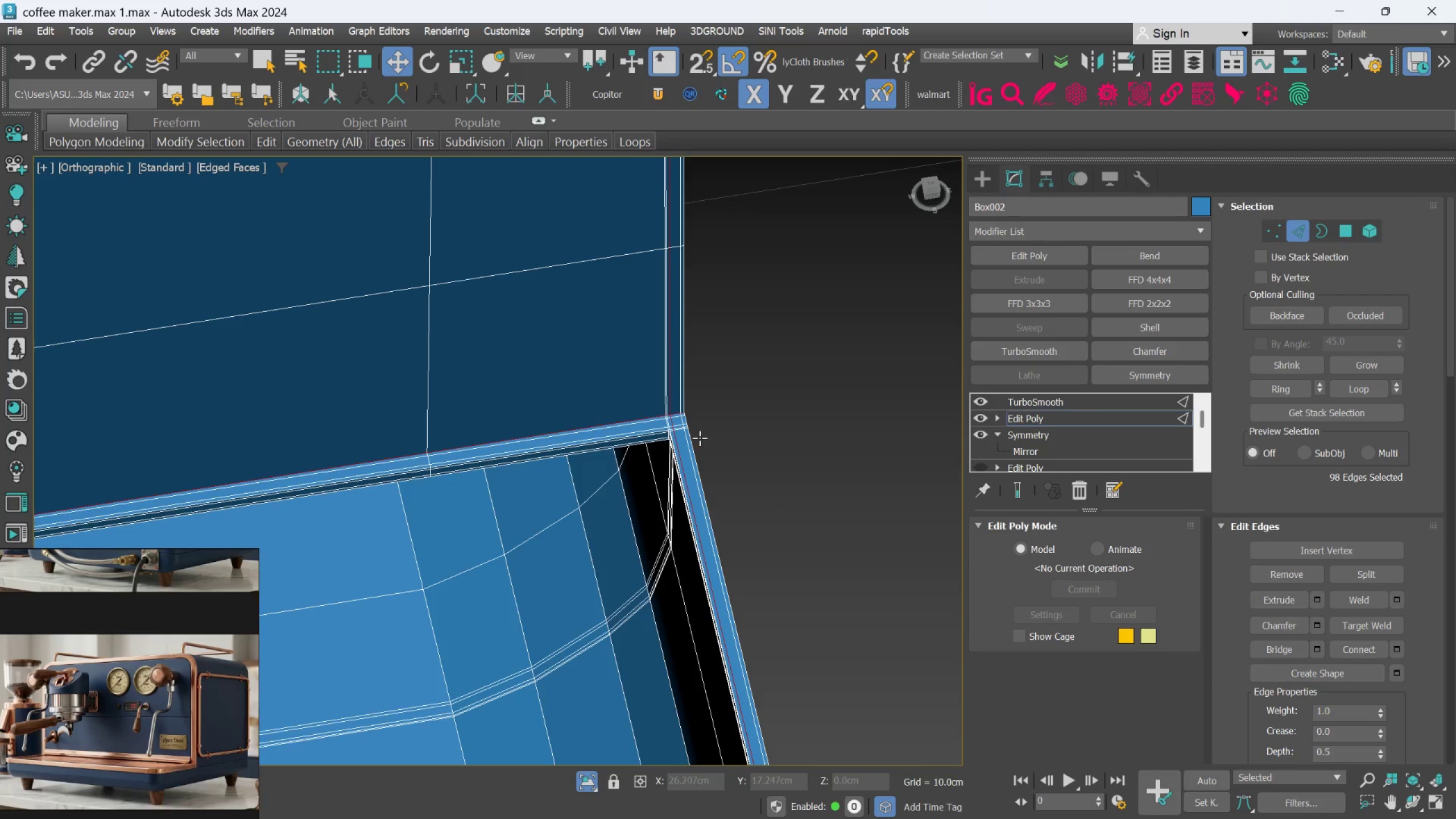 
hold_key(key=AltLeft, duration=0.75)
left_click_drag(start_coordinate=[766, 475], to_coordinate=[624, 605])
 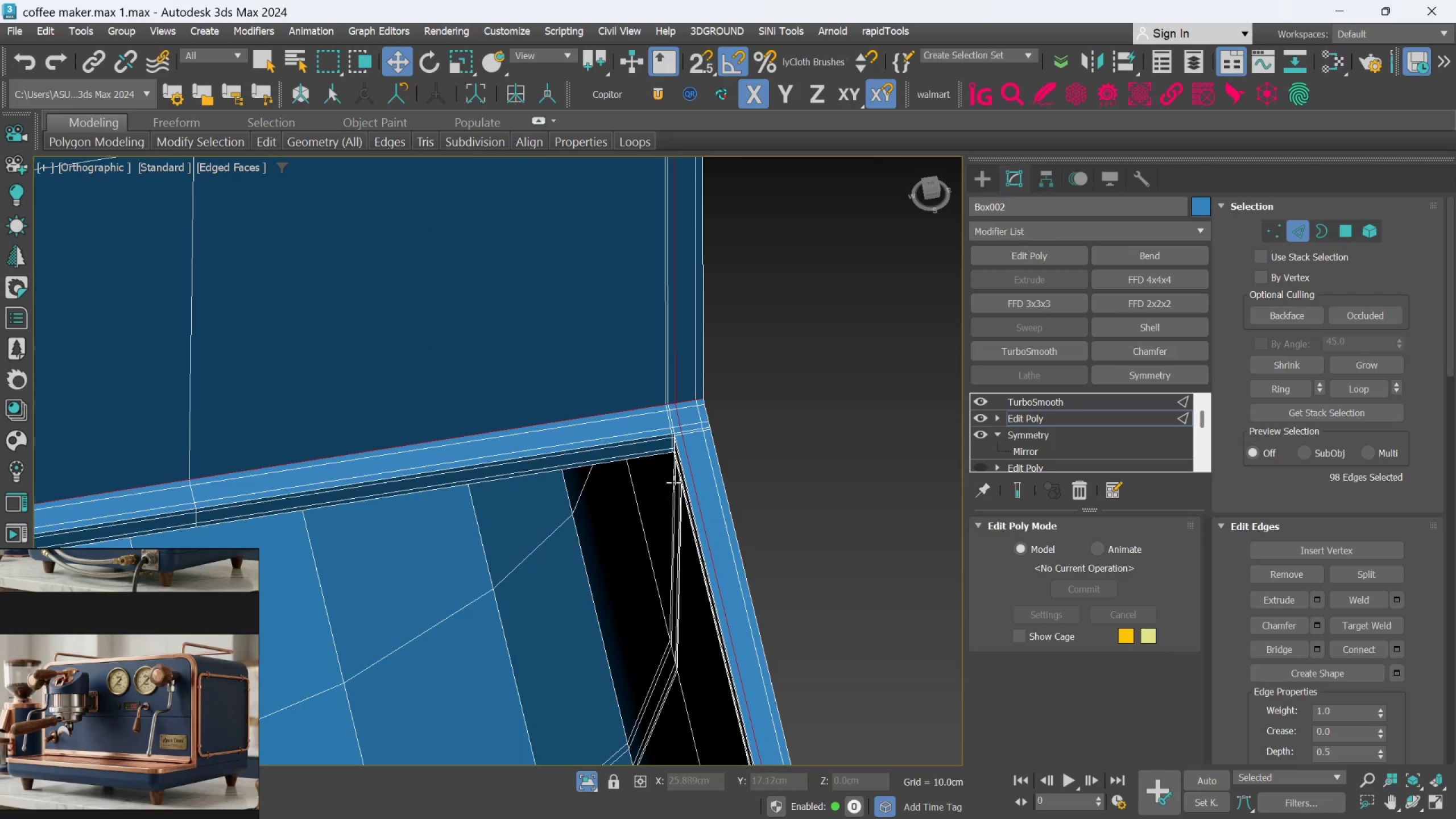 
scroll: coordinate [665, 426], scroll_direction: up, amount: 2.0
 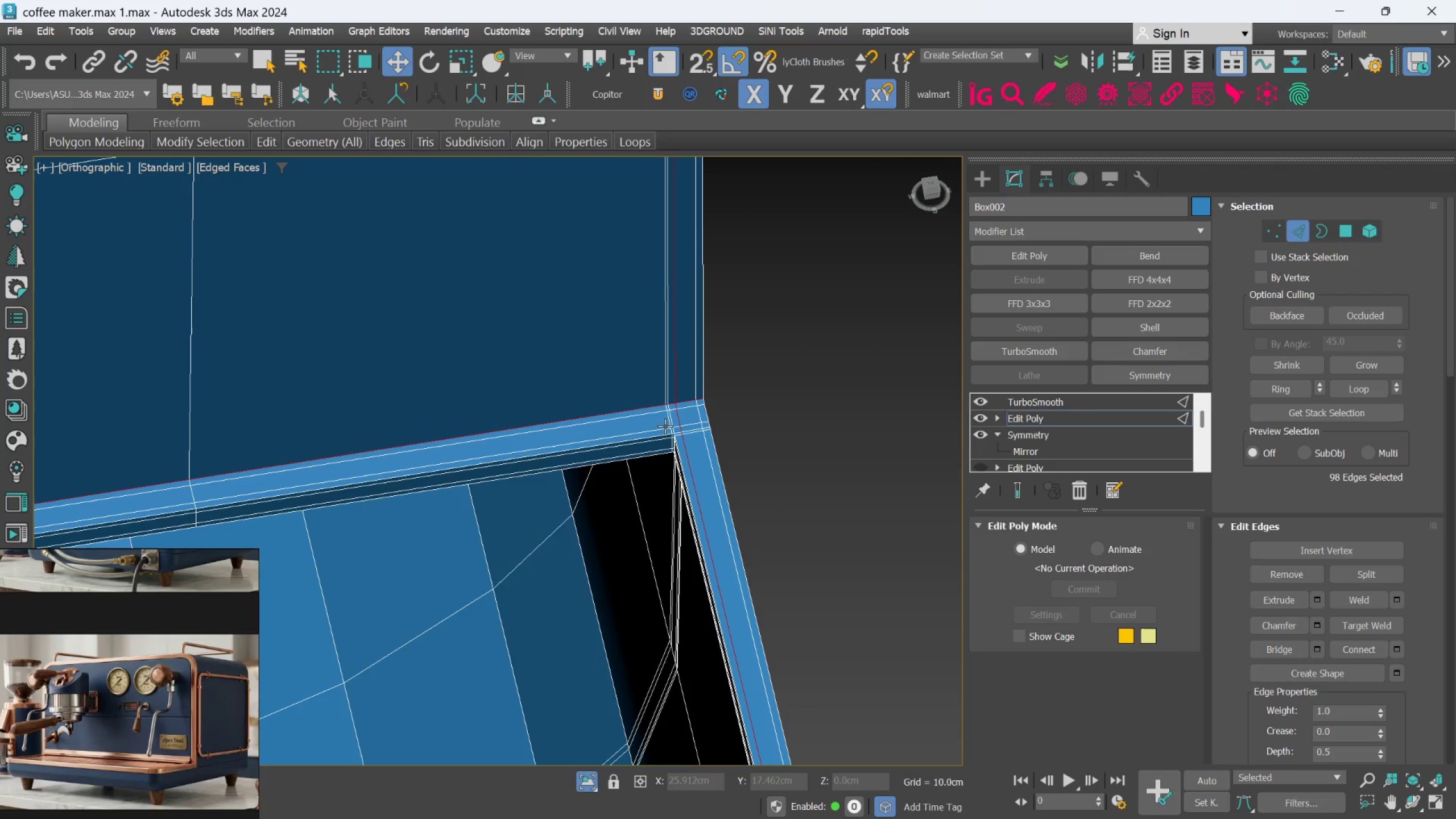 
hold_key(key=AltLeft, duration=0.59)
left_click([688, 468])
 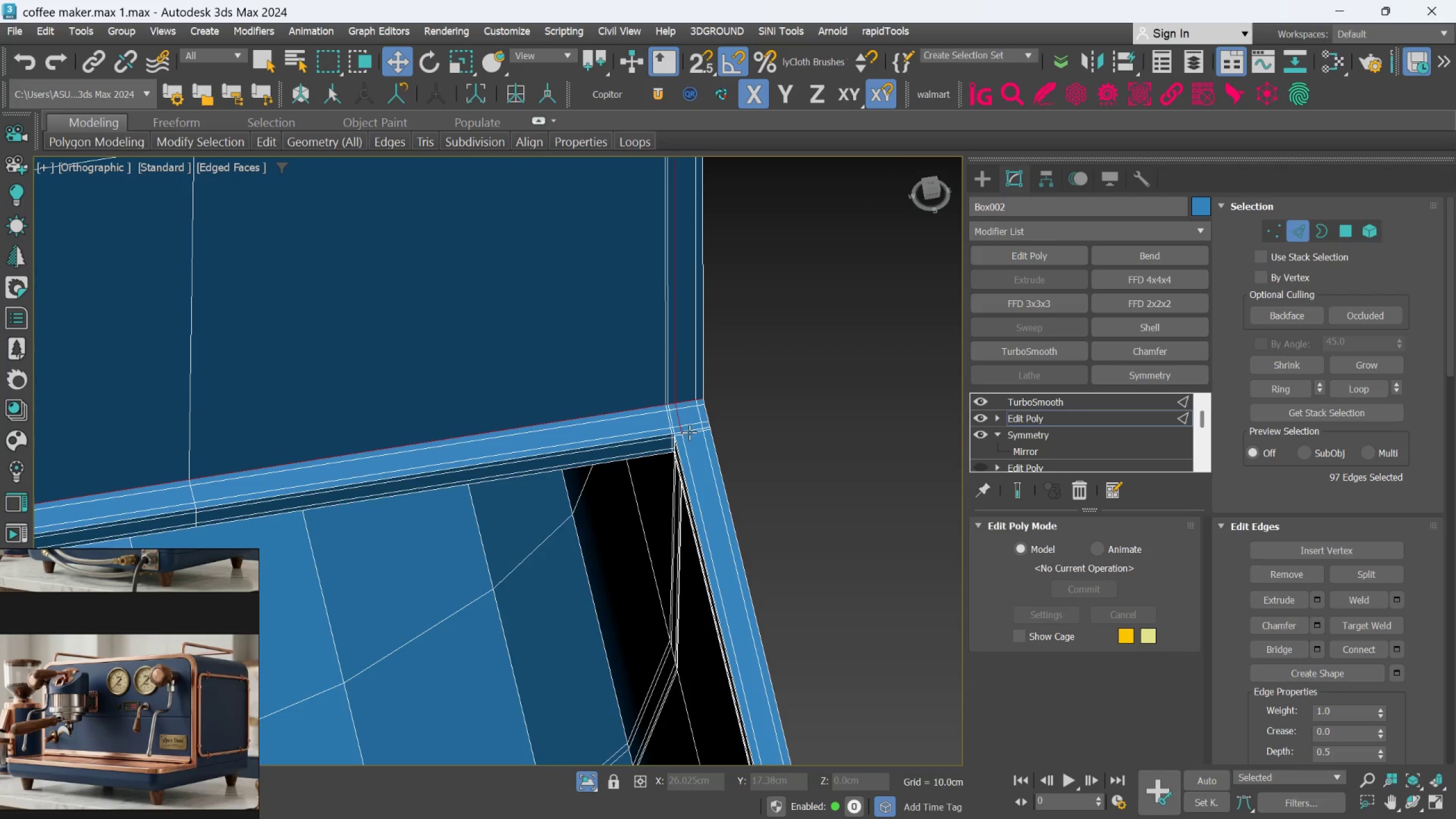 
hold_key(key=AltLeft, duration=1.5)
left_click([681, 411])
 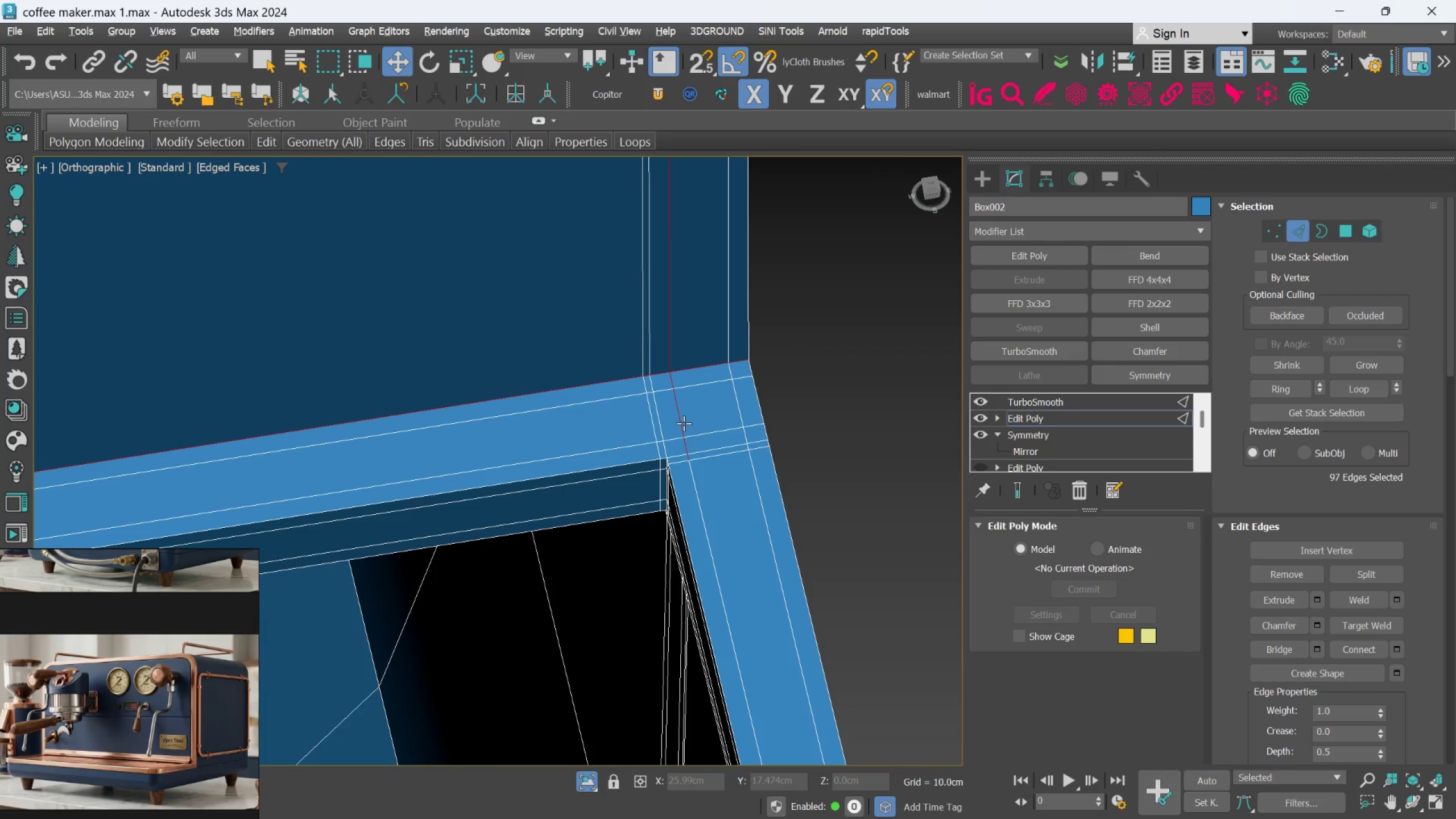 
scroll: coordinate [678, 420], scroll_direction: up, amount: 3.0
 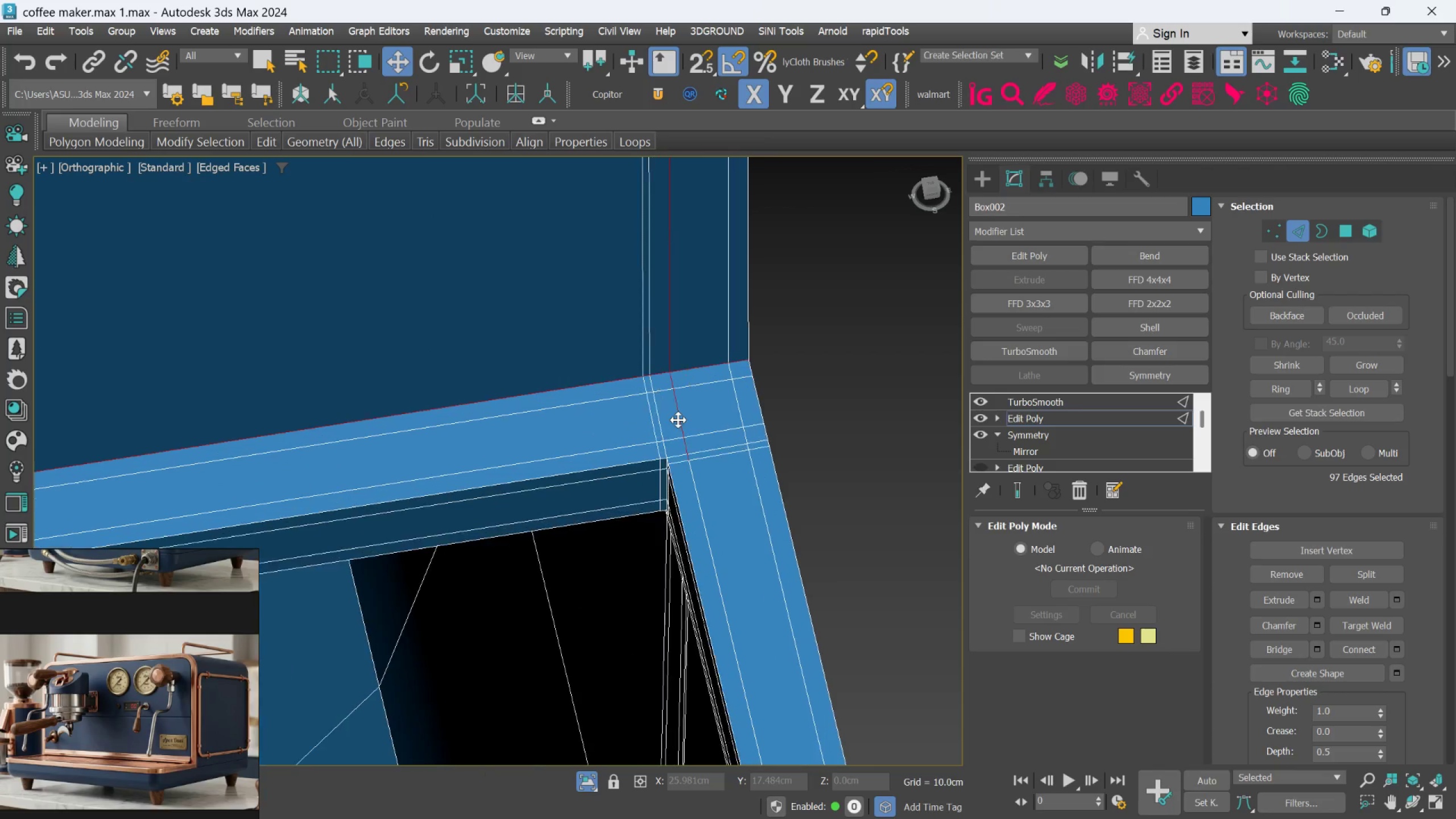 
double_click([684, 423])
 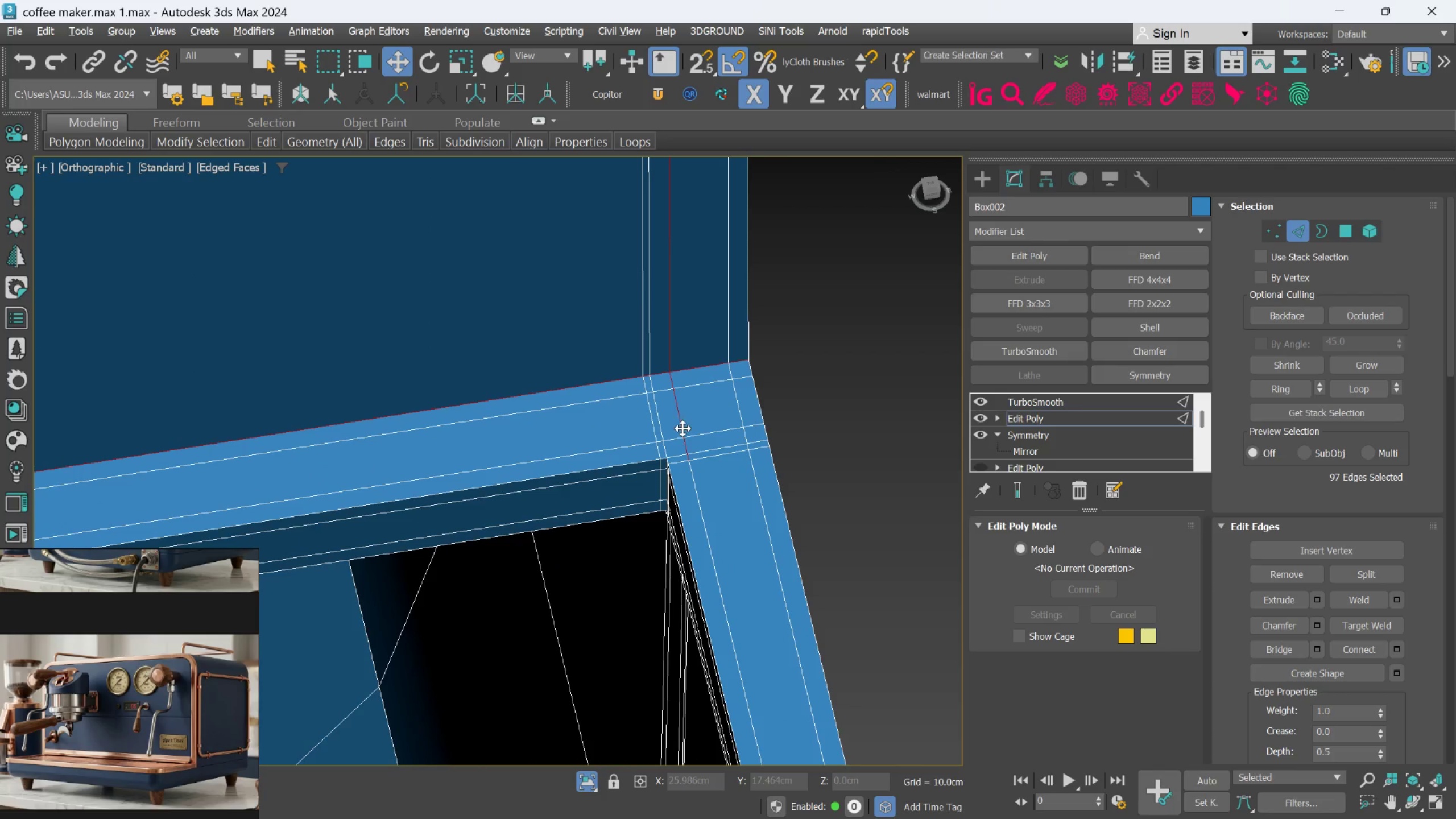 
triple_click([682, 428])
 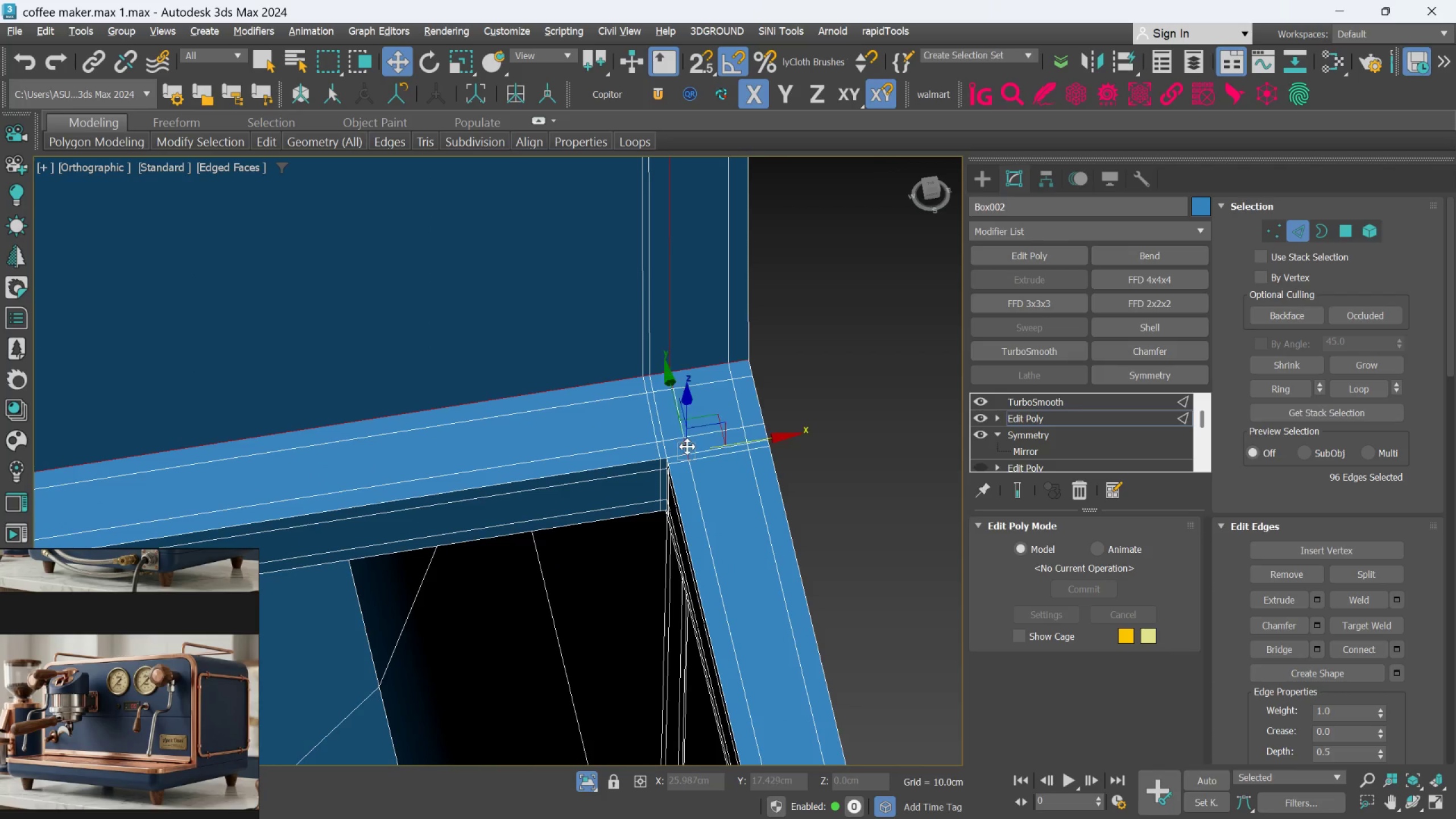 
hold_key(key=AltLeft, duration=0.46)
left_click([687, 448])
 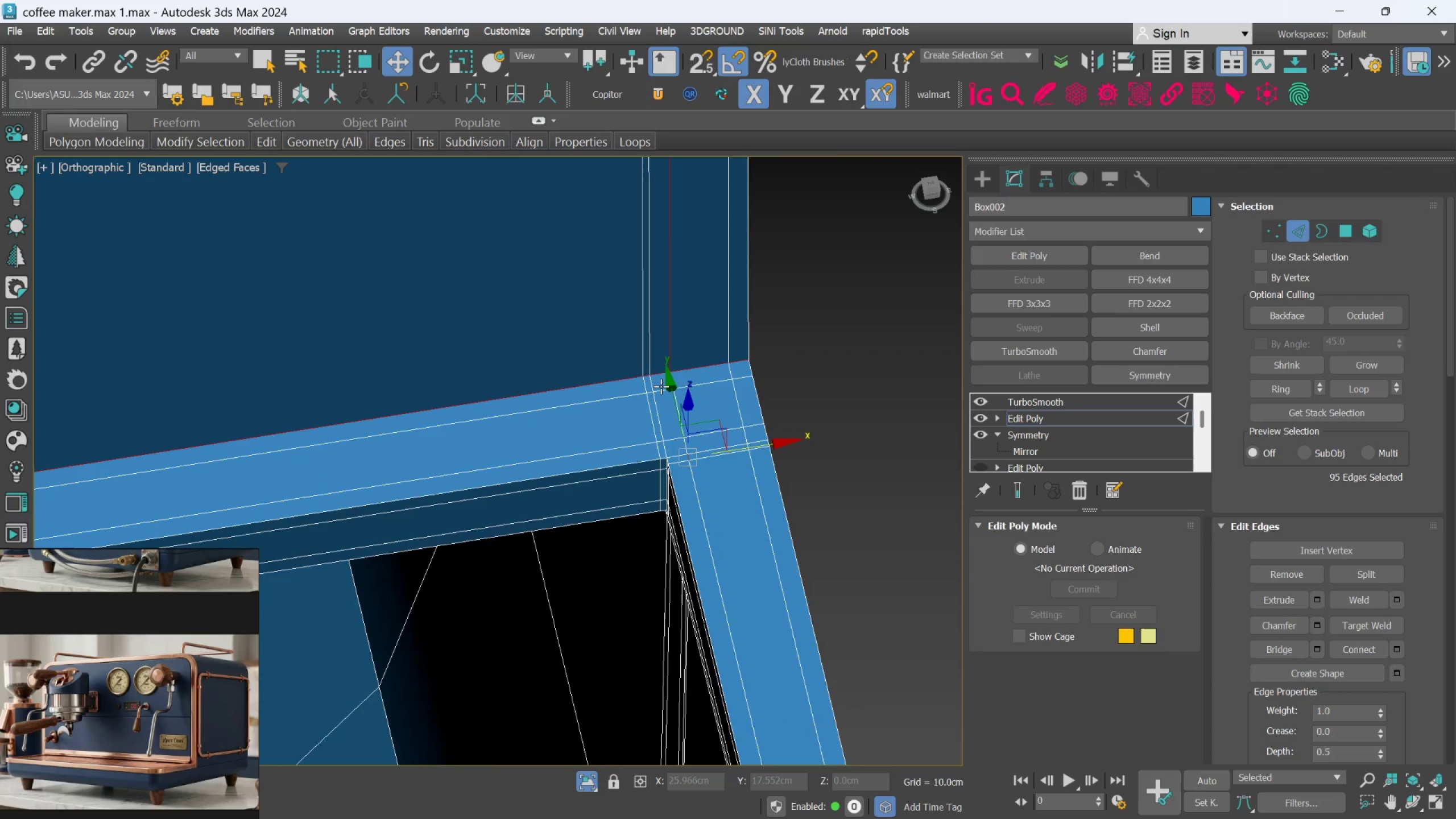 
hold_key(key=AltLeft, duration=0.71)
 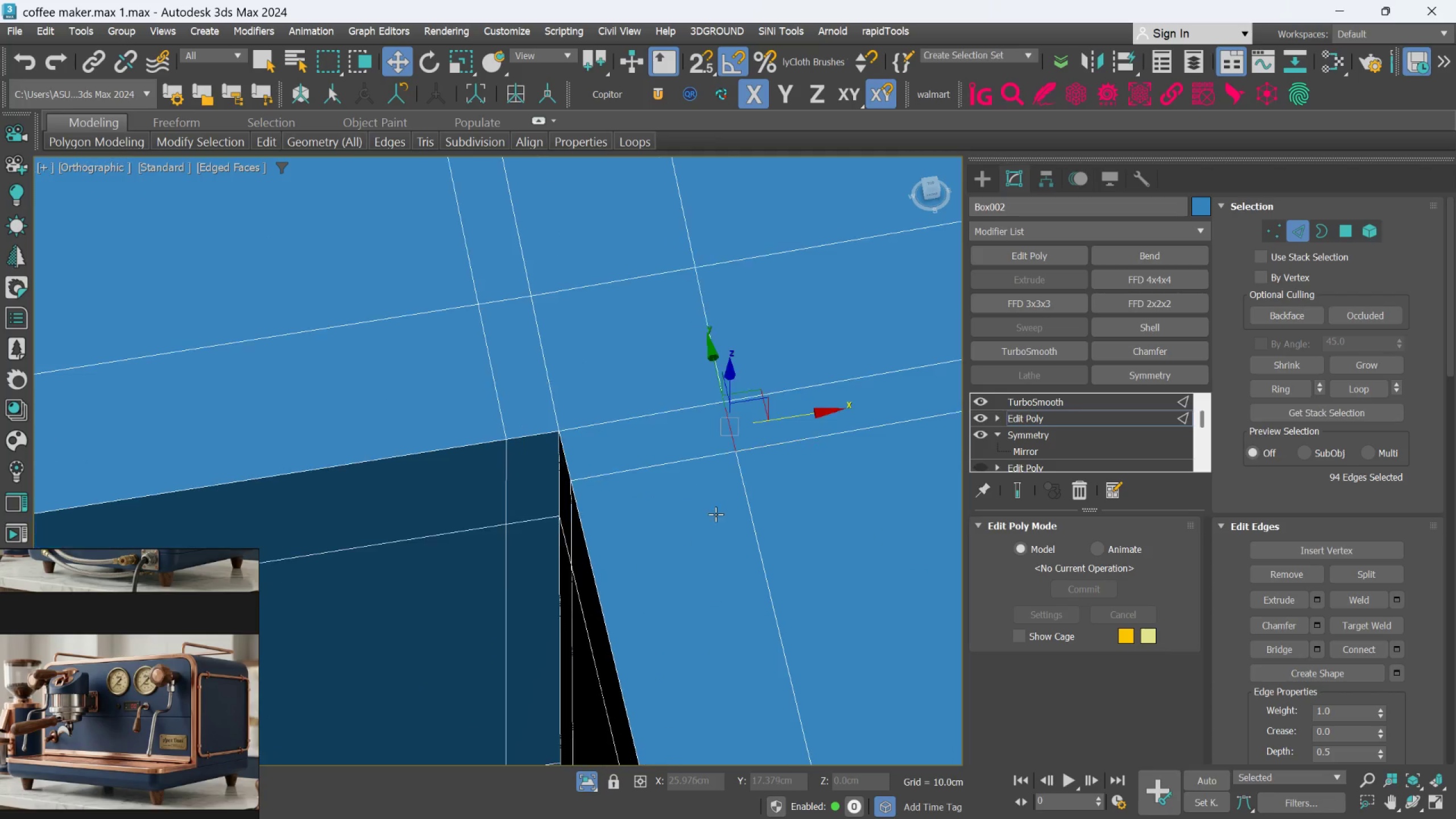 
scroll: coordinate [661, 386], scroll_direction: up, amount: 2.0
 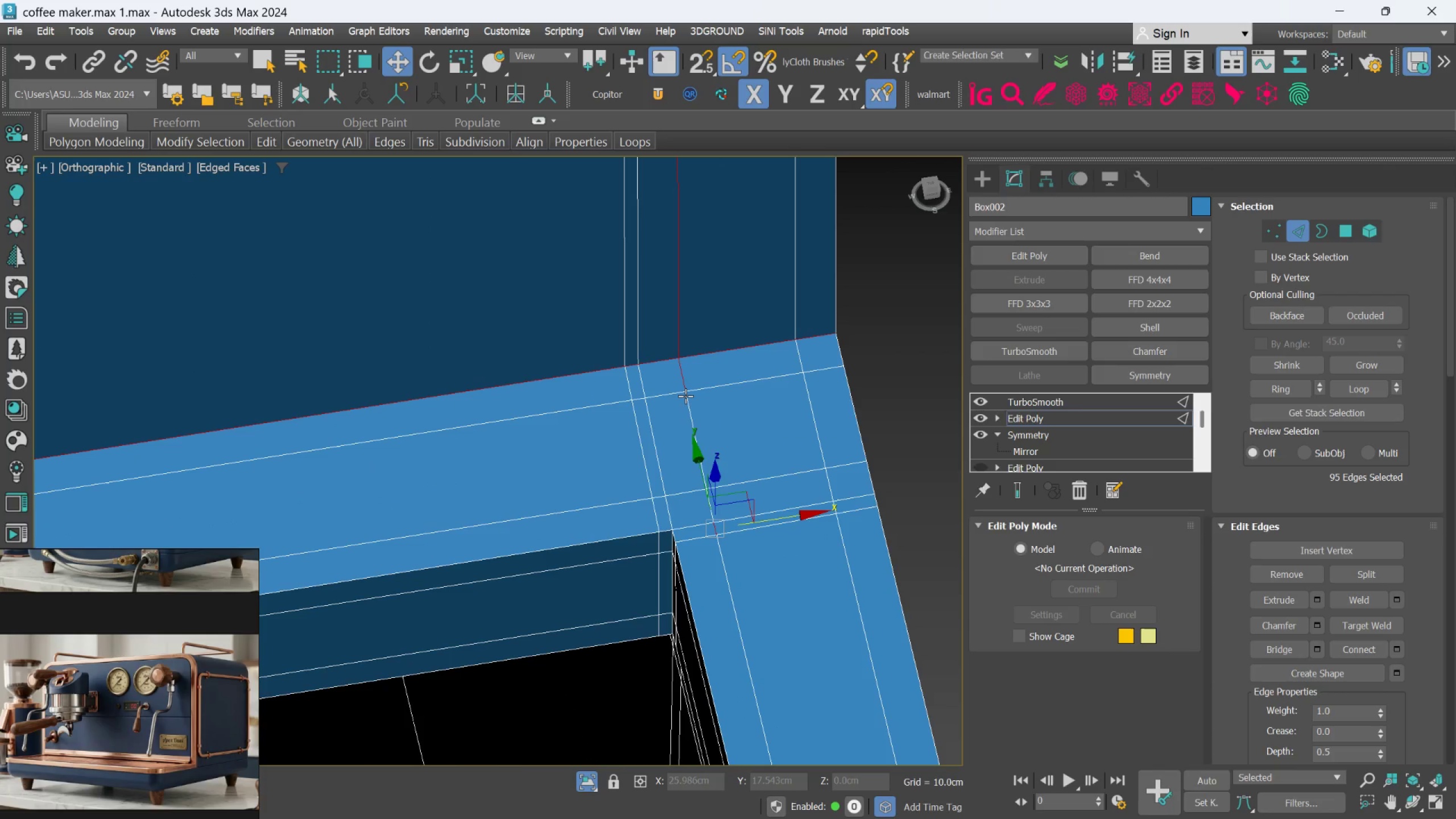 
left_click([686, 385])
 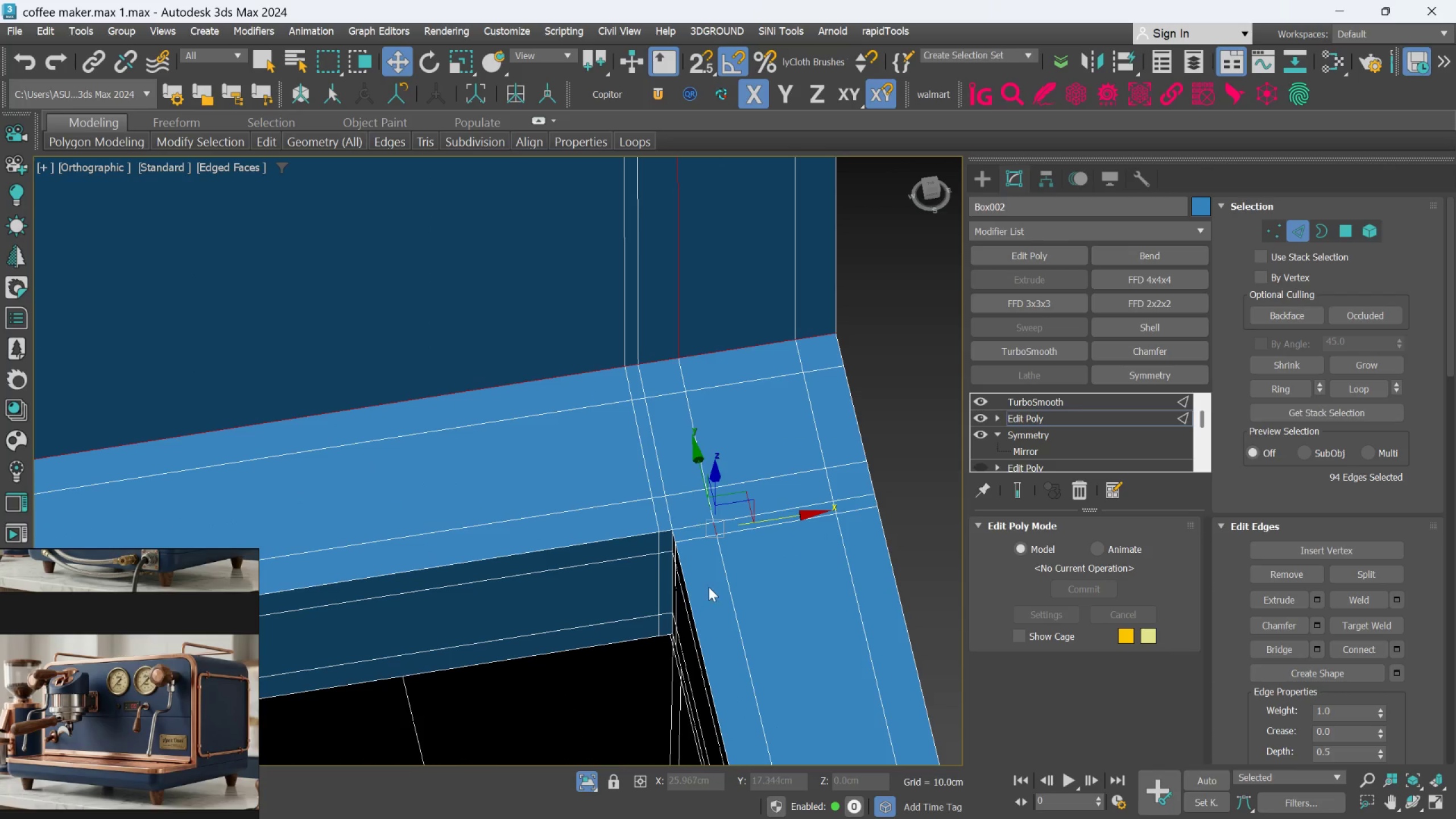 
hold_key(key=AltLeft, duration=0.88)
 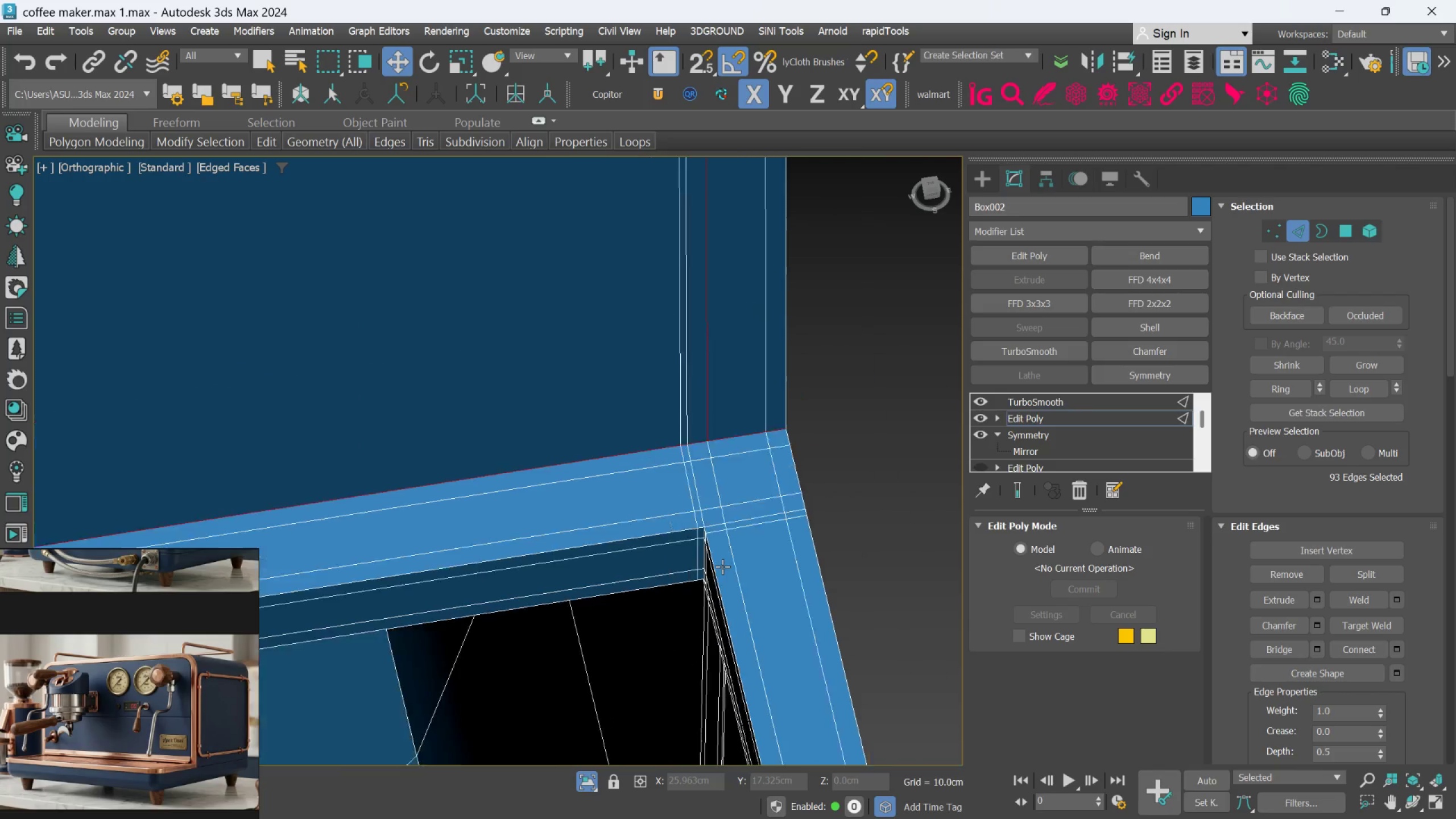 
scroll: coordinate [712, 555], scroll_direction: up, amount: 4.0
 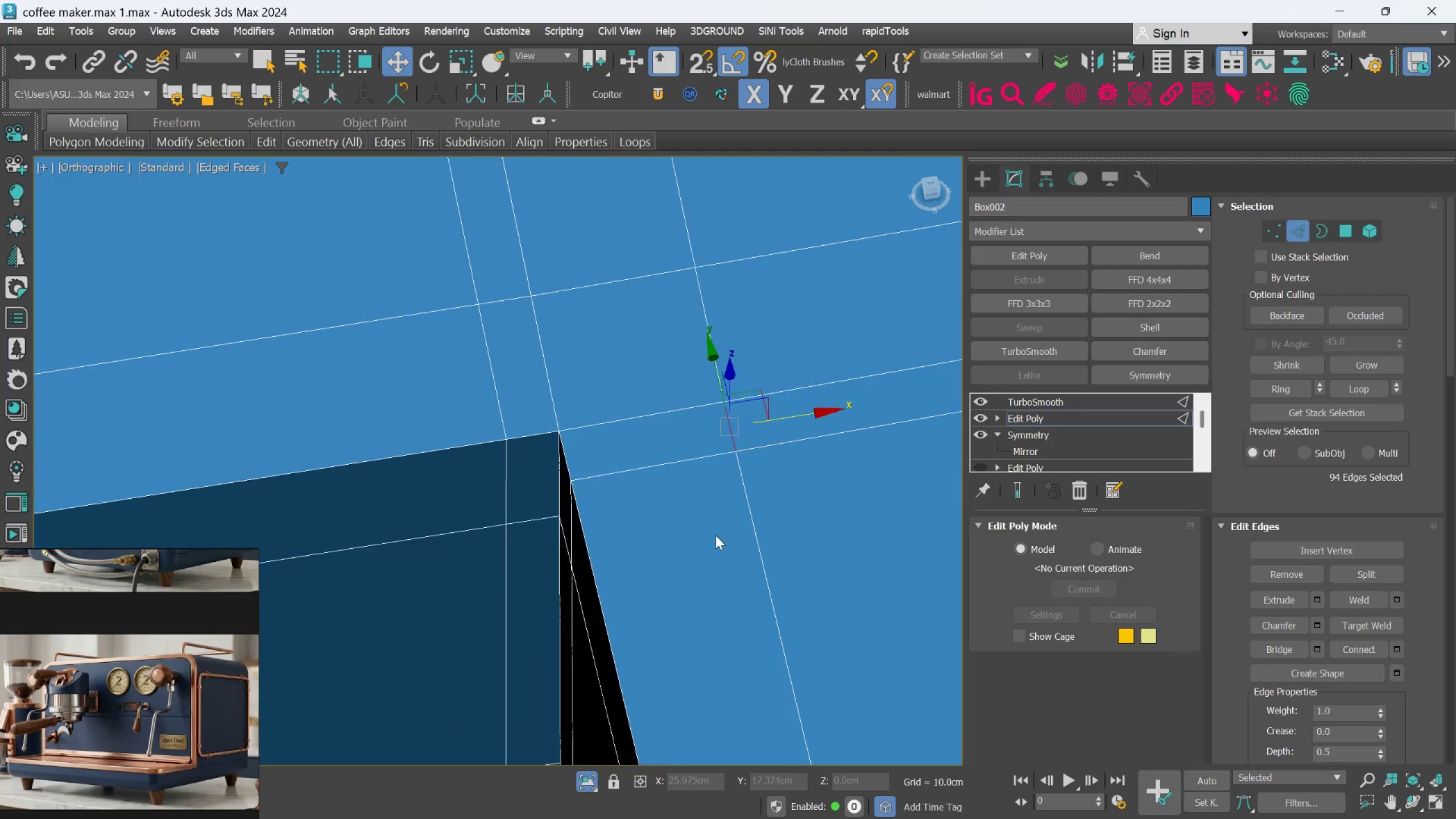 
left_click([736, 437])
 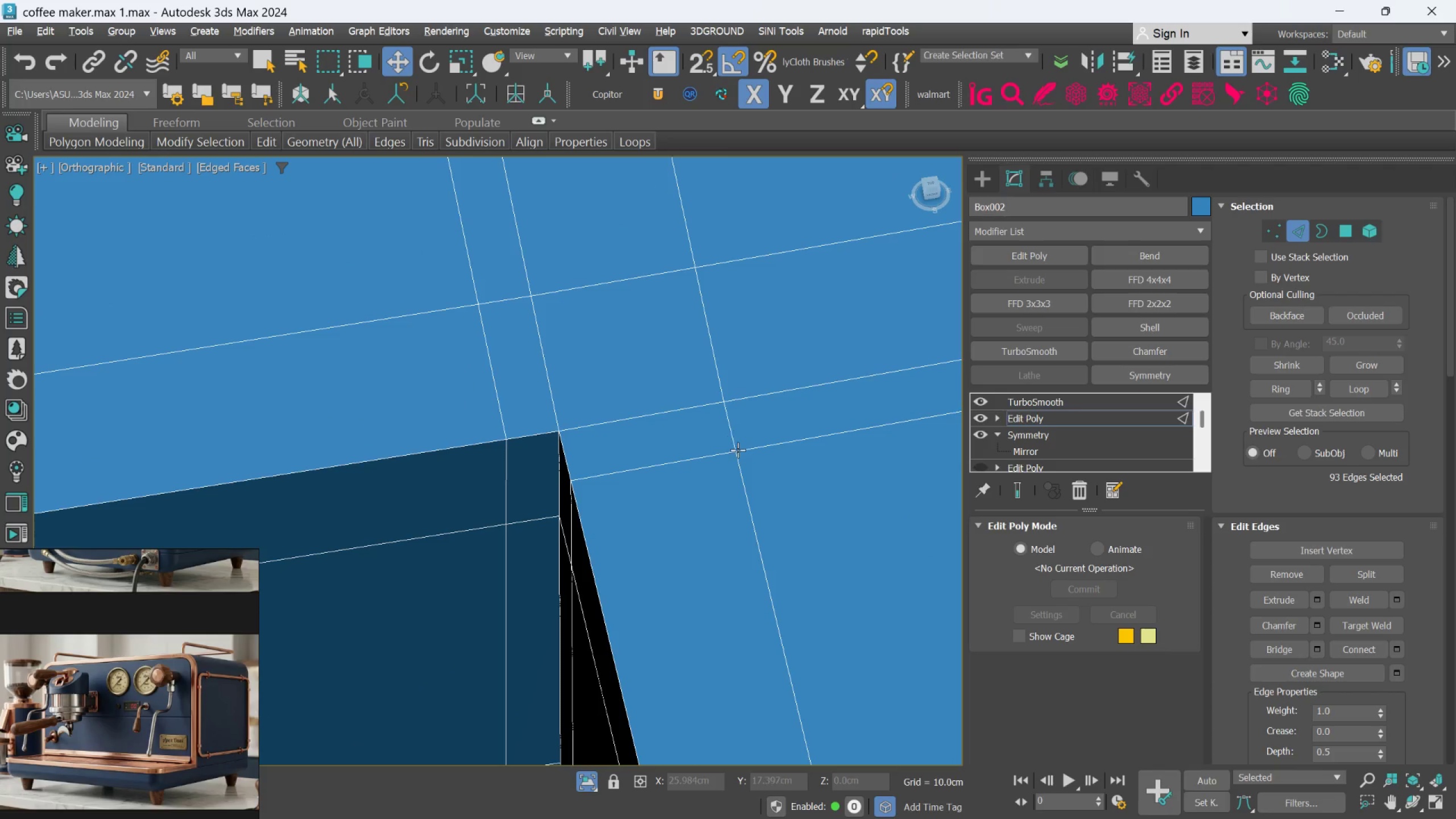 
scroll: coordinate [710, 554], scroll_direction: down, amount: 7.0
 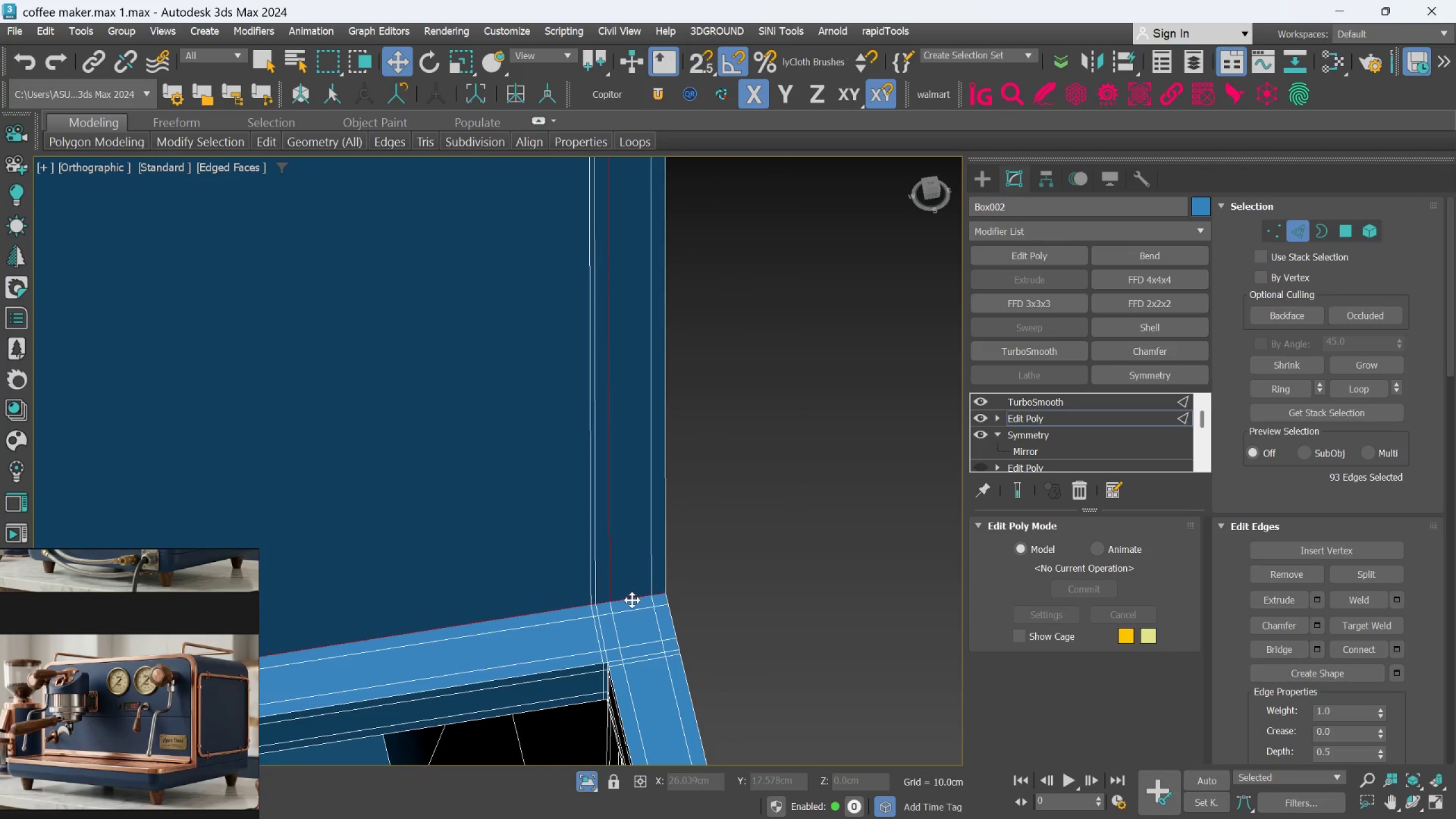 
scroll: coordinate [634, 596], scroll_direction: up, amount: 2.0
 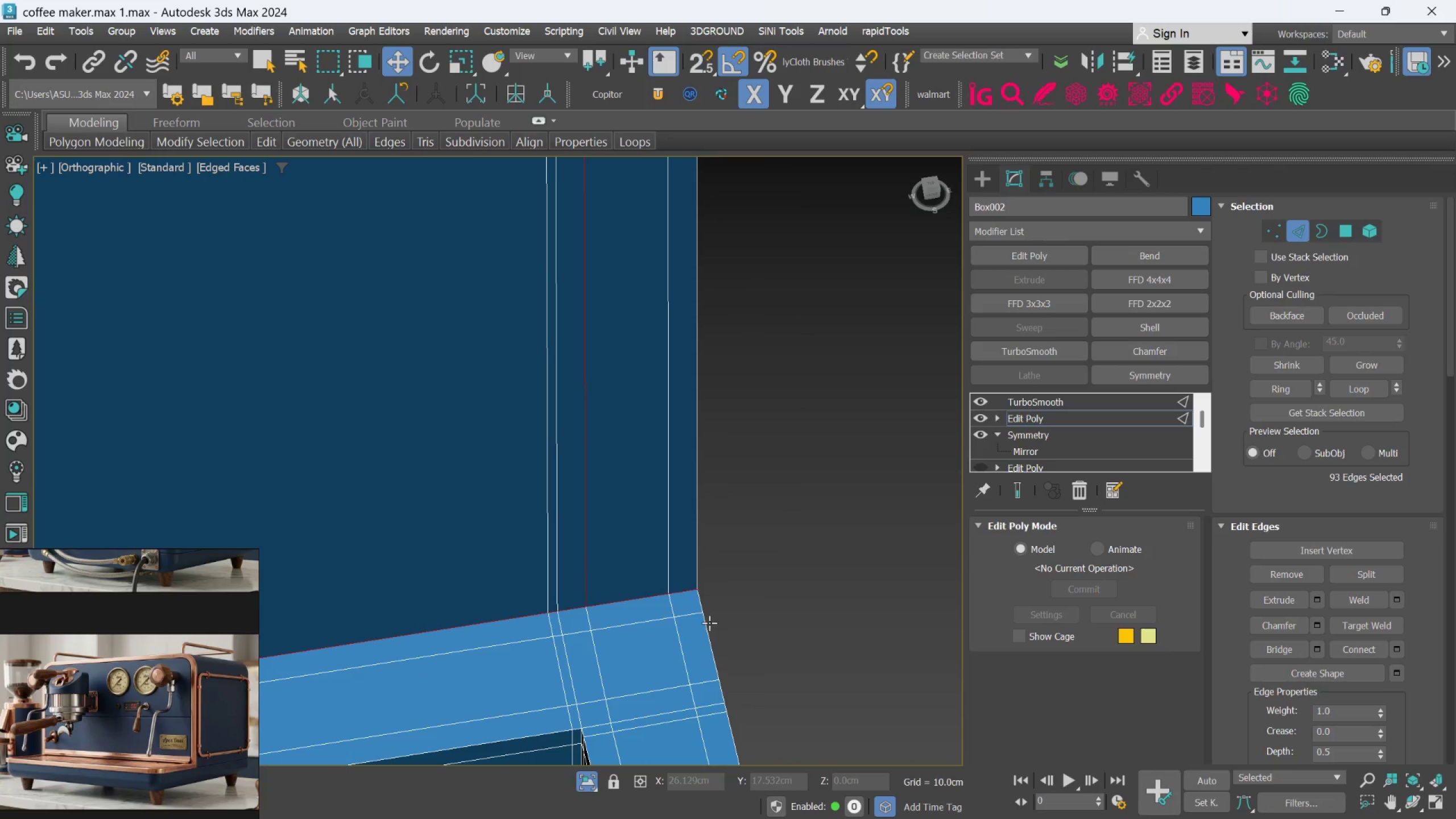 
hold_key(key=AltLeft, duration=1.5)
 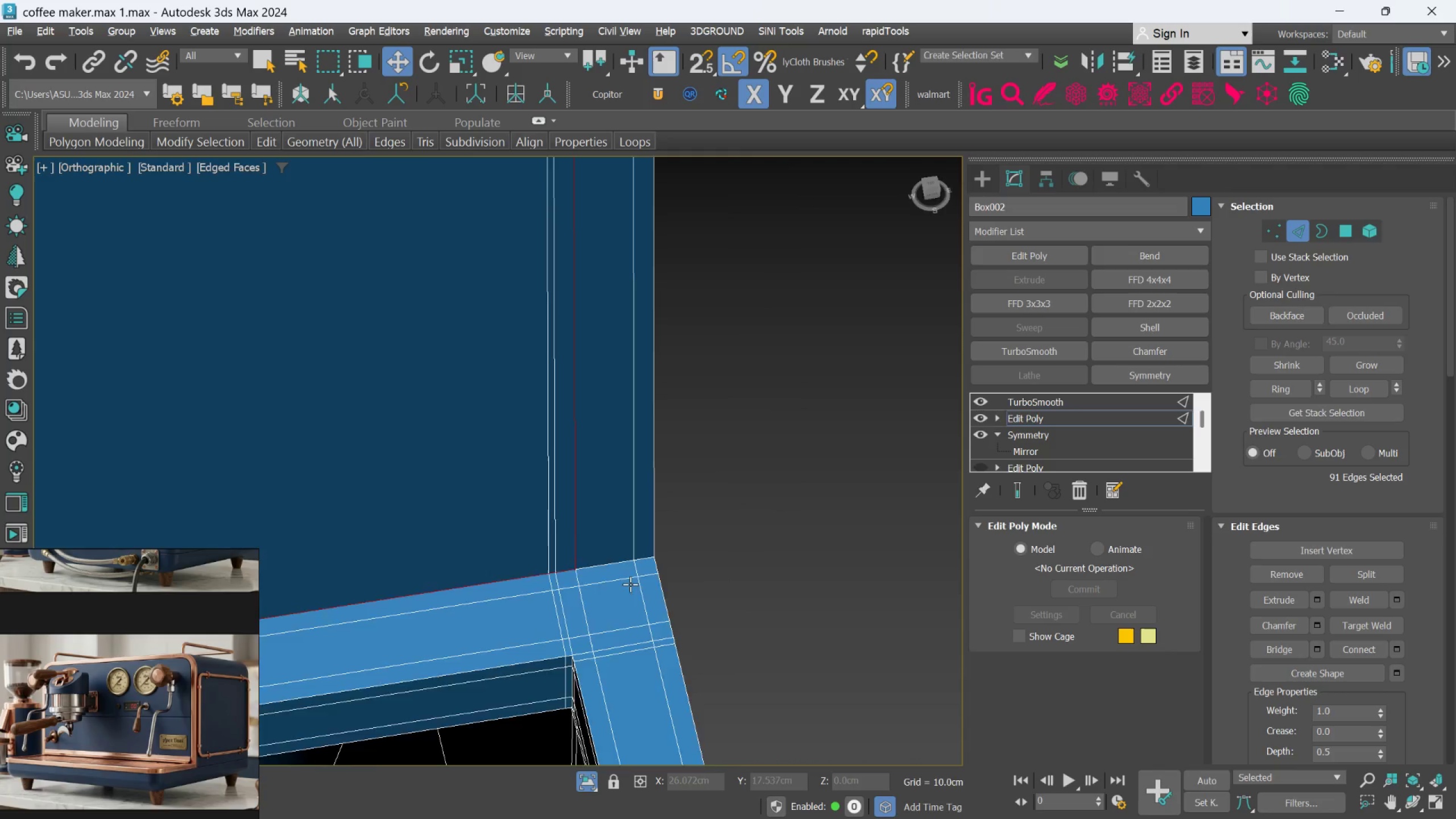 
scroll: coordinate [675, 615], scroll_direction: up, amount: 3.0
 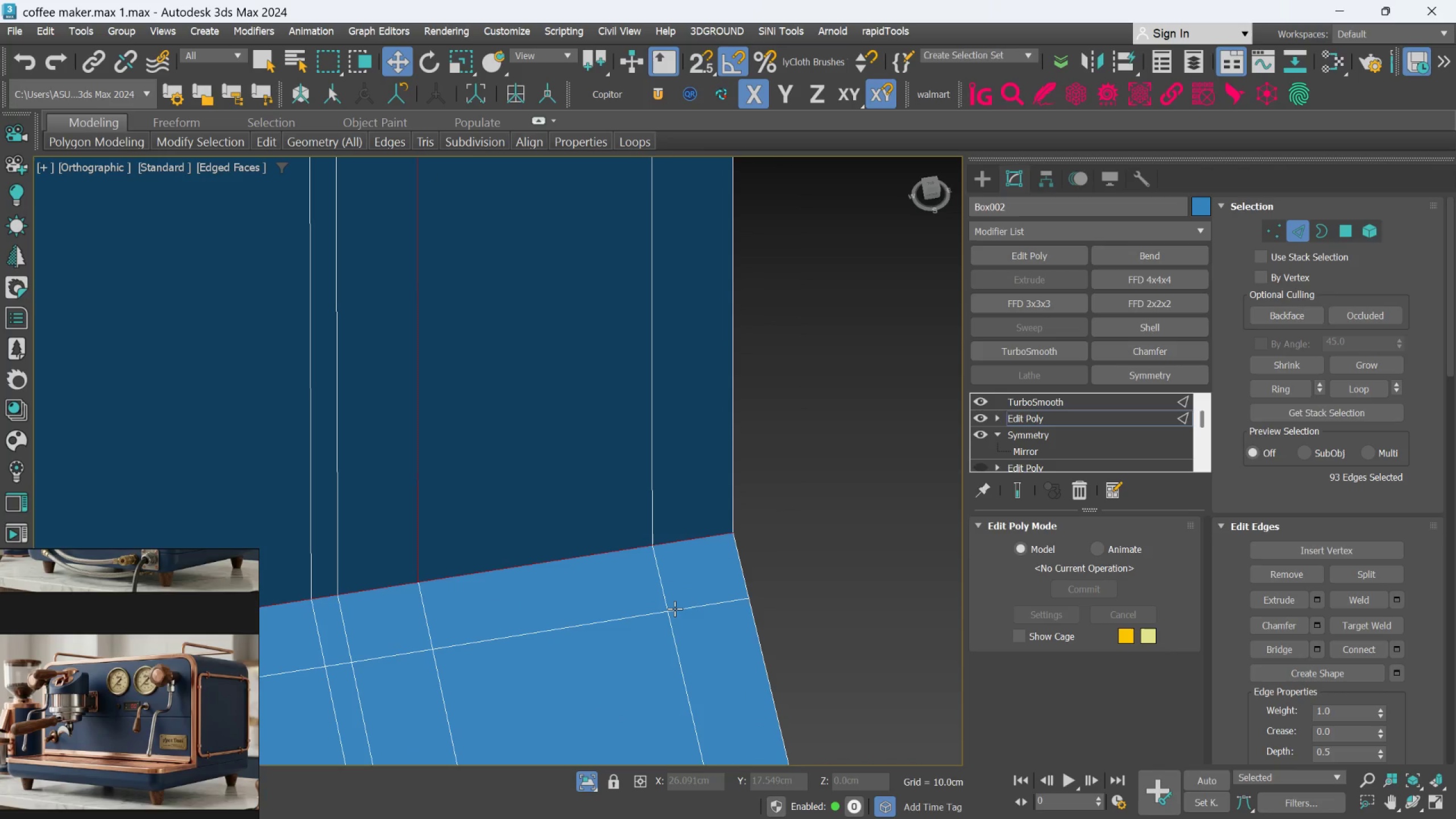 
left_click([661, 544])
 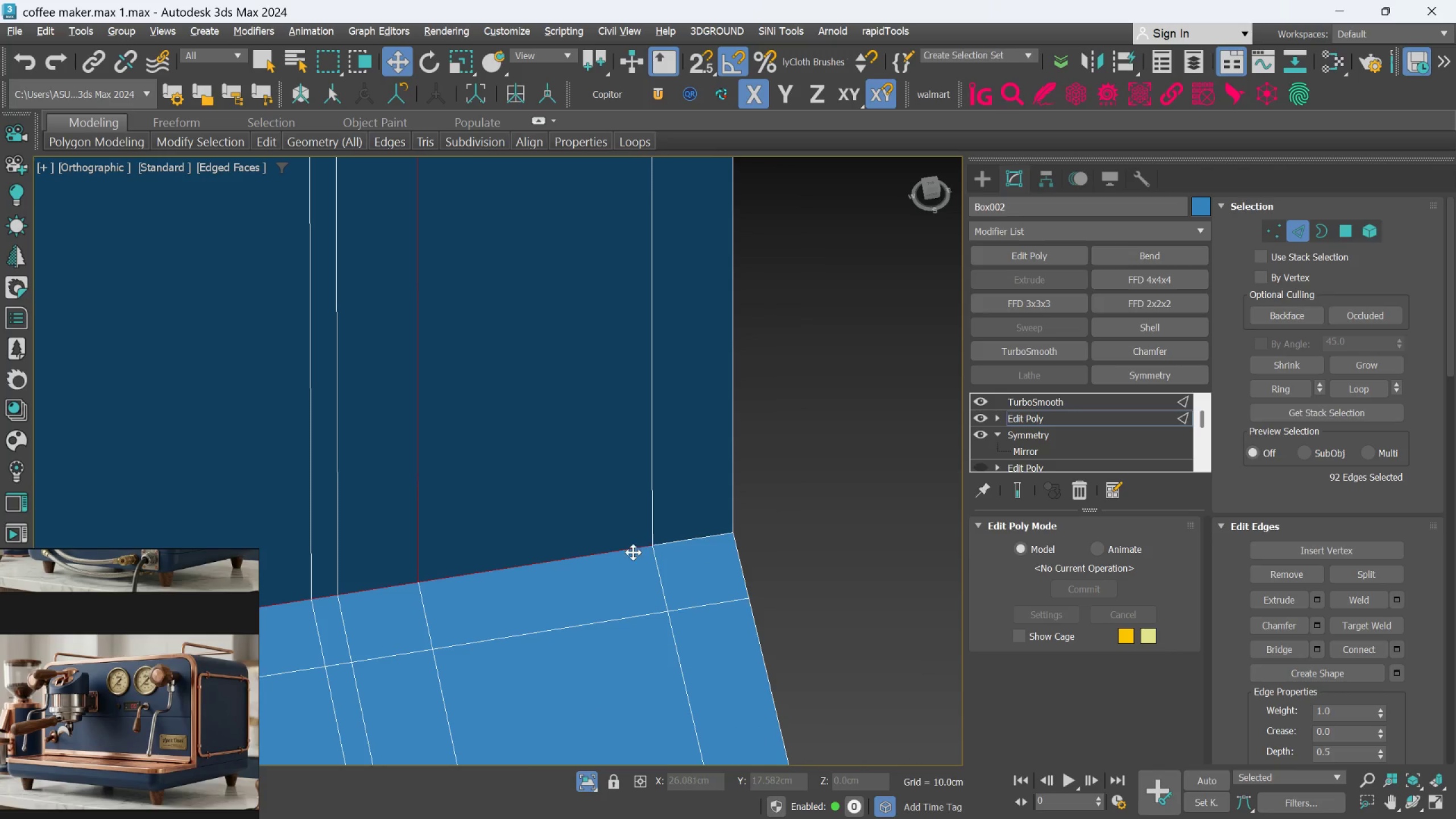 
left_click([632, 552])
 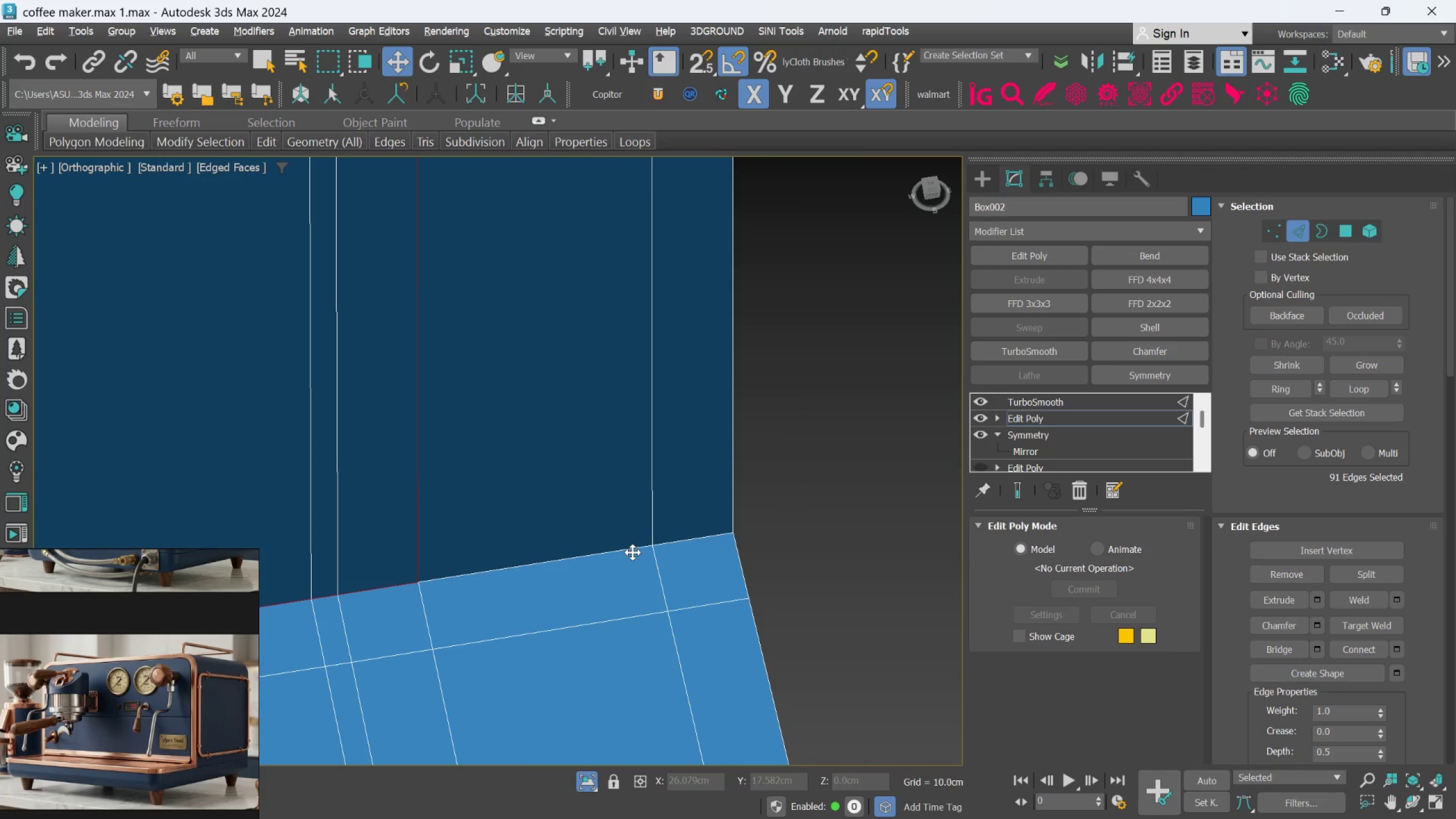 
key(Alt+AltLeft)
 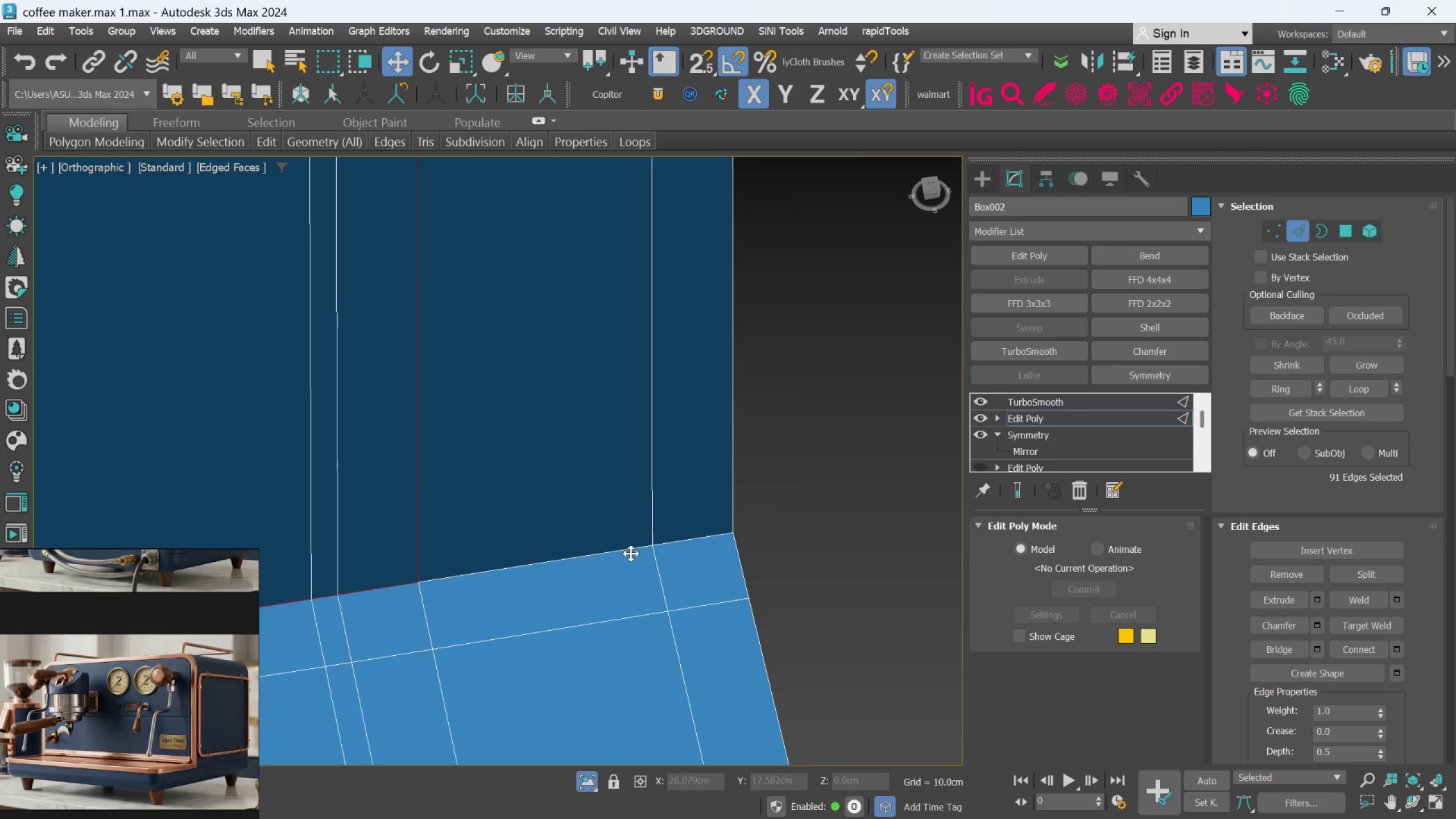 
hold_key(key=AltLeft, duration=0.57)
 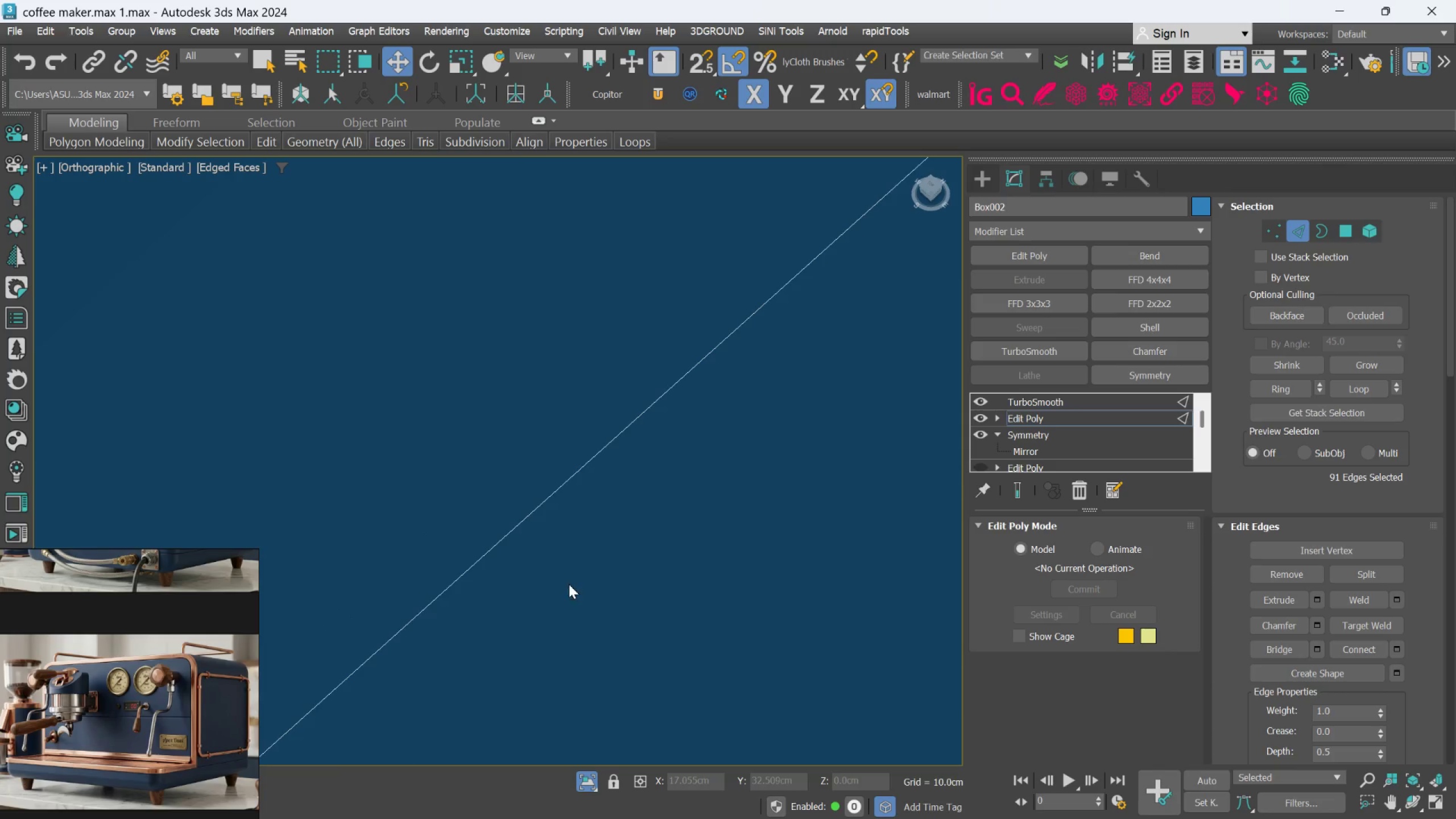 
scroll: coordinate [627, 569], scroll_direction: down, amount: 4.0
 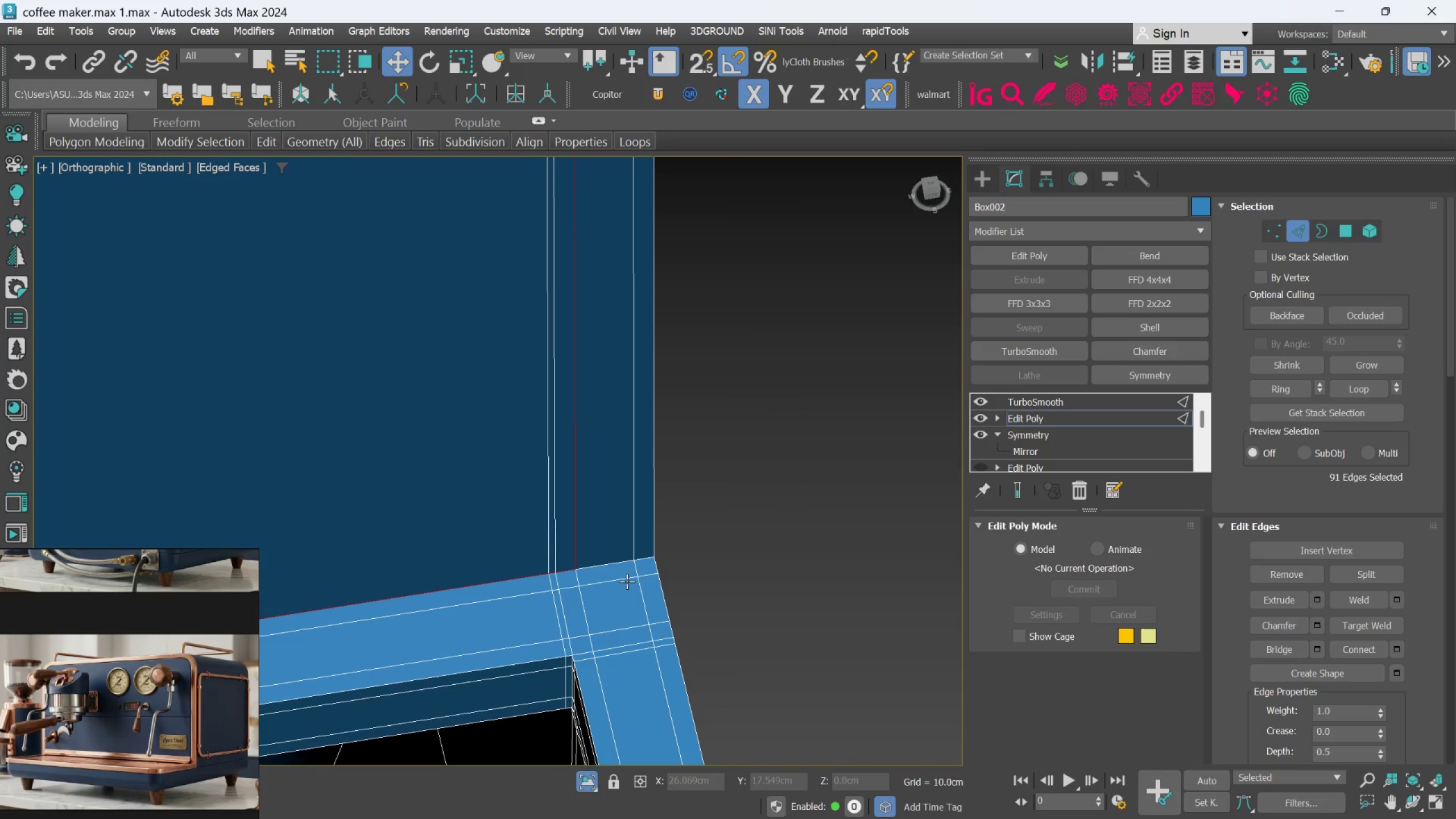 
hold_key(key=AltLeft, duration=0.61)
 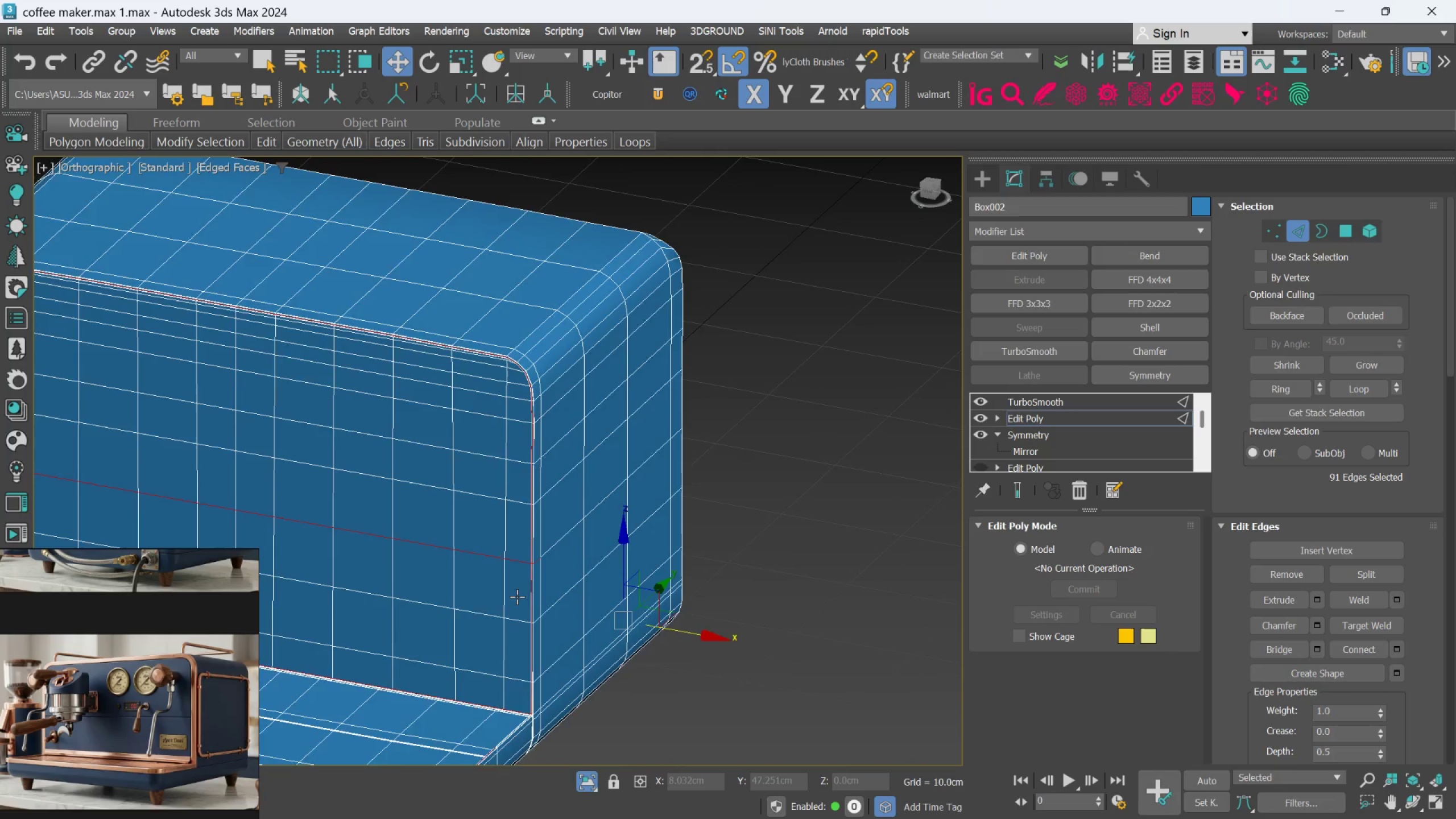 
scroll: coordinate [580, 650], scroll_direction: down, amount: 13.0
 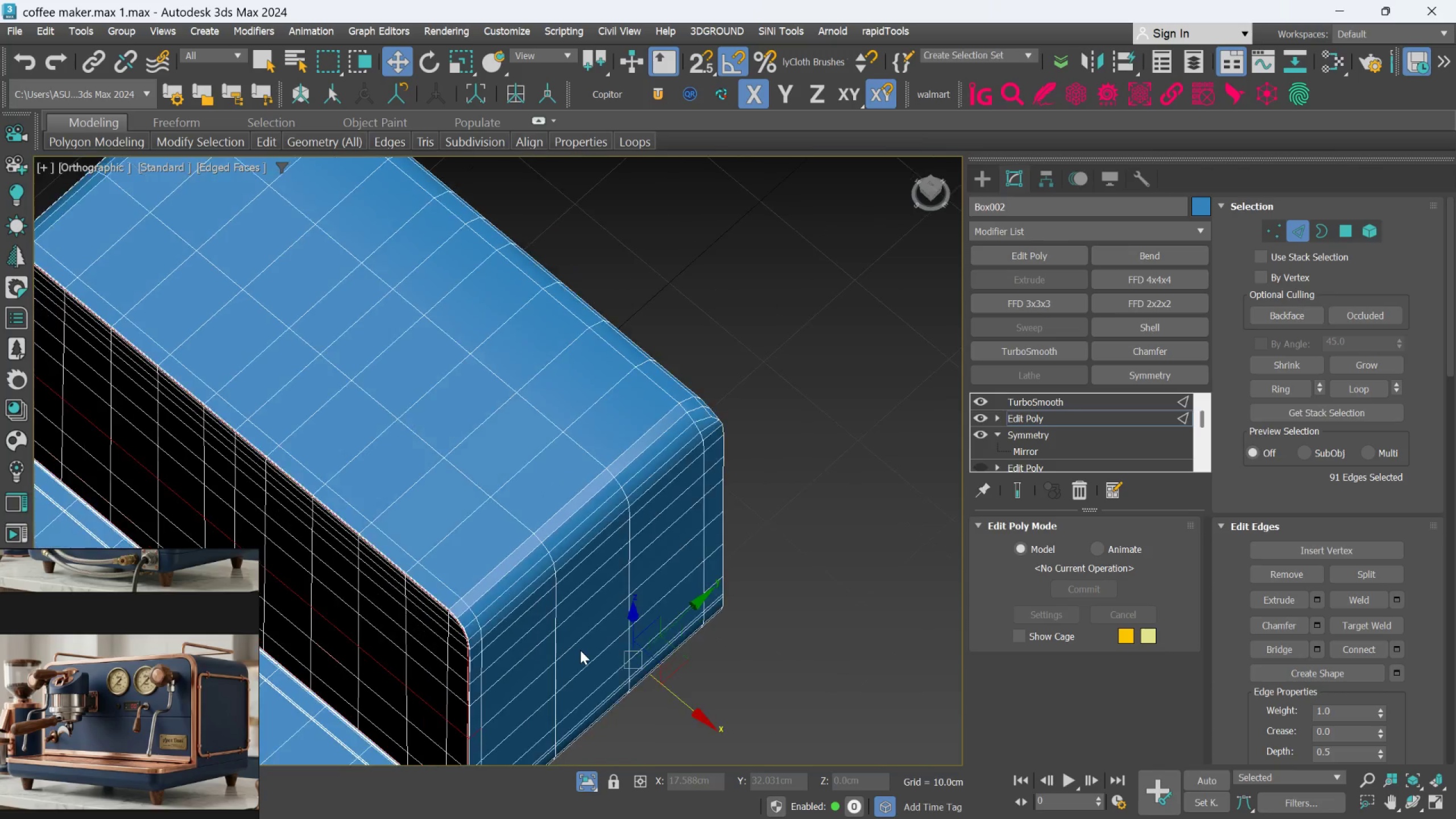 
hold_key(key=AltLeft, duration=1.27)
 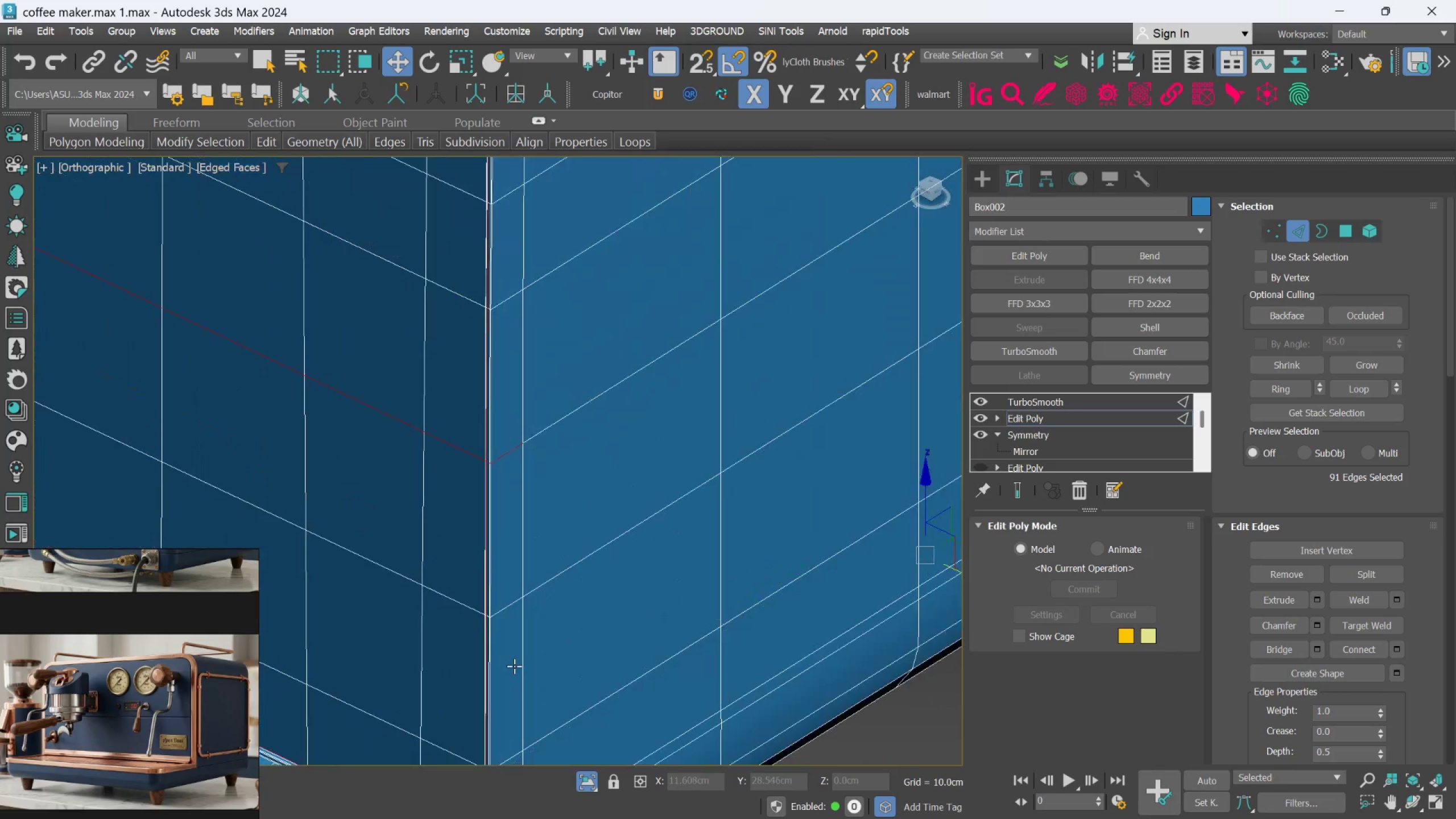 
scroll: coordinate [517, 596], scroll_direction: down, amount: 3.0
 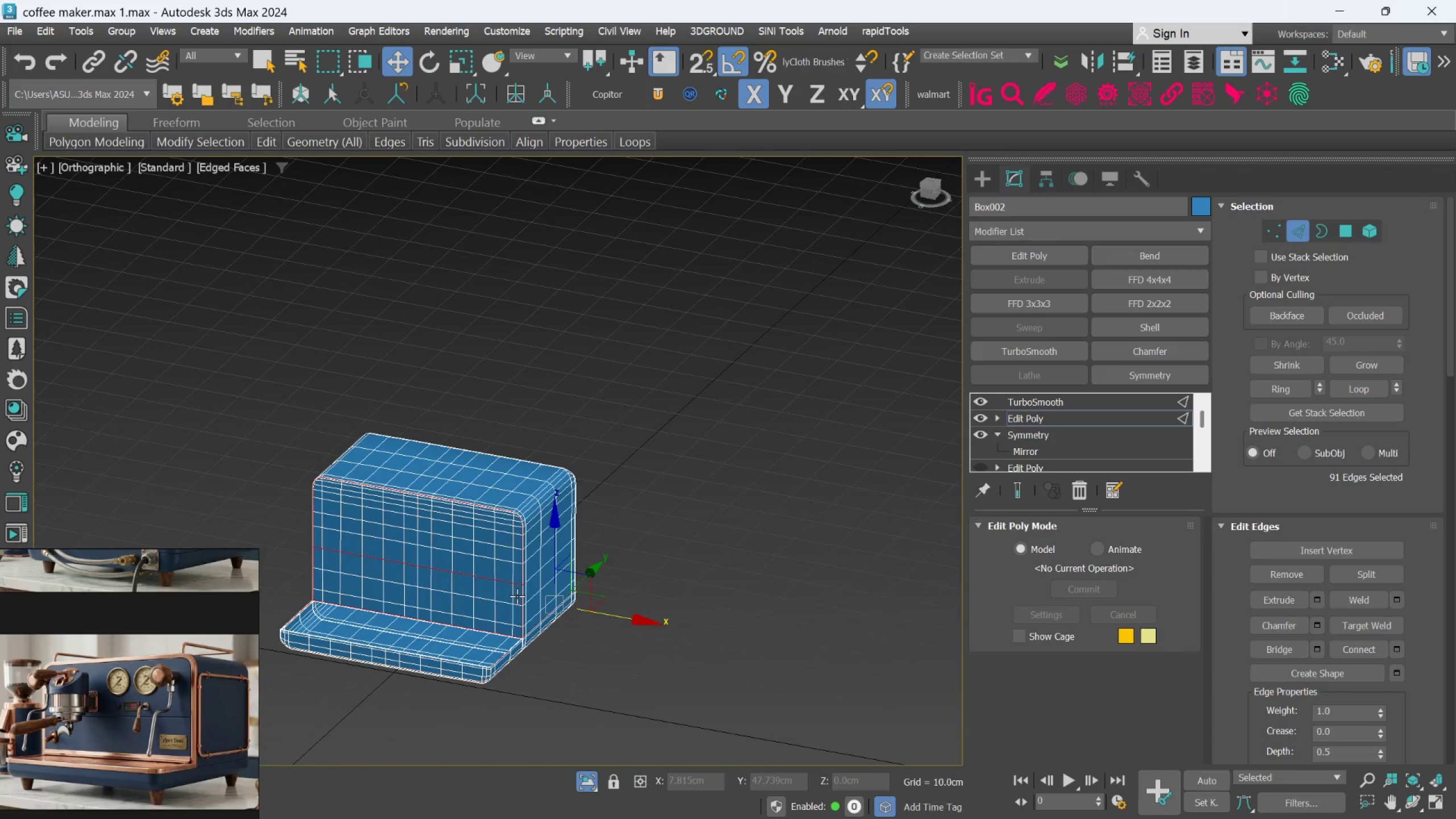 
hold_key(key=AltLeft, duration=1.53)
scroll: coordinate [515, 666], scroll_direction: up, amount: 6.0
 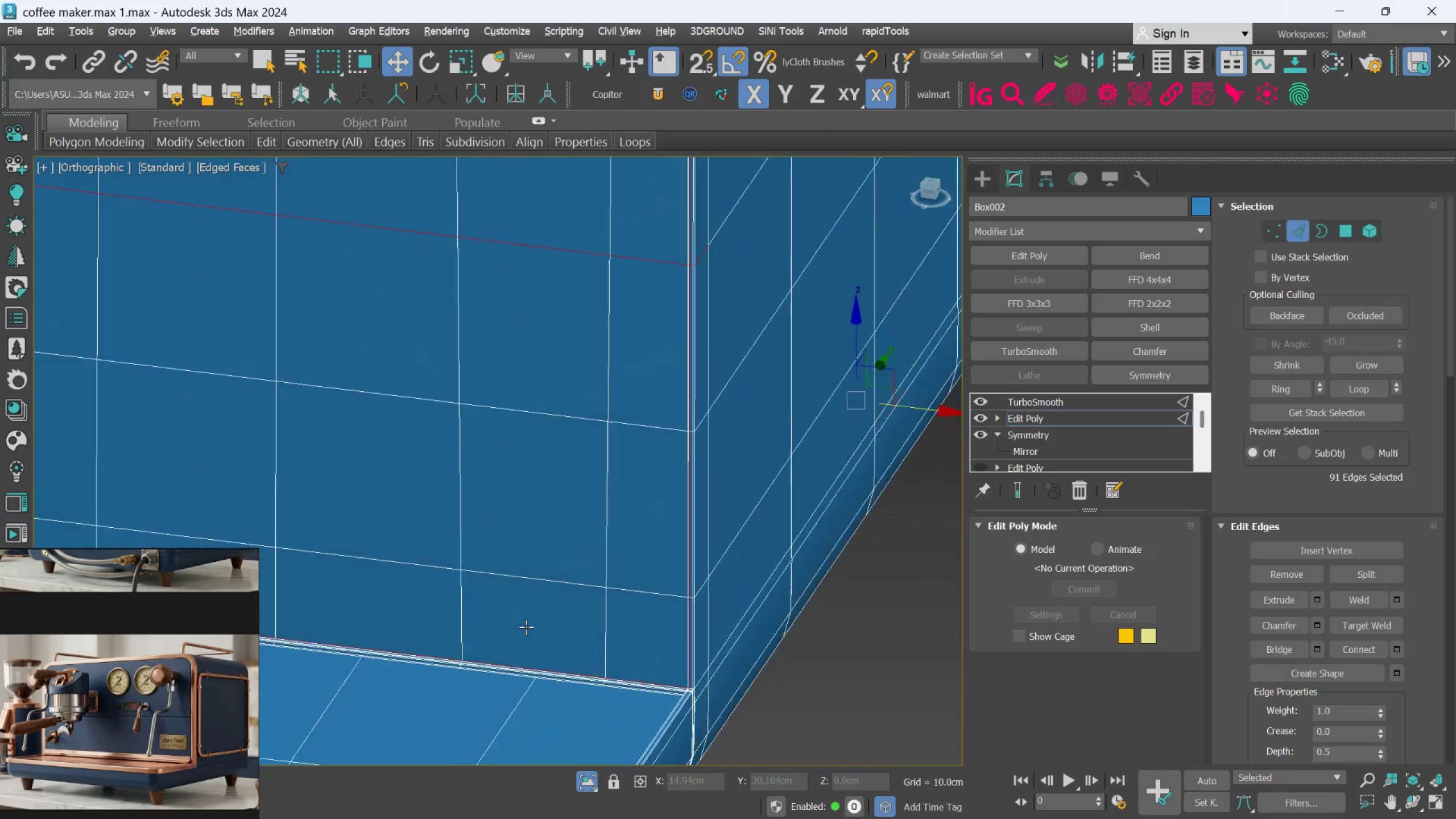 
key(Alt+AltLeft)
 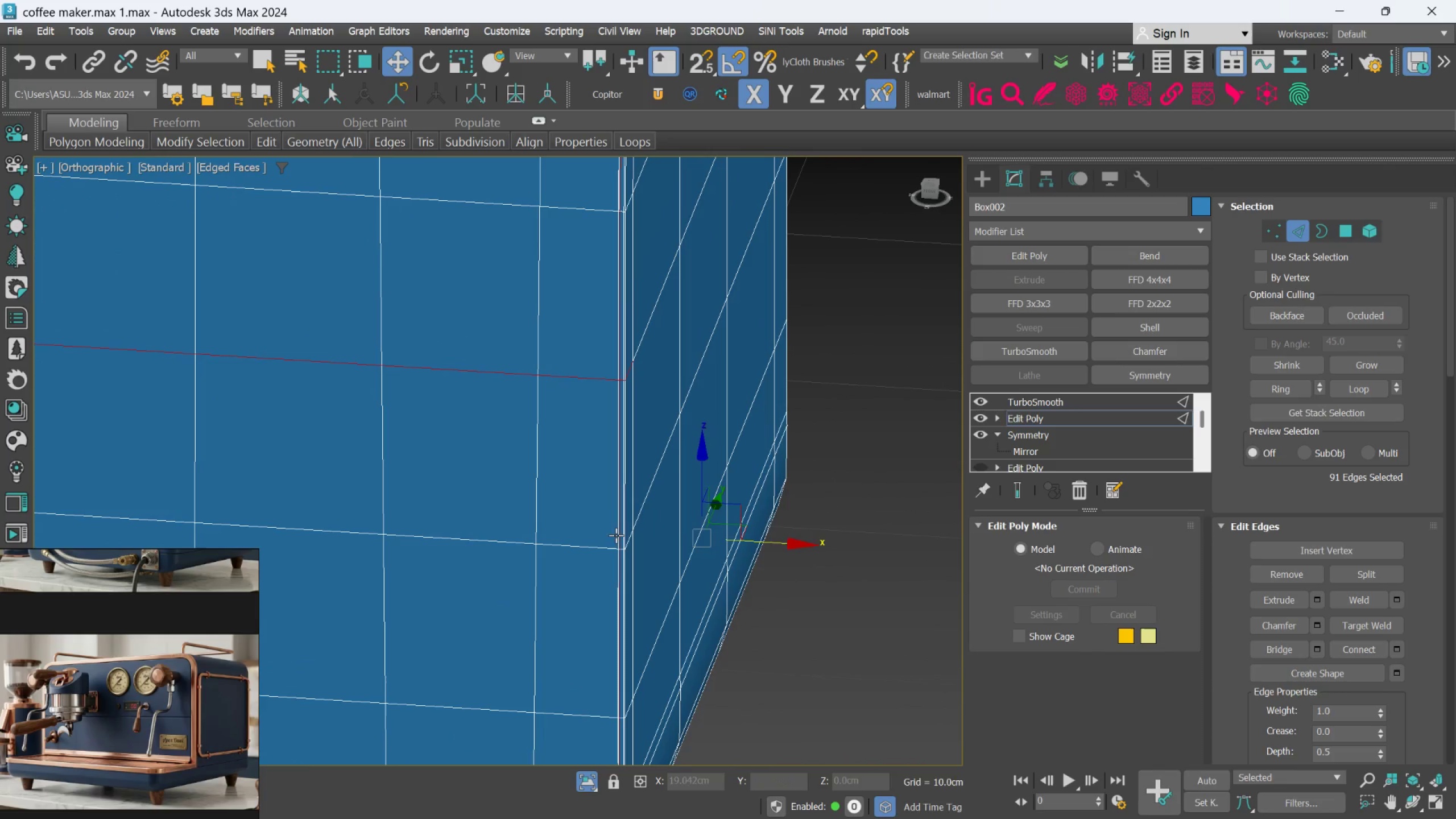 
hold_key(key=AltLeft, duration=0.41)
 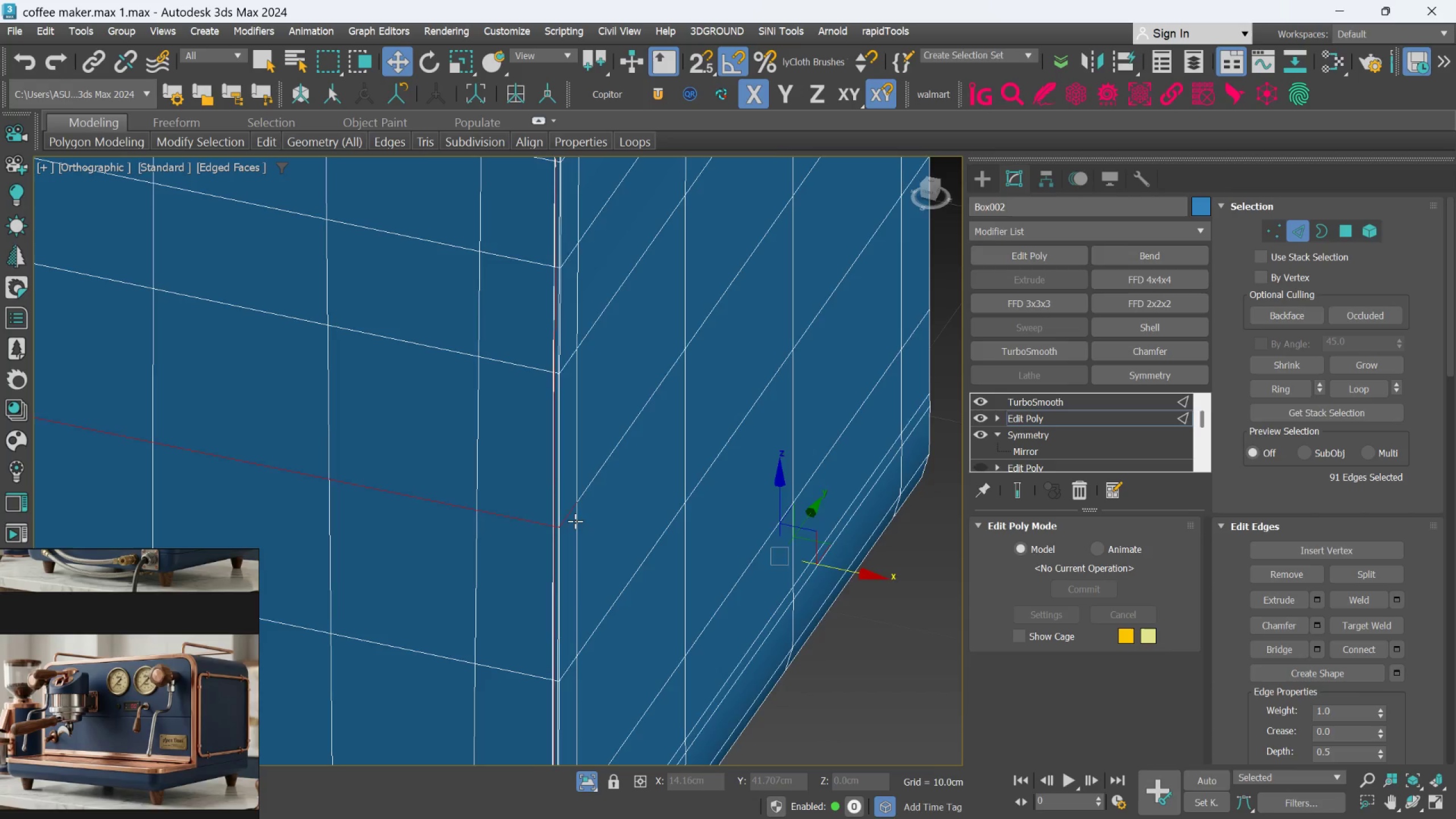 
scroll: coordinate [632, 503], scroll_direction: none, amount: 0.0
 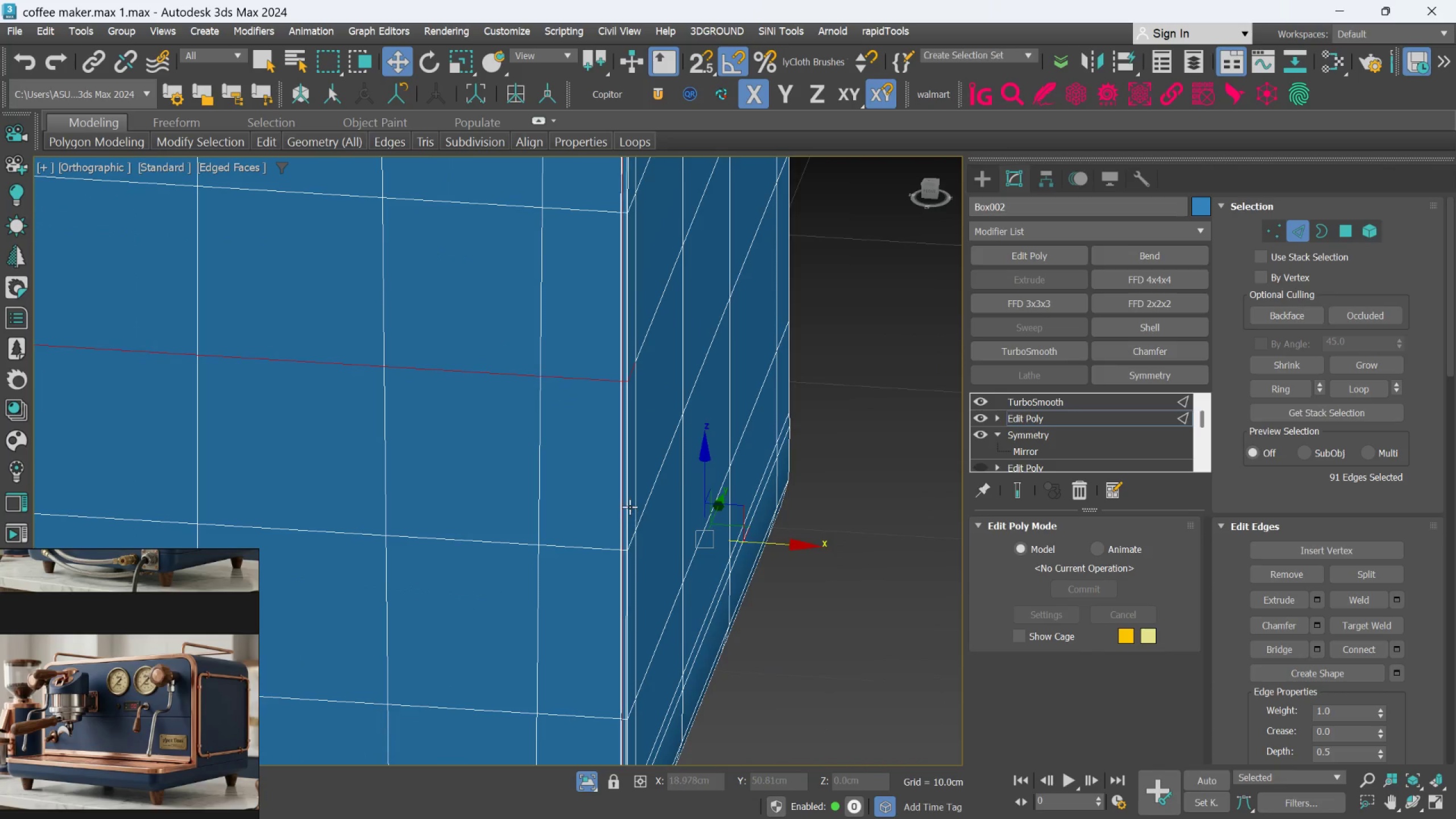 
hold_key(key=AltLeft, duration=0.64)
 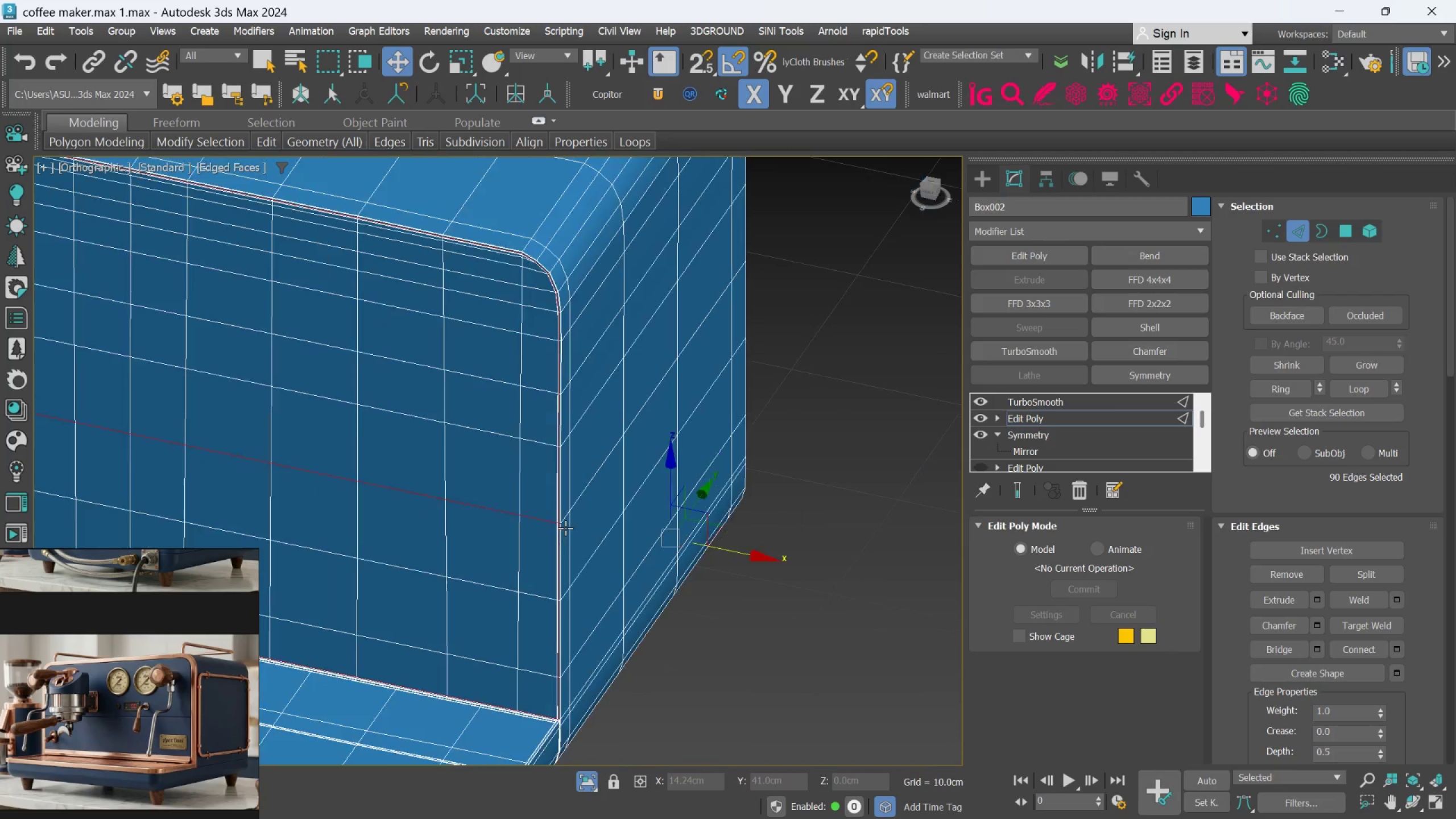 
scroll: coordinate [573, 520], scroll_direction: up, amount: 2.0
 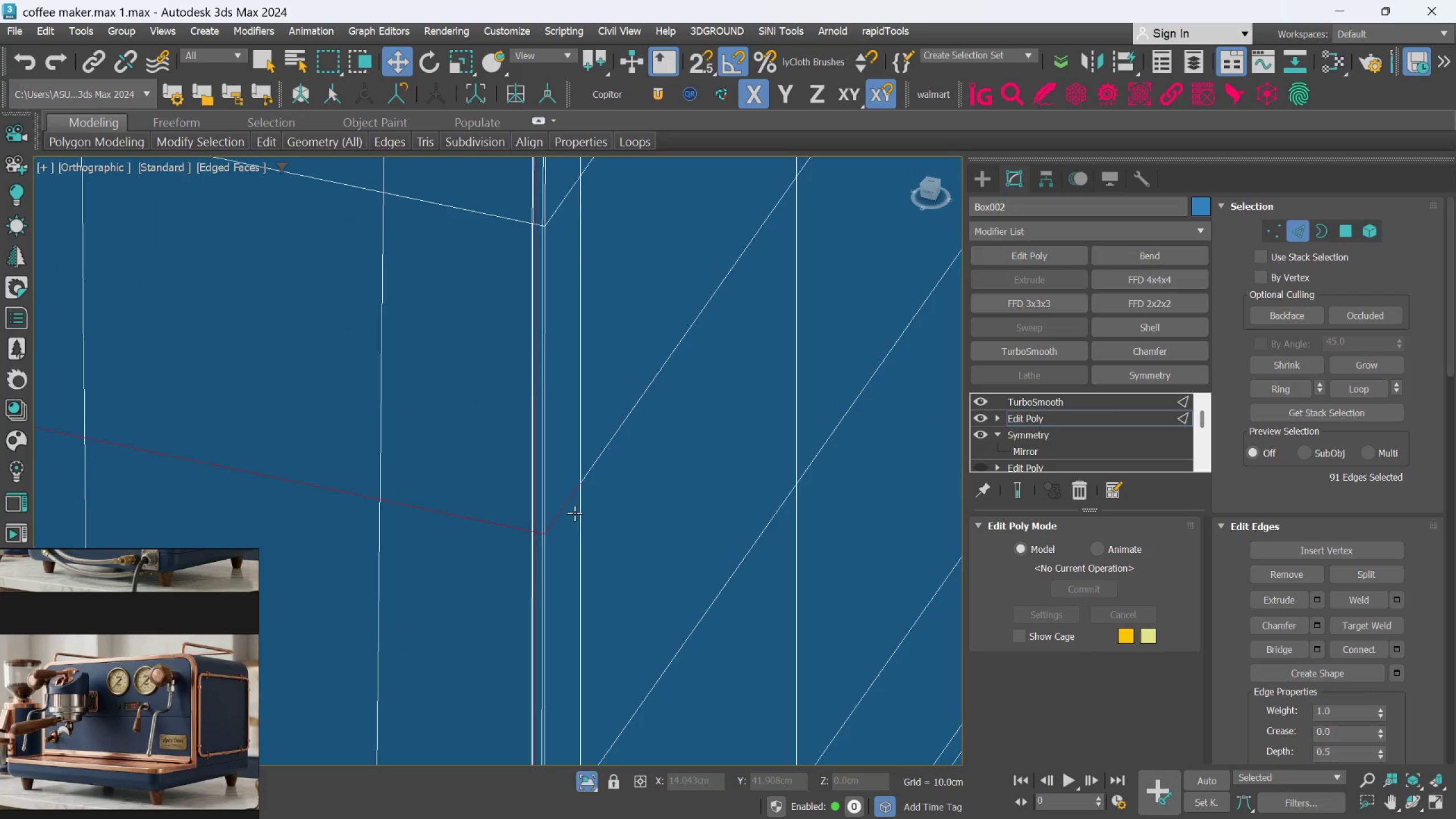 
left_click([566, 506])
 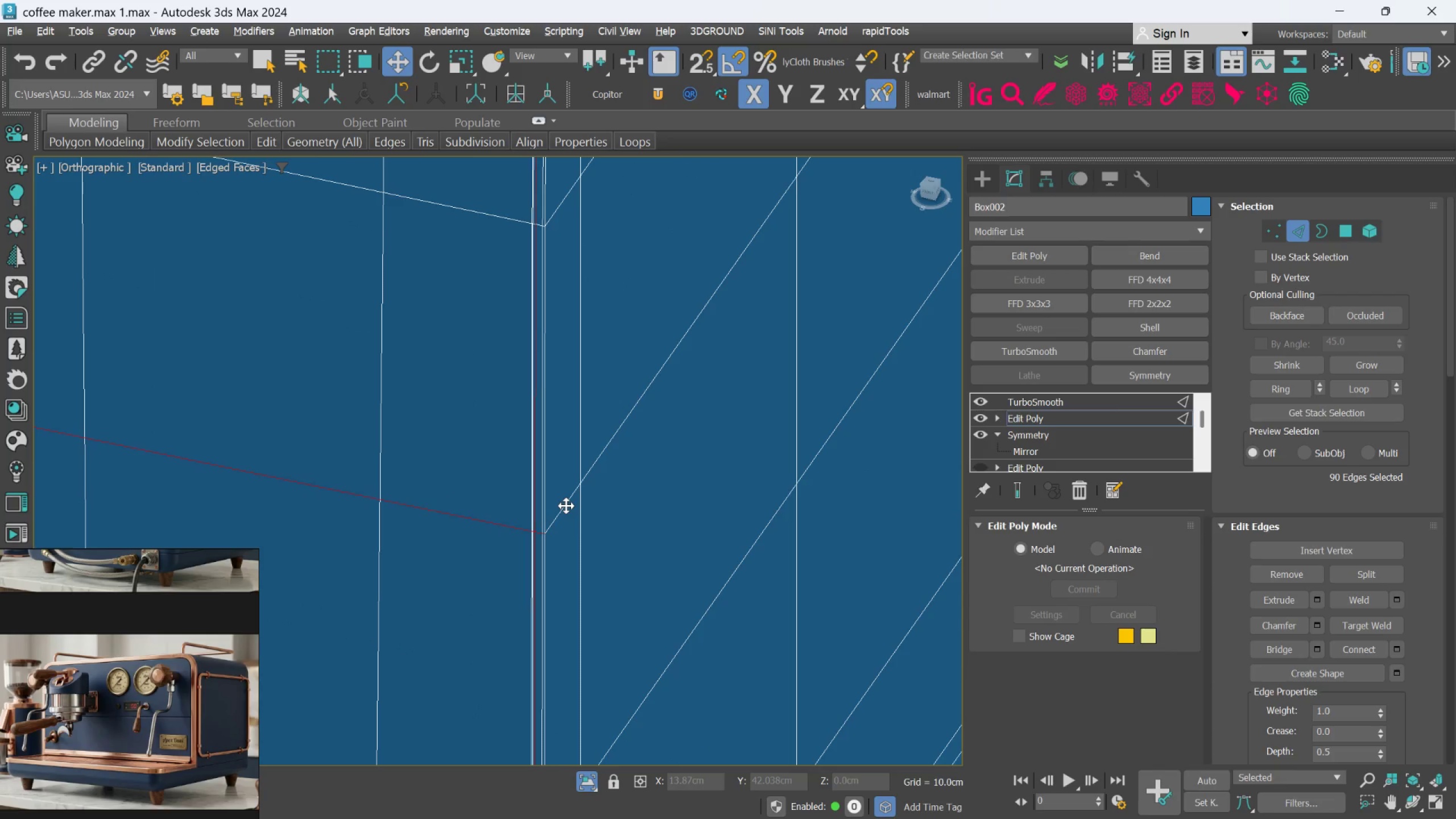 
hold_key(key=AltLeft, duration=1.5)
left_click([536, 507])
 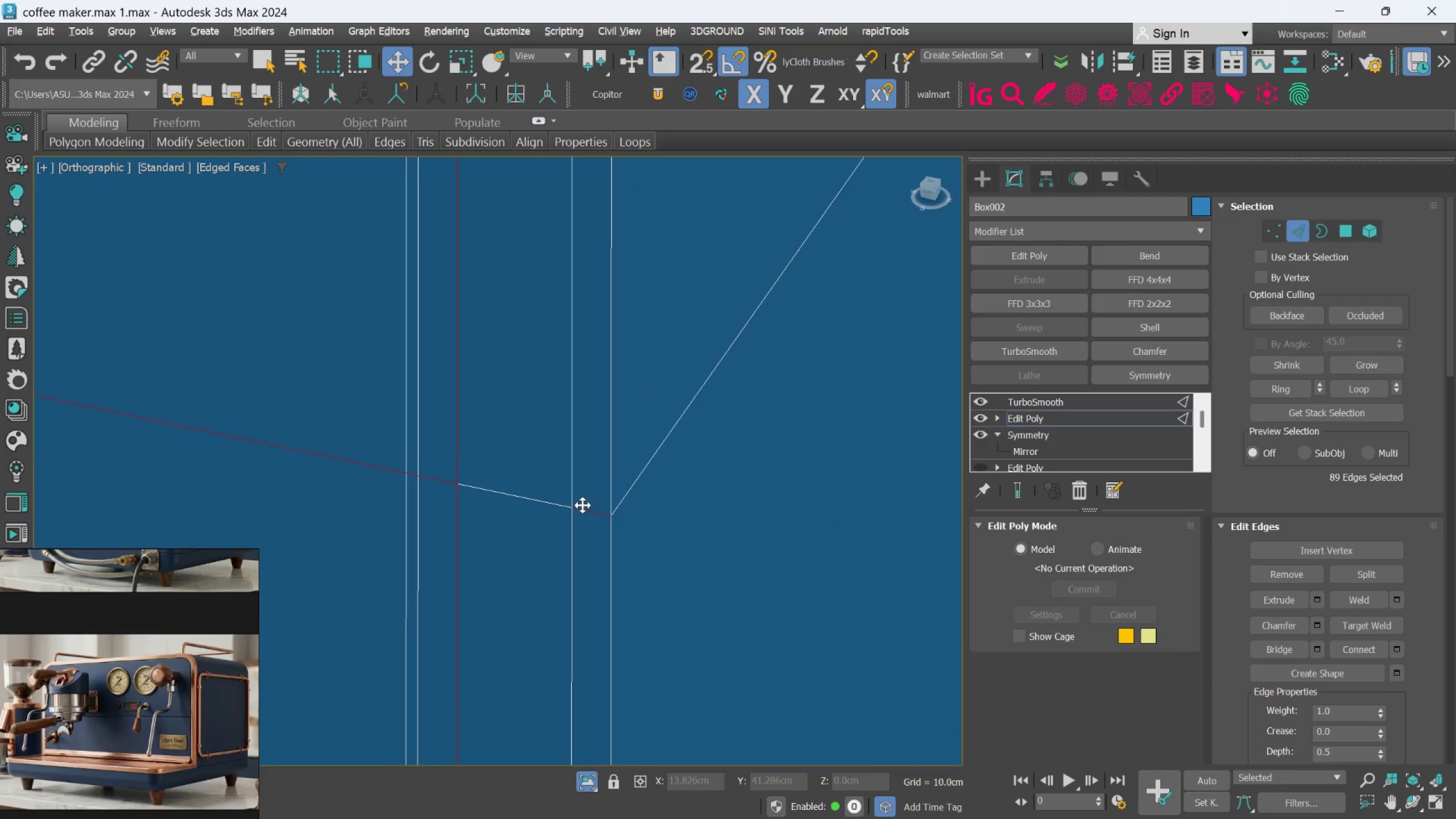 
scroll: coordinate [536, 515], scroll_direction: up, amount: 7.0
 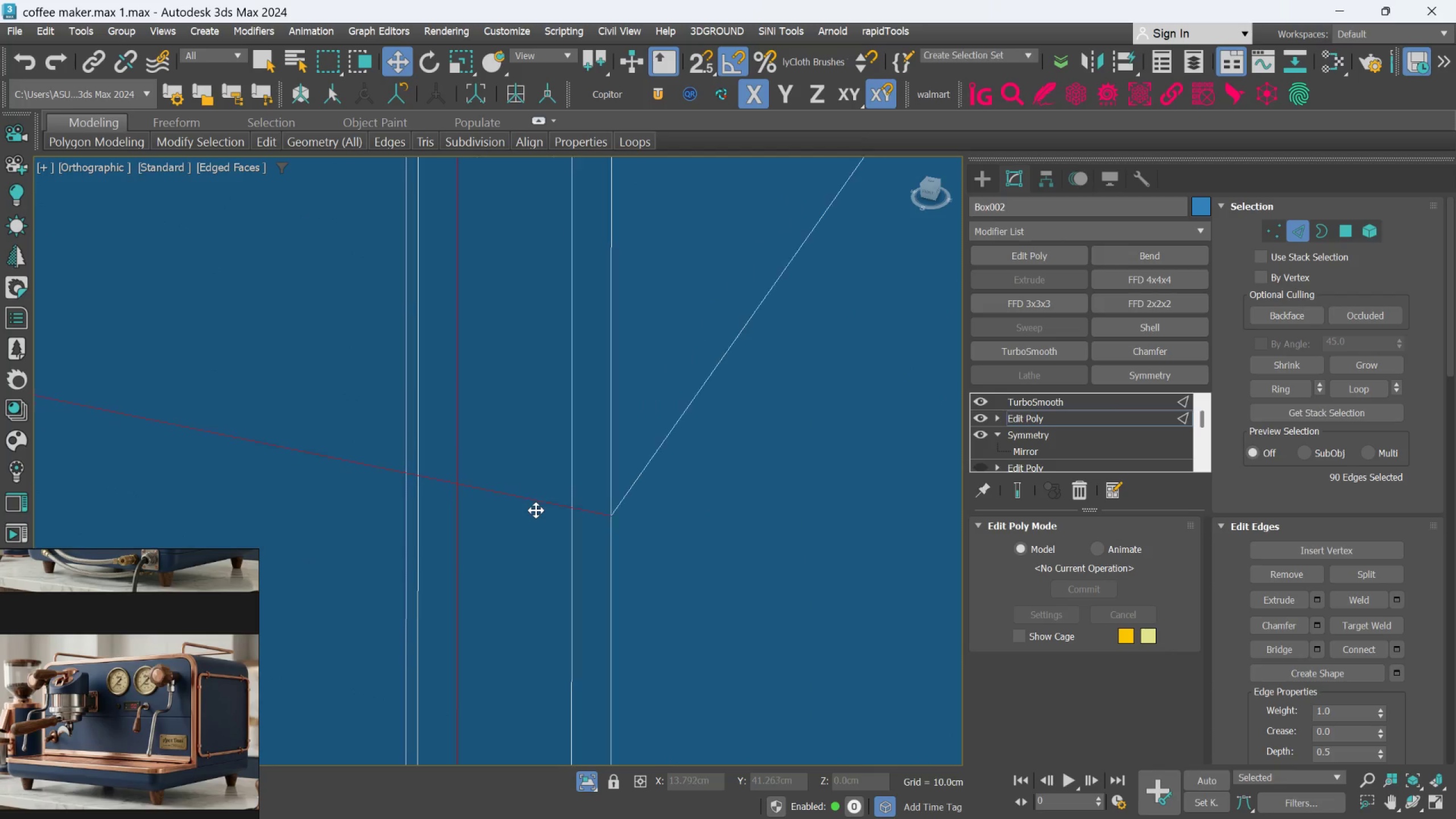 
left_click([588, 507])
 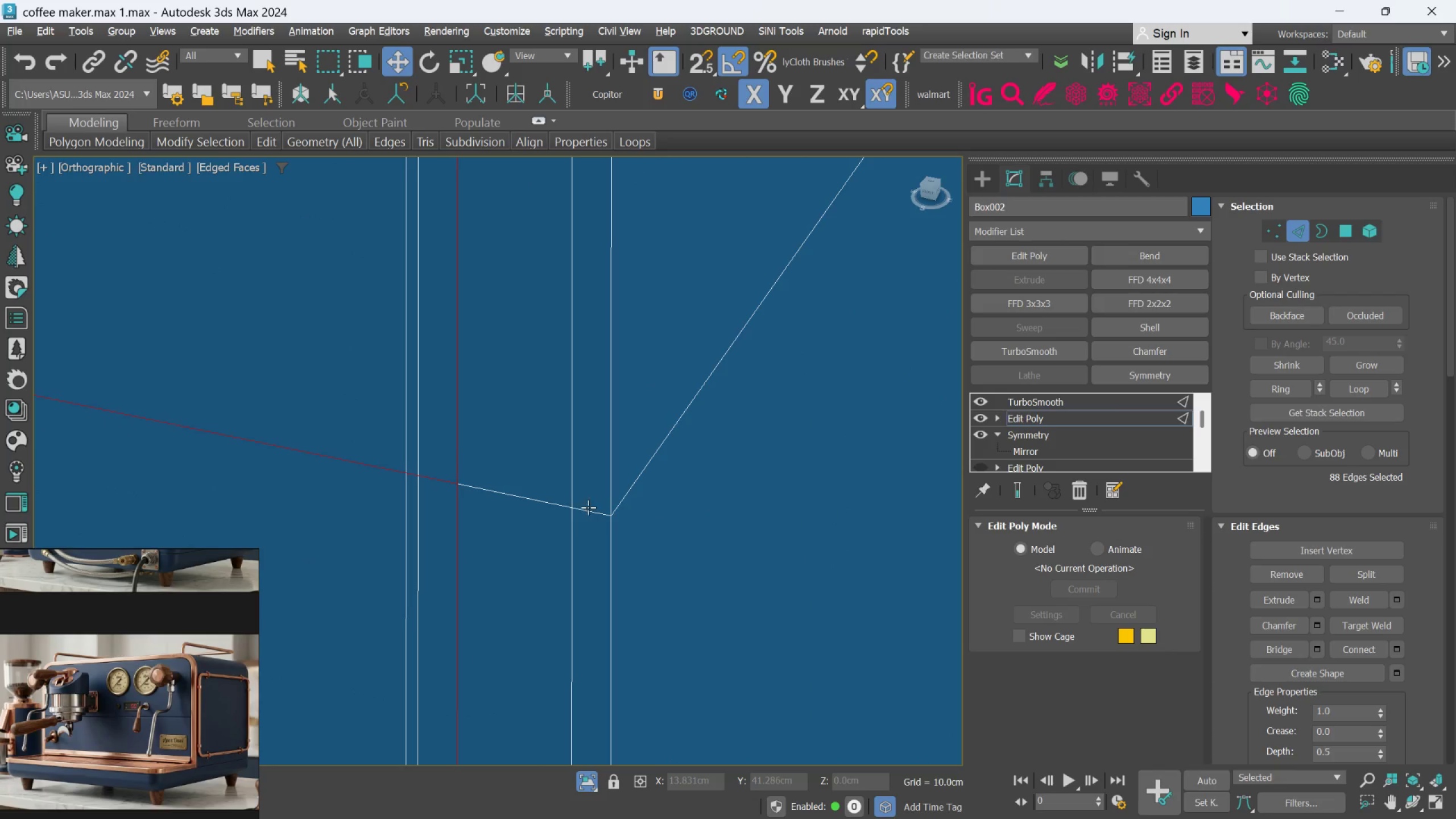 
key(Alt+AltLeft)
 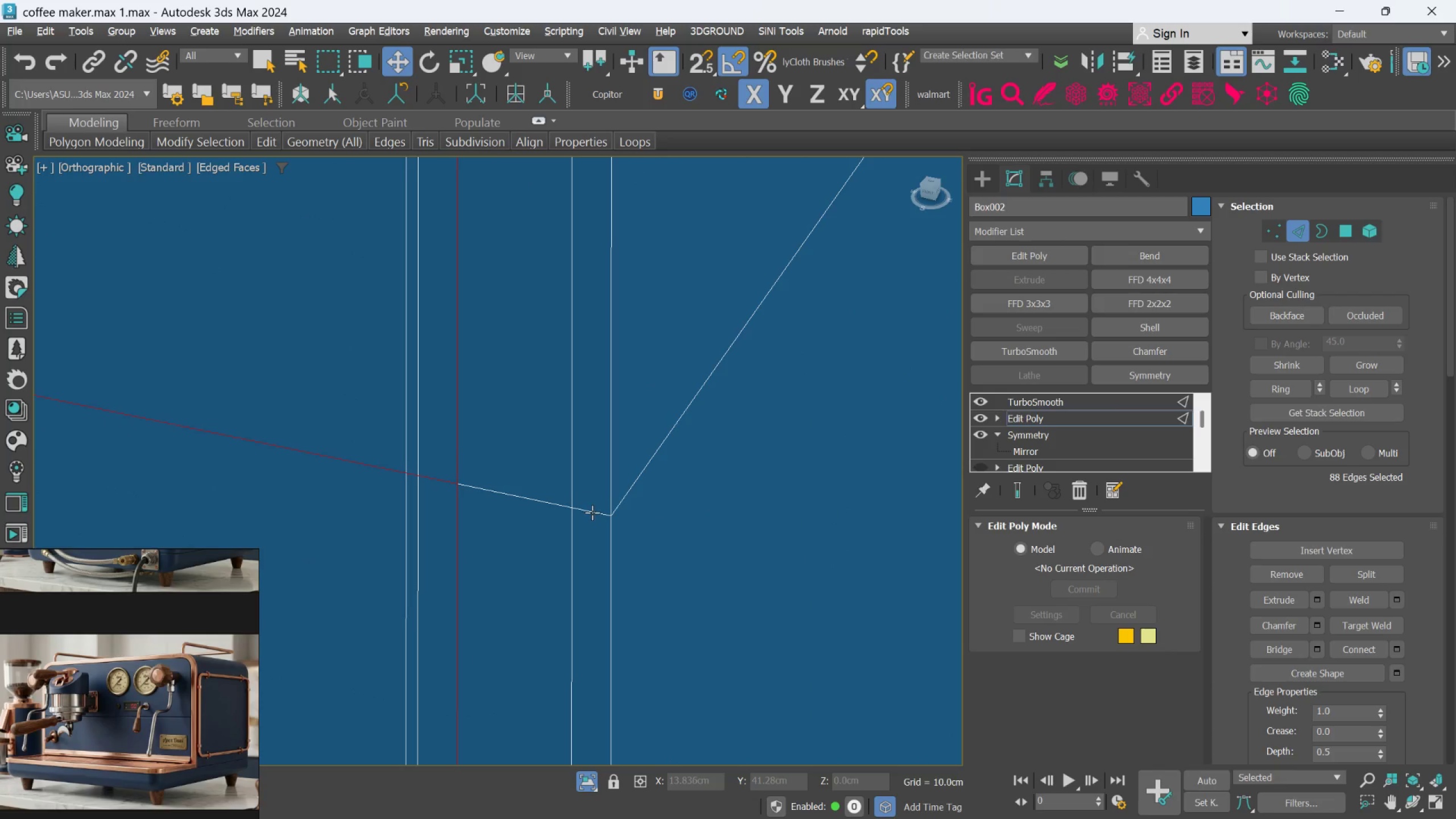 
key(Alt+AltLeft)
 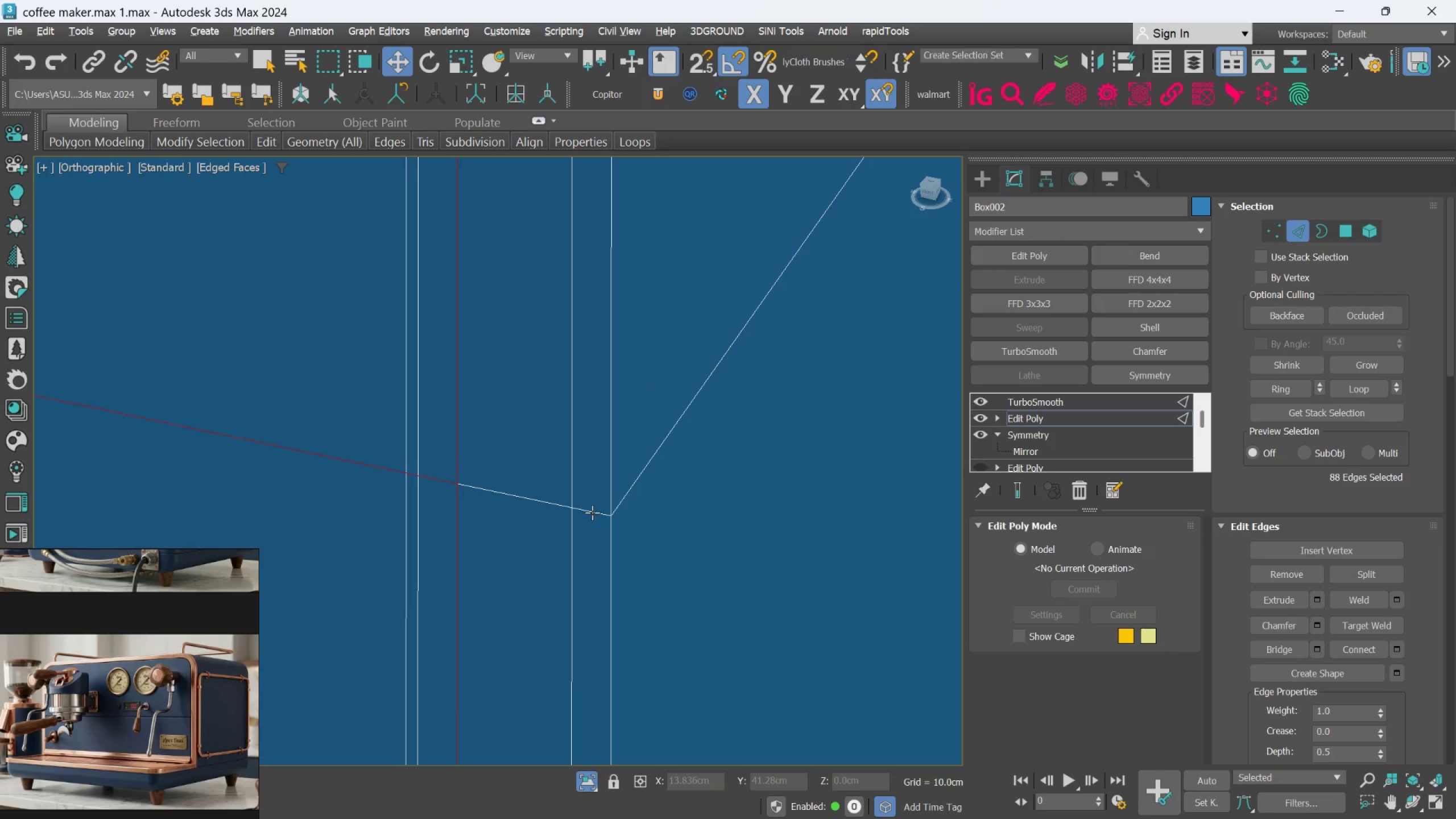 
key(Alt+AltLeft)
 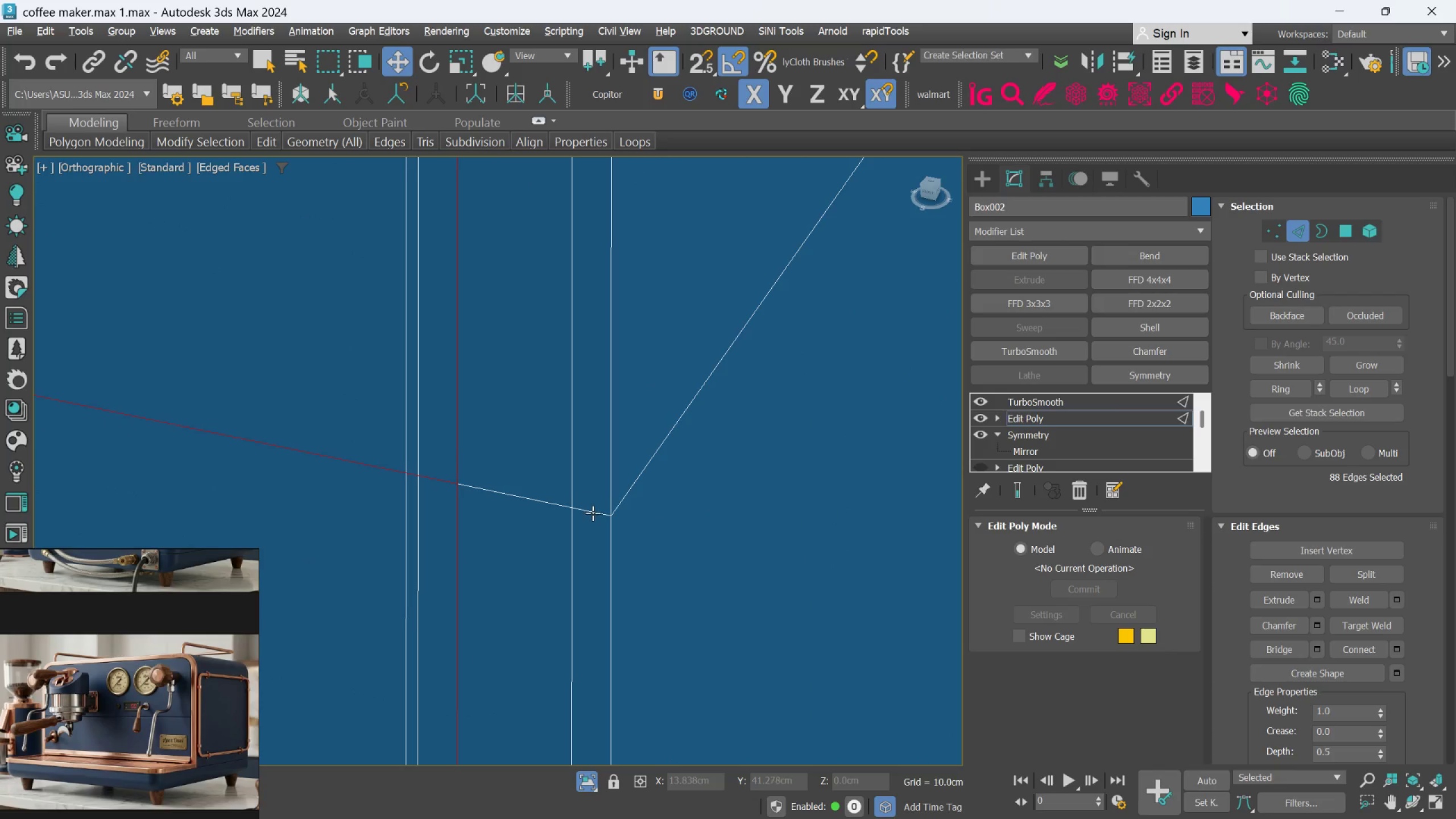 
key(Alt+AltLeft)
 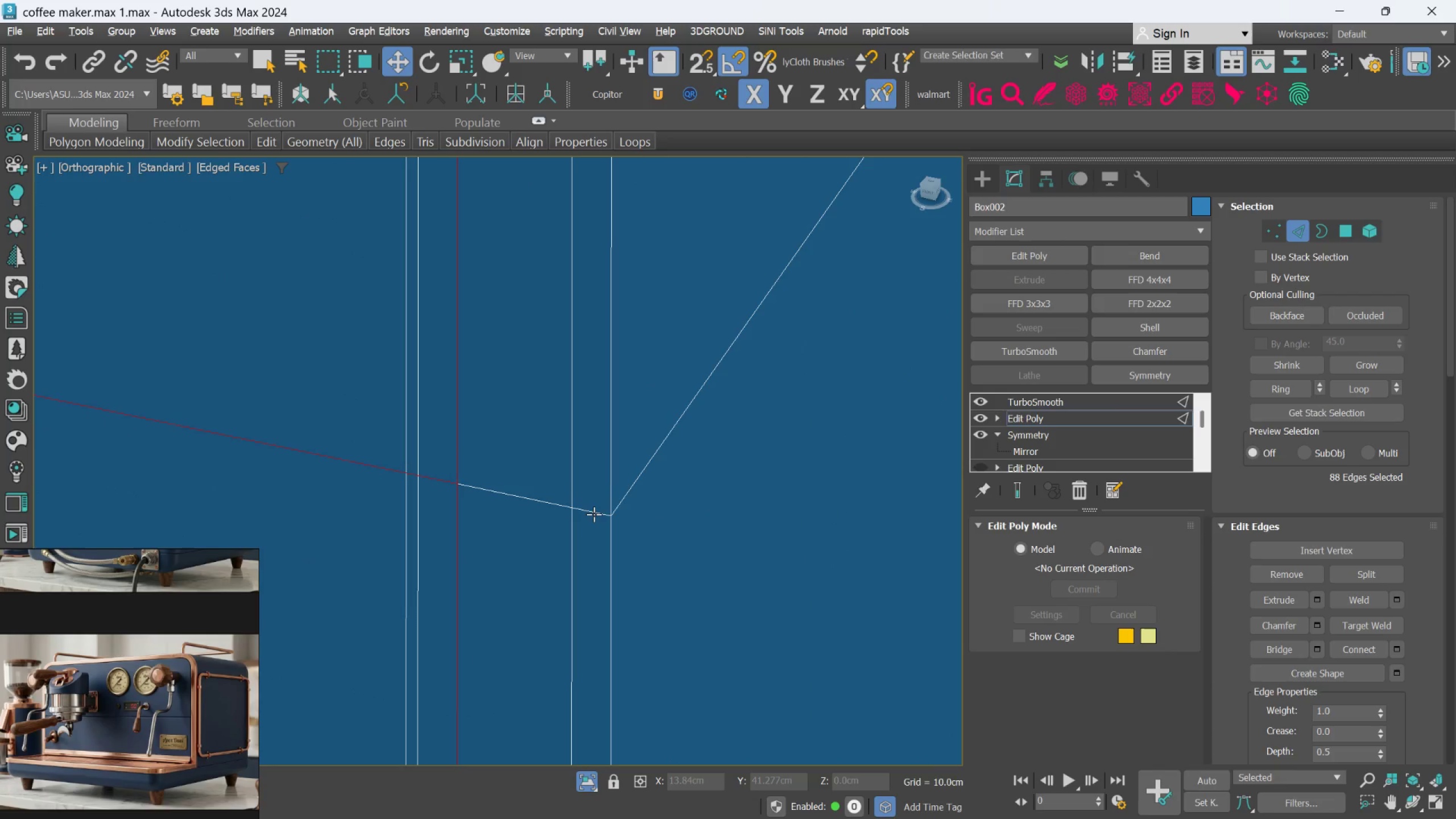 
key(Alt+AltLeft)
 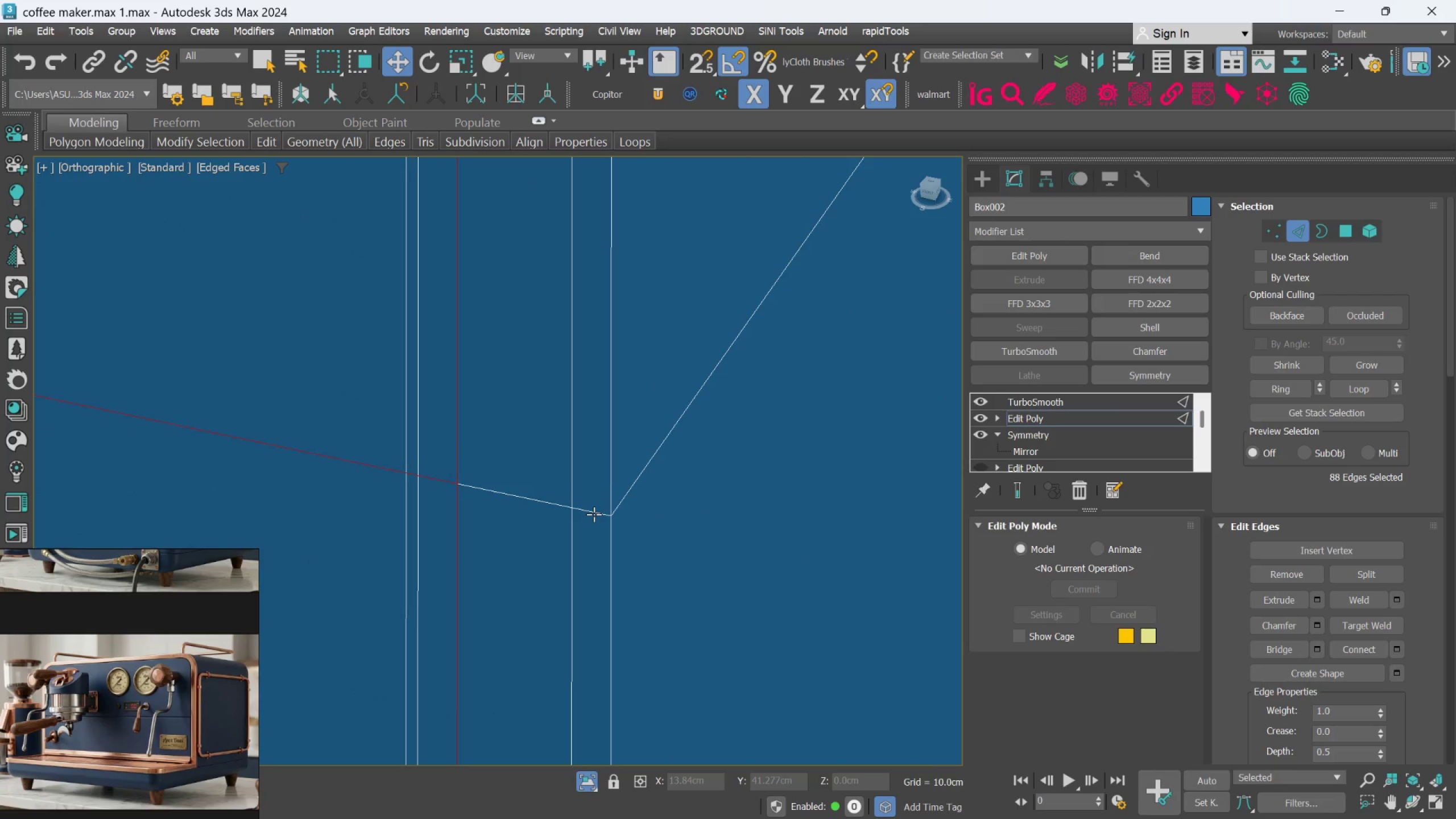 
scroll: coordinate [672, 640], scroll_direction: down, amount: 14.0
 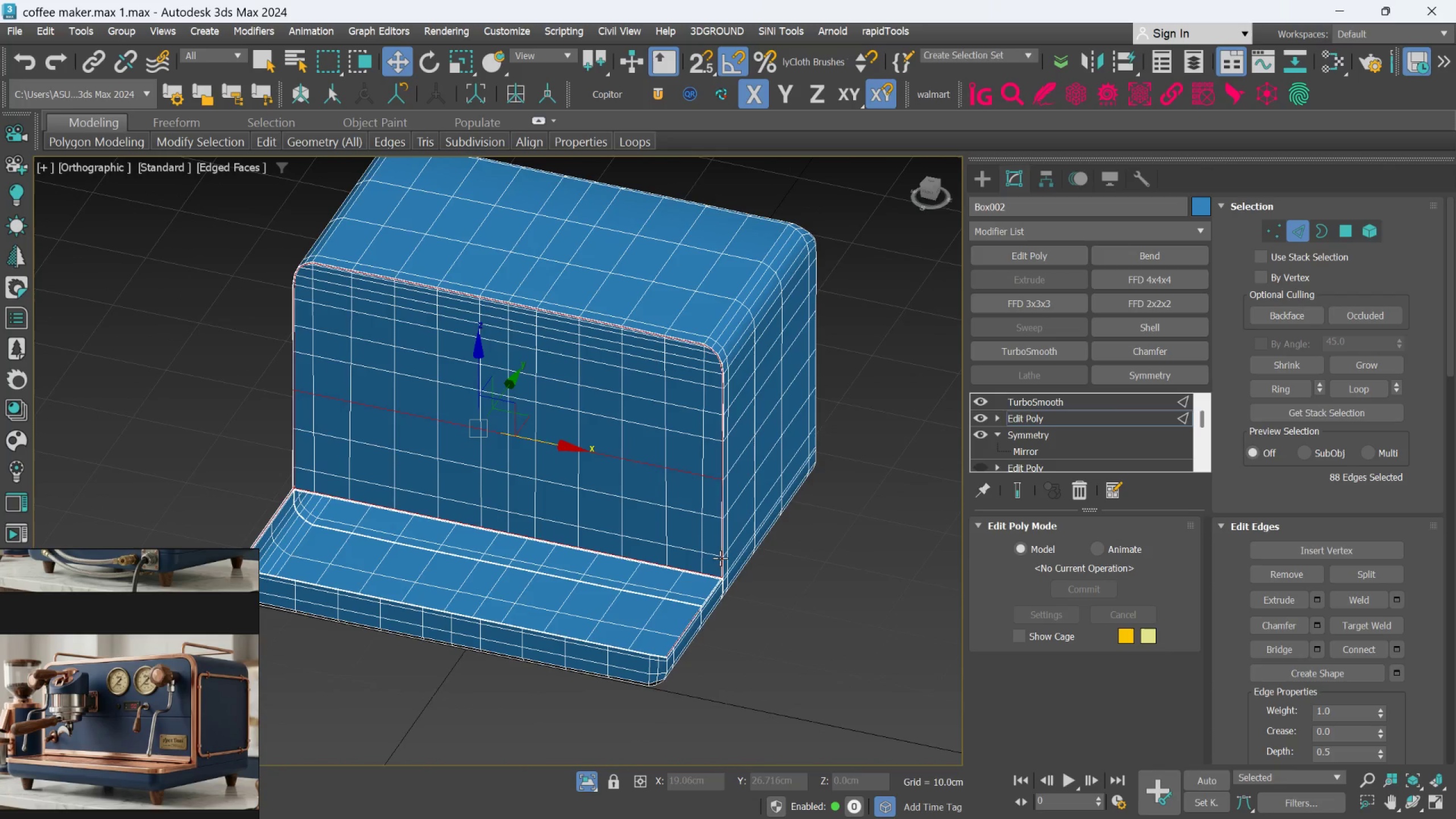 
hold_key(key=AltLeft, duration=0.71)
 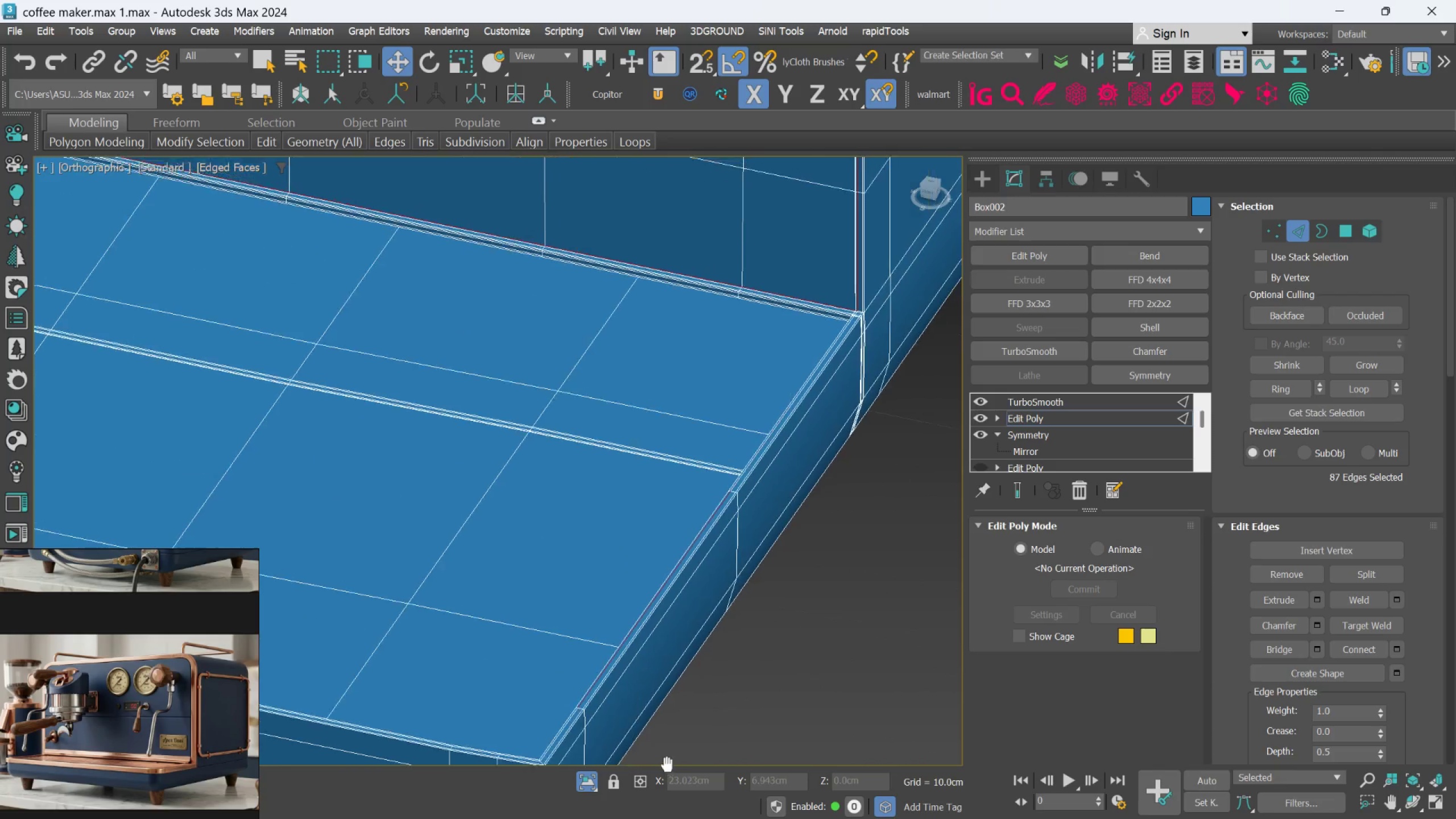 
scroll: coordinate [668, 657], scroll_direction: up, amount: 5.0
 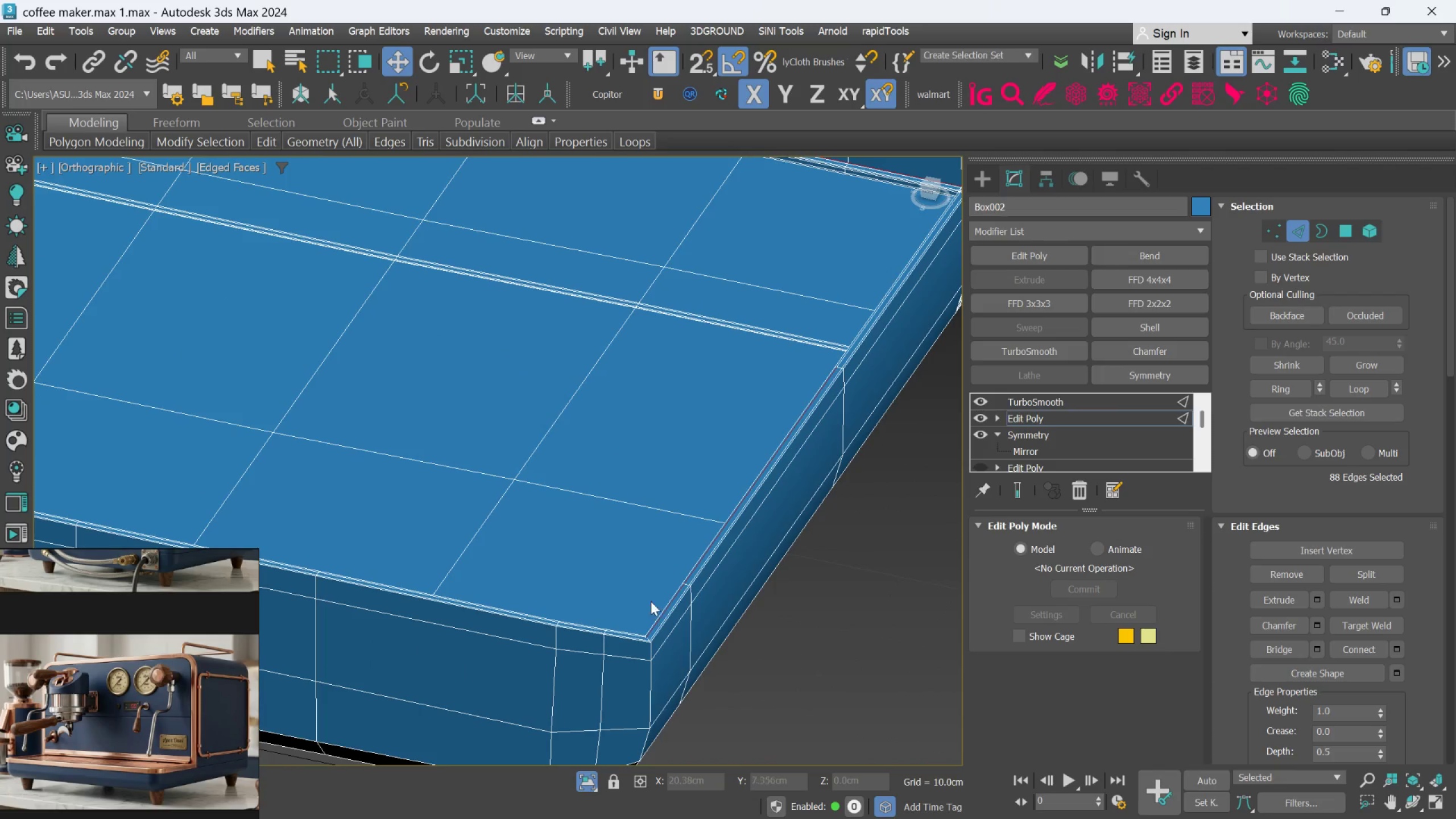 
left_click_drag(start_coordinate=[593, 507], to_coordinate=[793, 741])
 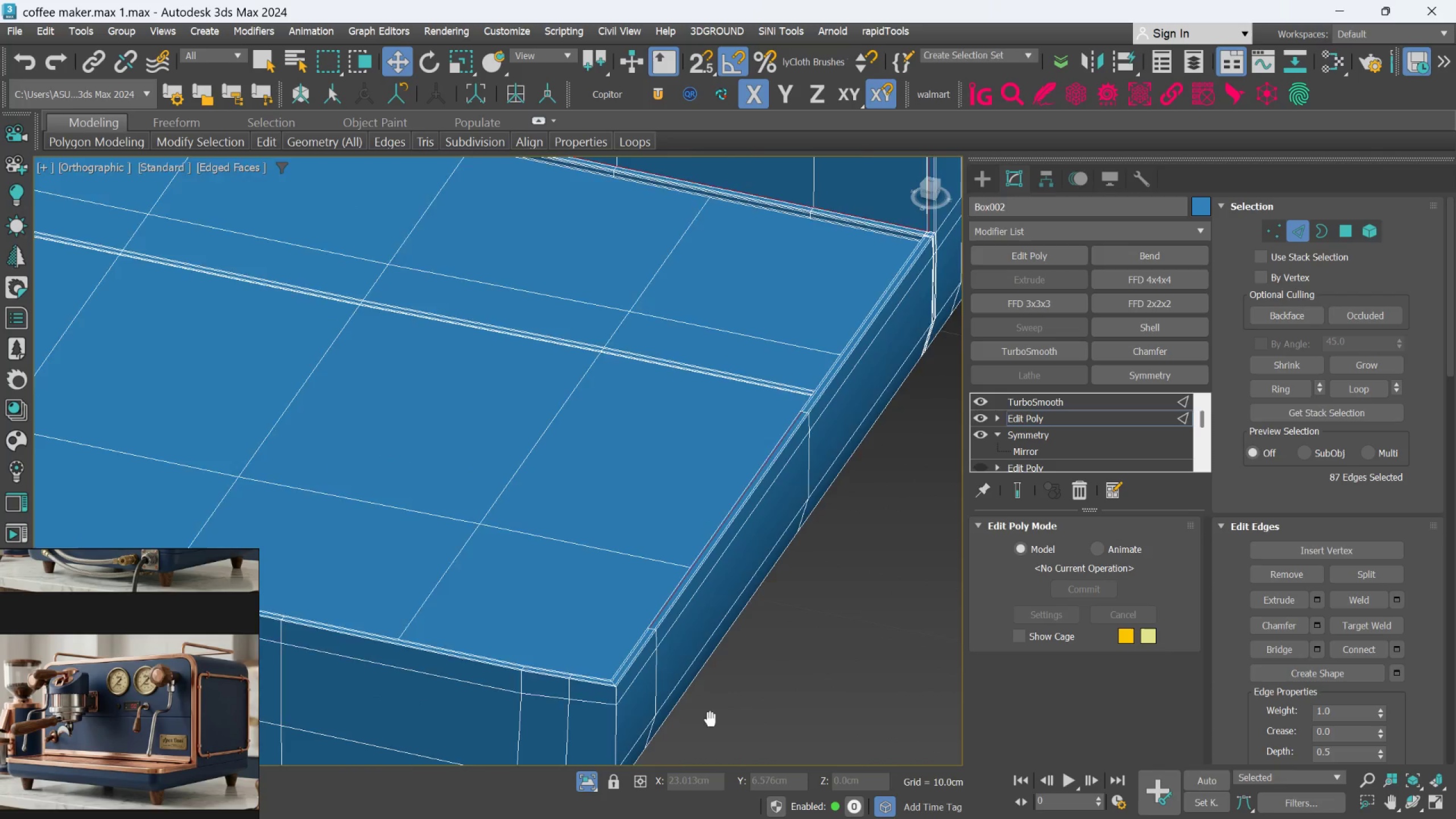 
hold_key(key=AltLeft, duration=1.47)
left_click_drag(start_coordinate=[535, 555], to_coordinate=[724, 739])
 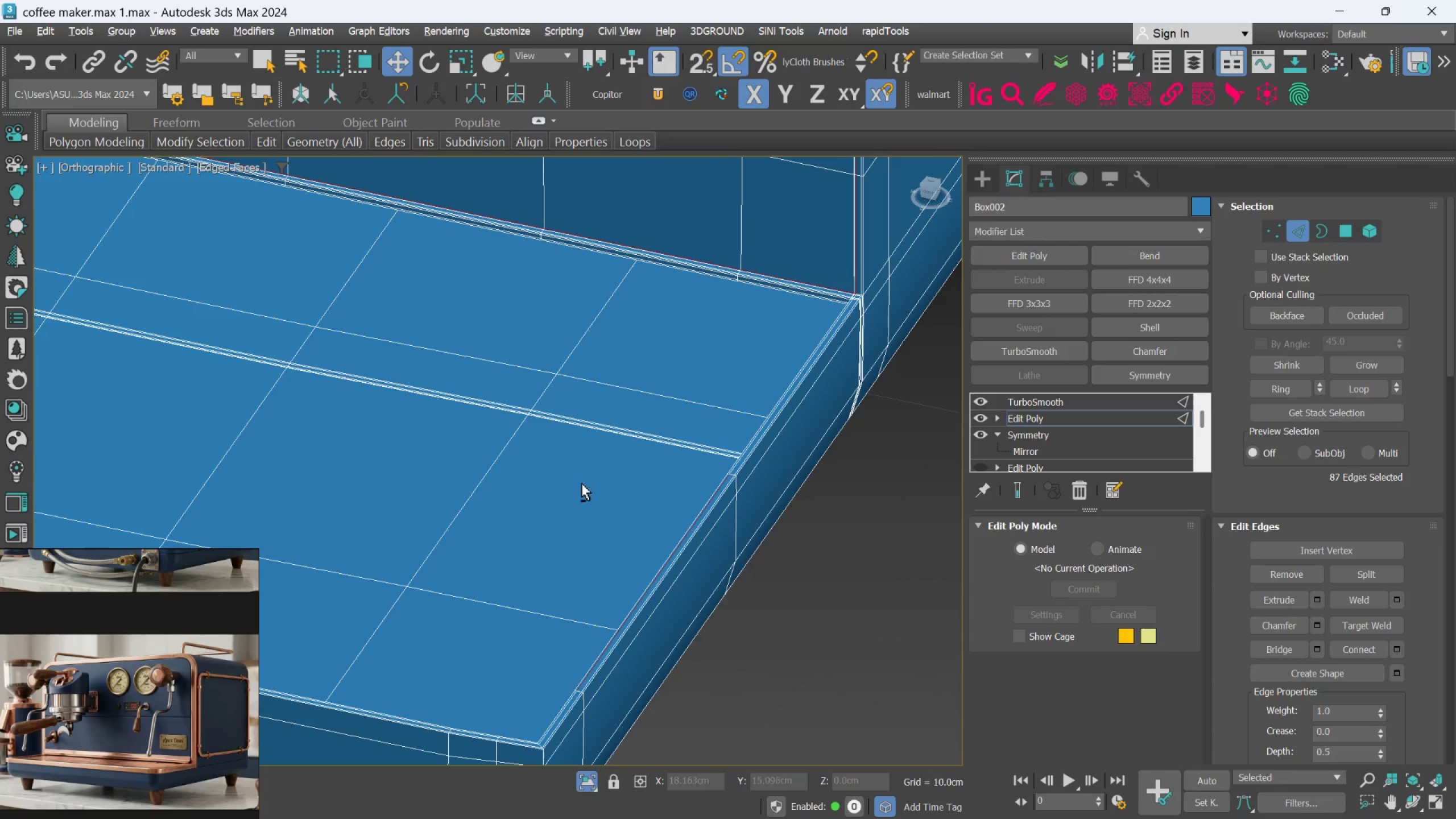 
left_click_drag(start_coordinate=[584, 517], to_coordinate=[742, 726])
 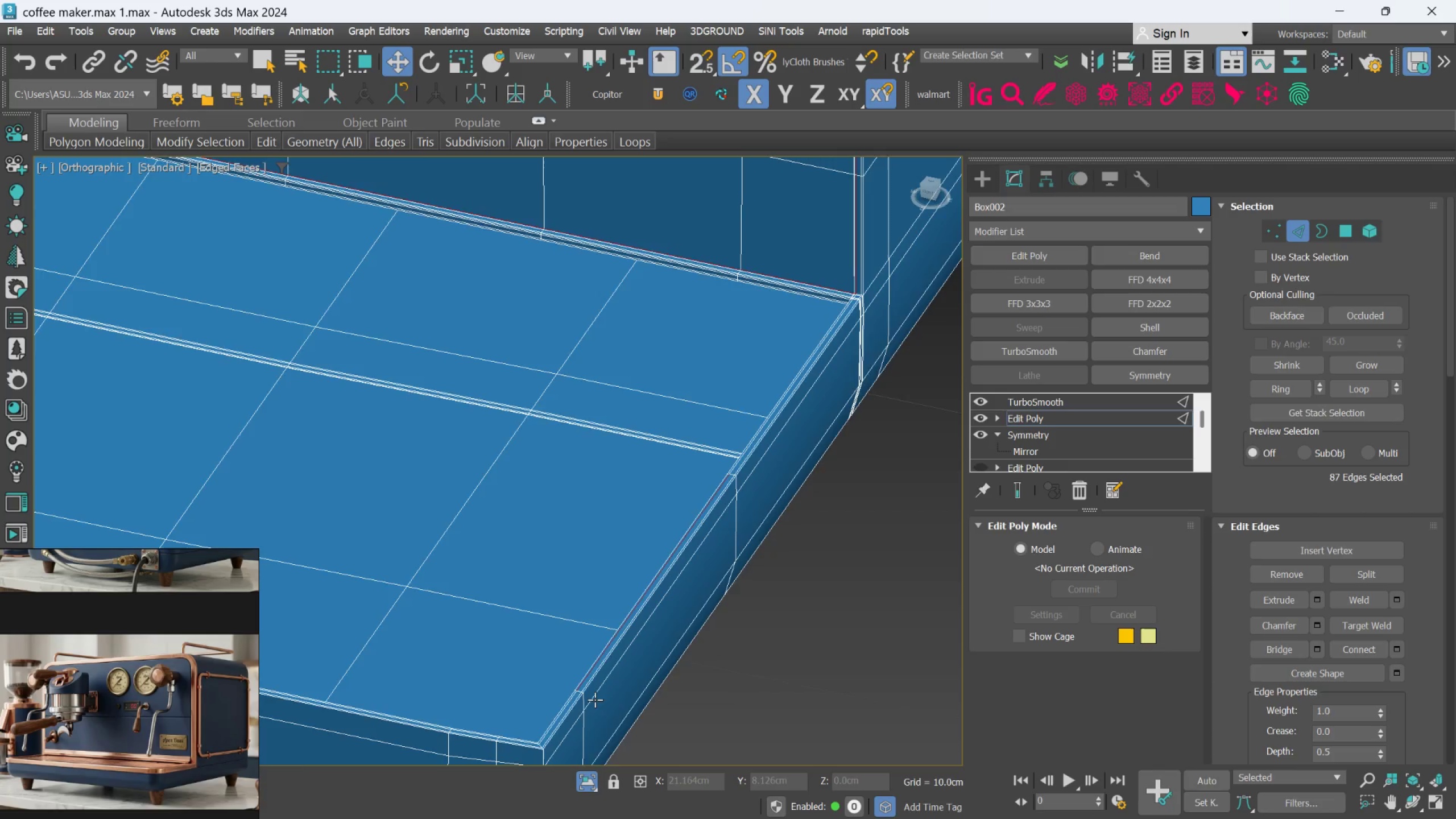 
hold_key(key=AltLeft, duration=0.71)
 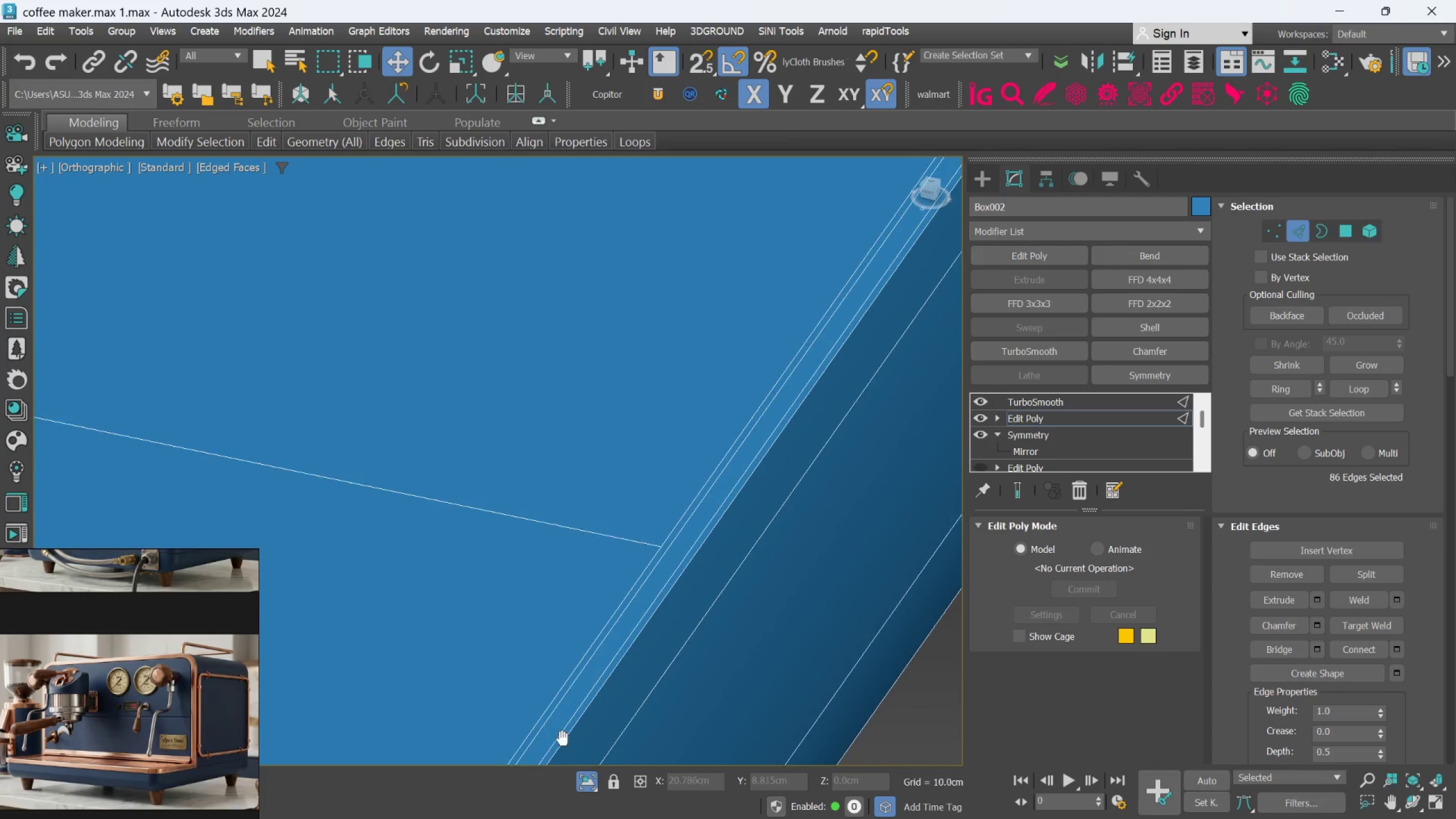 
scroll: coordinate [557, 655], scroll_direction: up, amount: 6.0
 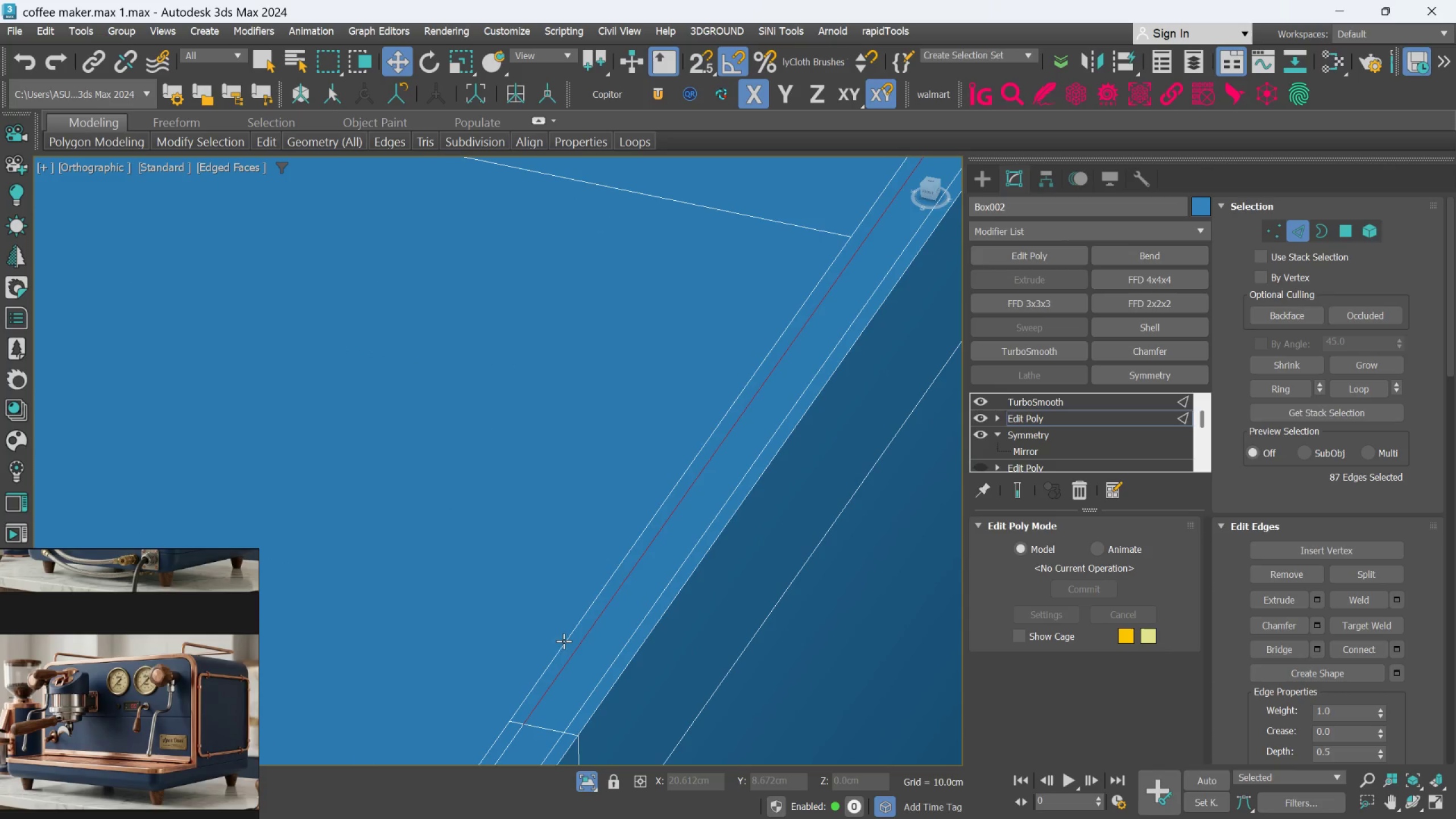 
left_click([565, 658])
 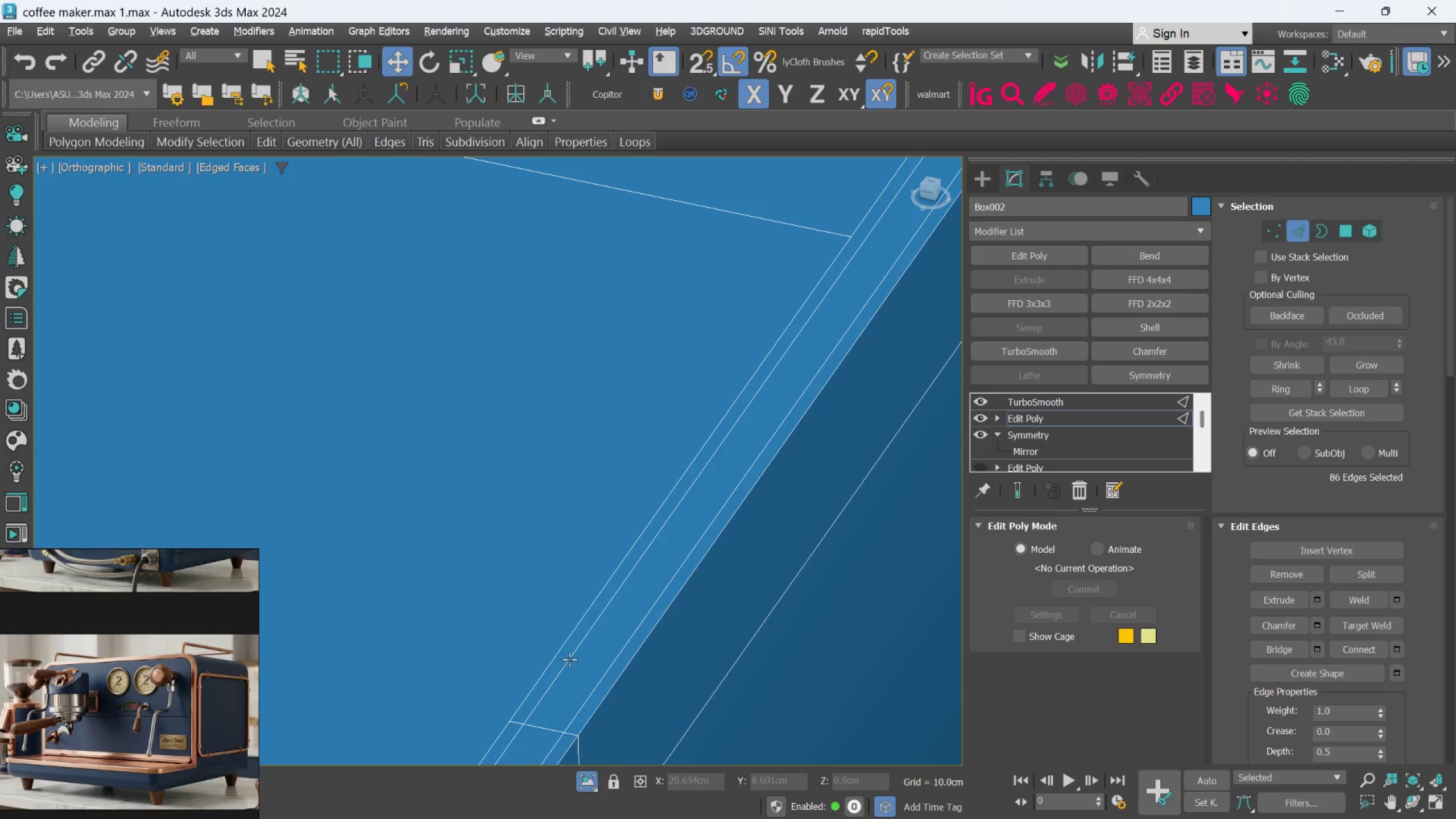 
scroll: coordinate [568, 705], scroll_direction: down, amount: 7.0
 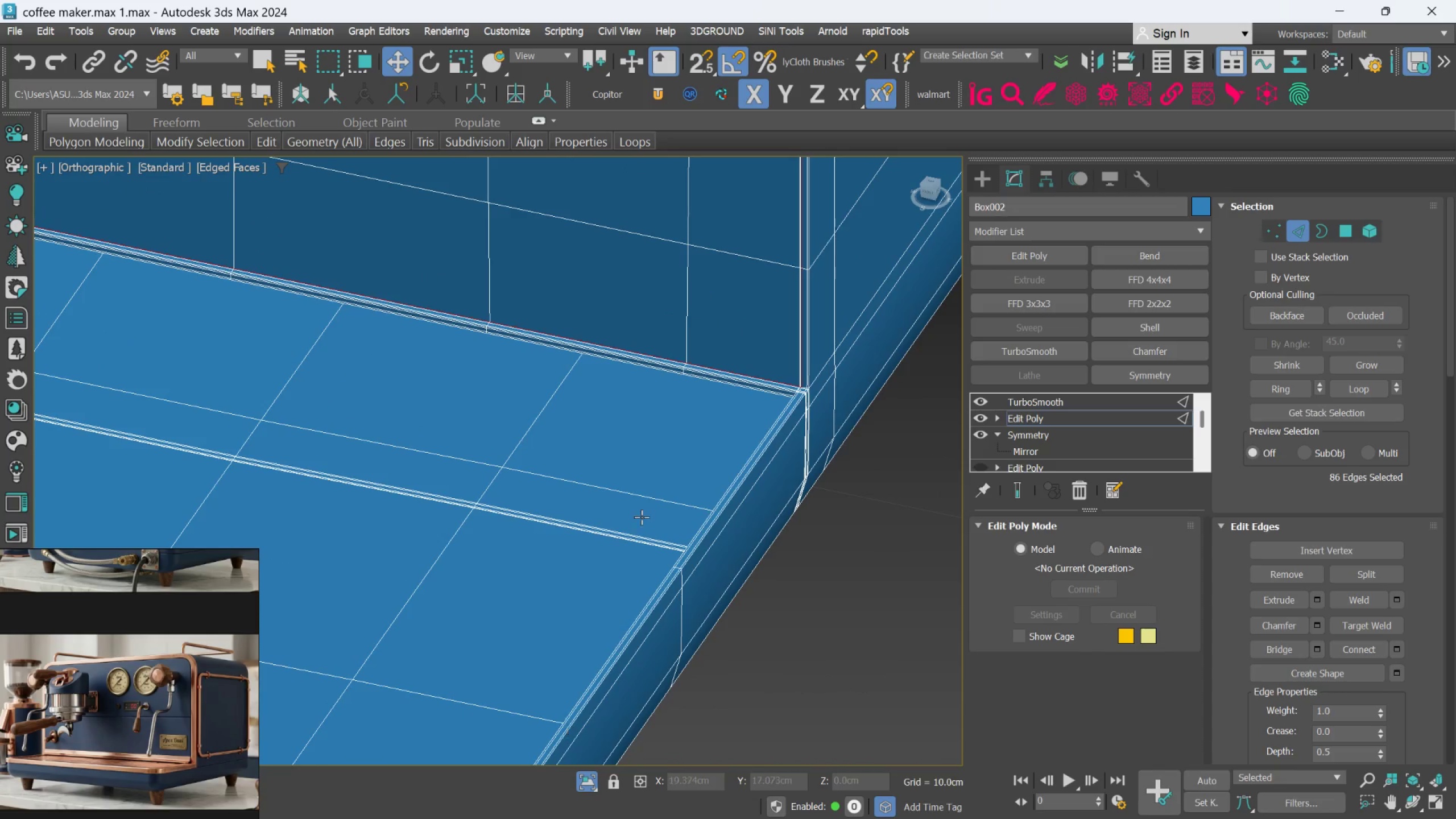 
hold_key(key=AltLeft, duration=0.65)
scroll: coordinate [727, 510], scroll_direction: down, amount: 4.0
 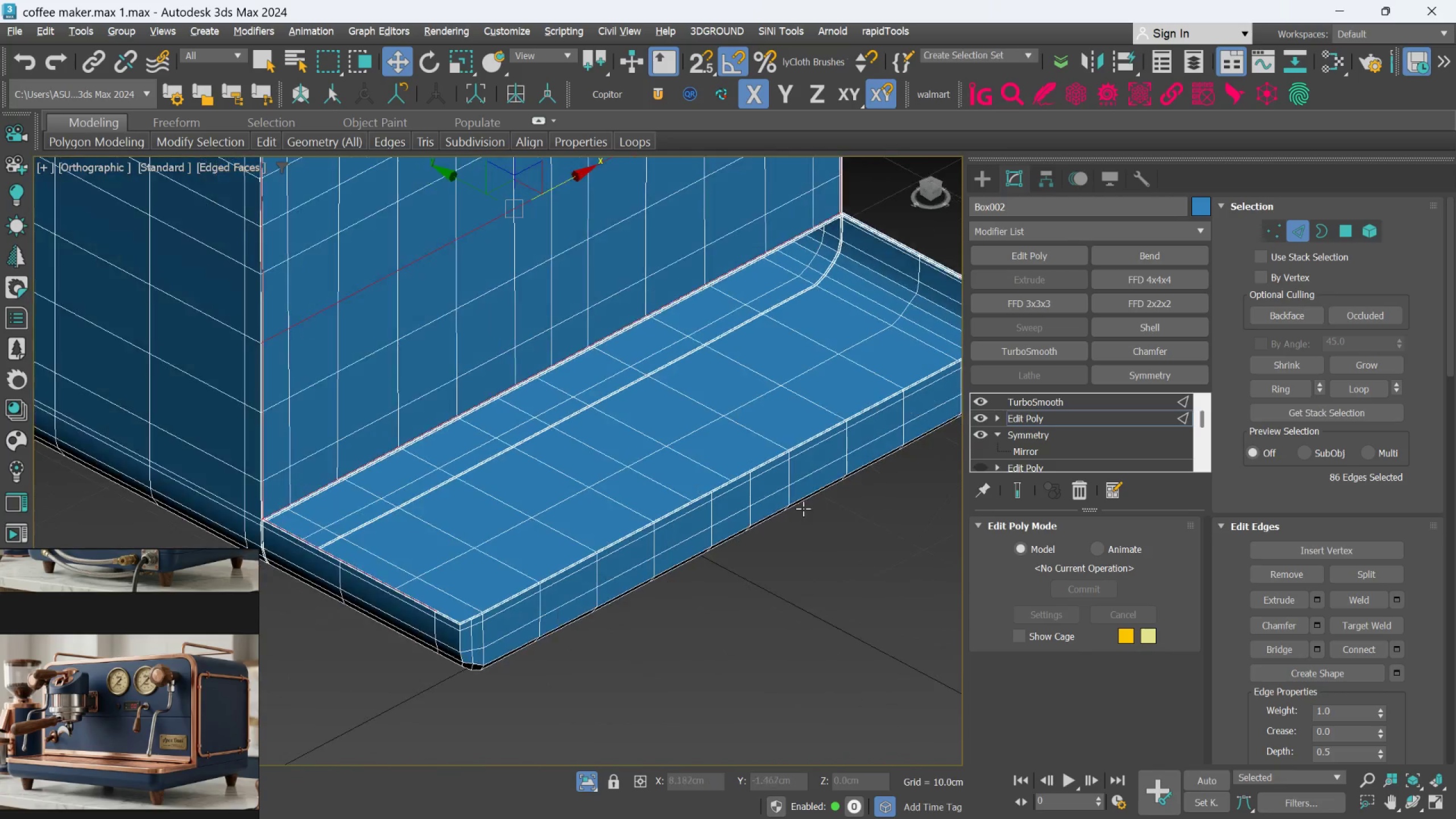 
hold_key(key=AltLeft, duration=0.88)
 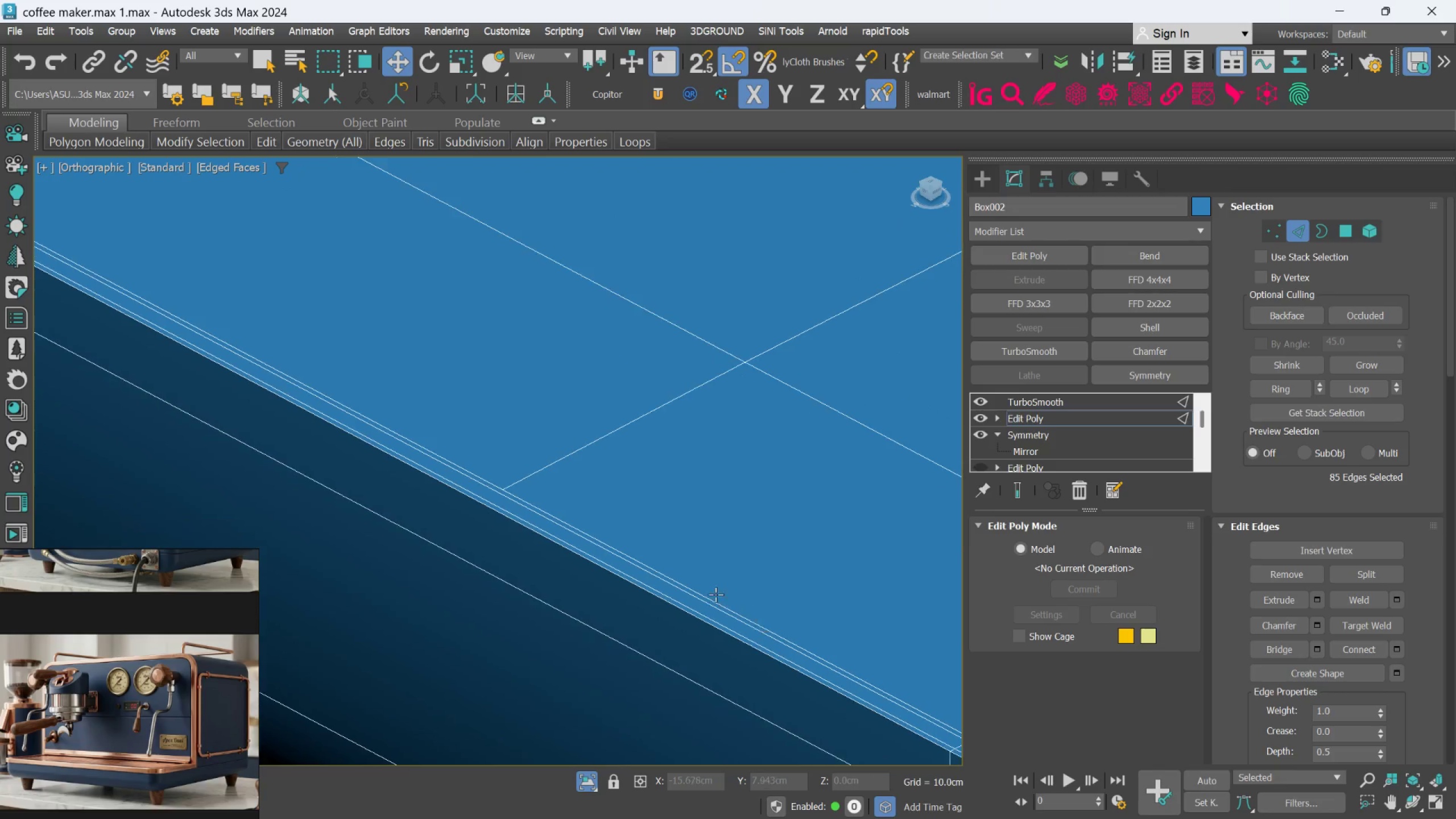 
scroll: coordinate [411, 579], scroll_direction: up, amount: 7.0
 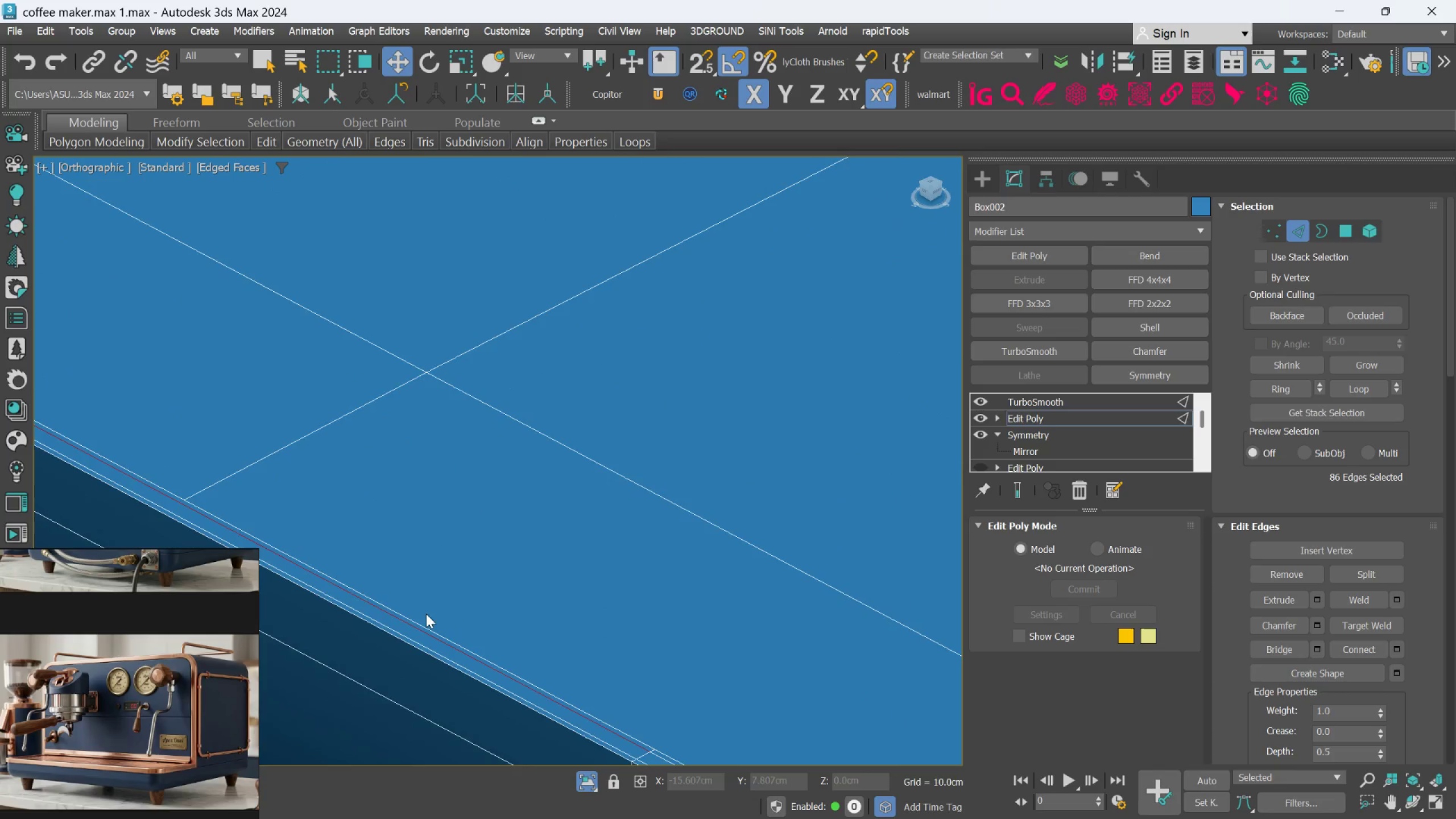 
scroll: coordinate [581, 544], scroll_direction: down, amount: 1.0
 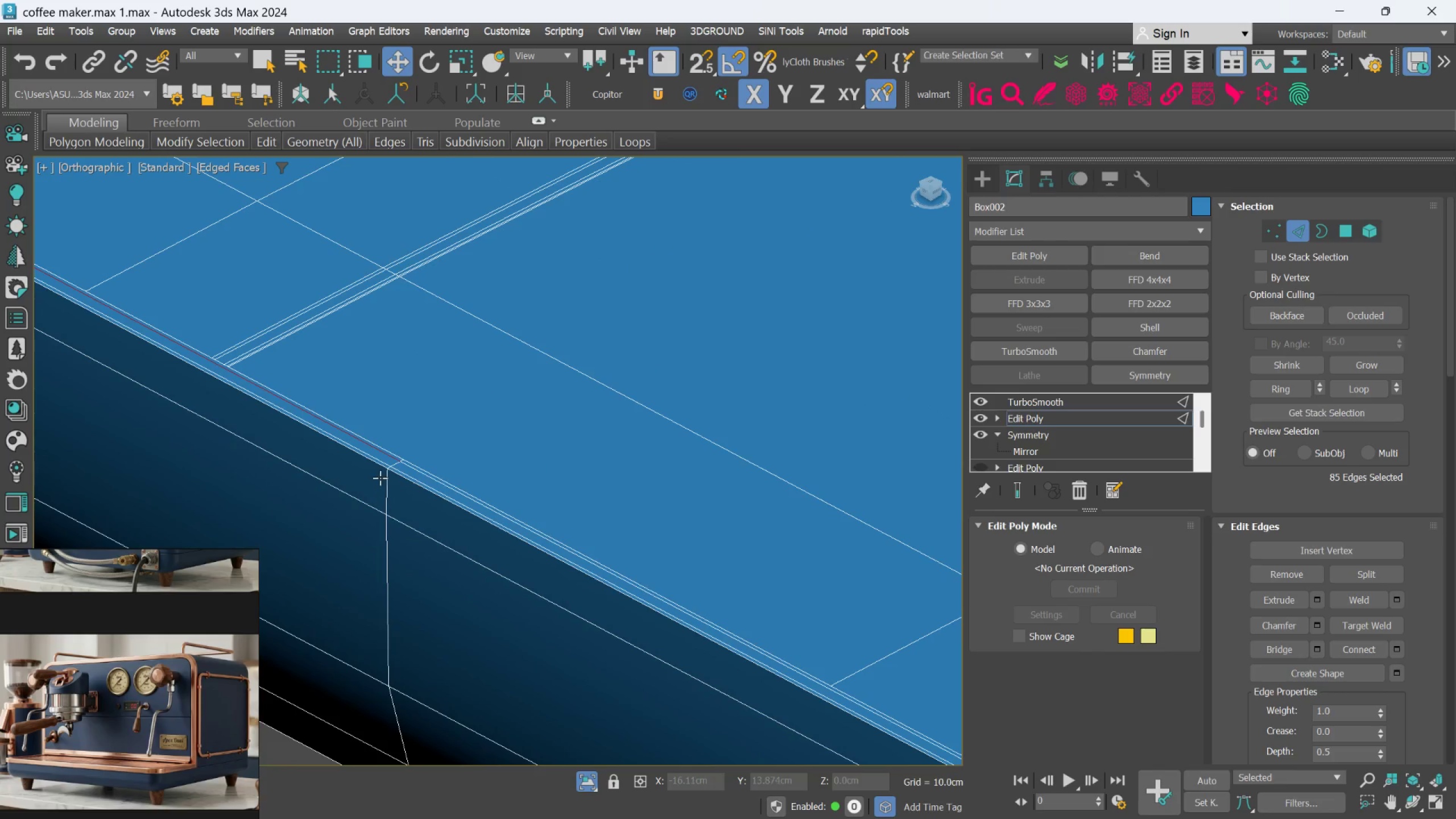 
hold_key(key=AltLeft, duration=0.6)
left_click([380, 448])
 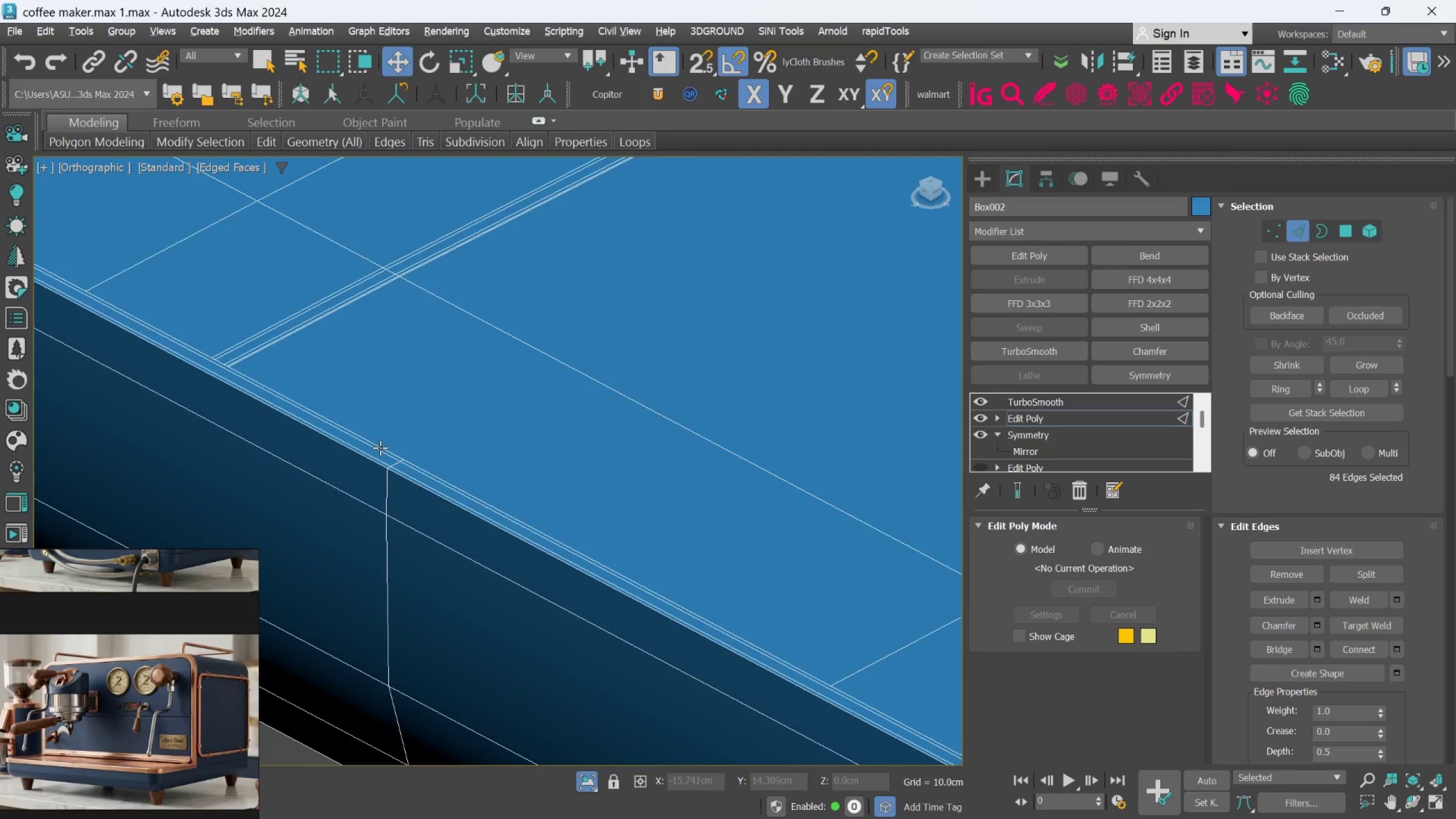 
scroll: coordinate [391, 493], scroll_direction: down, amount: 3.0
 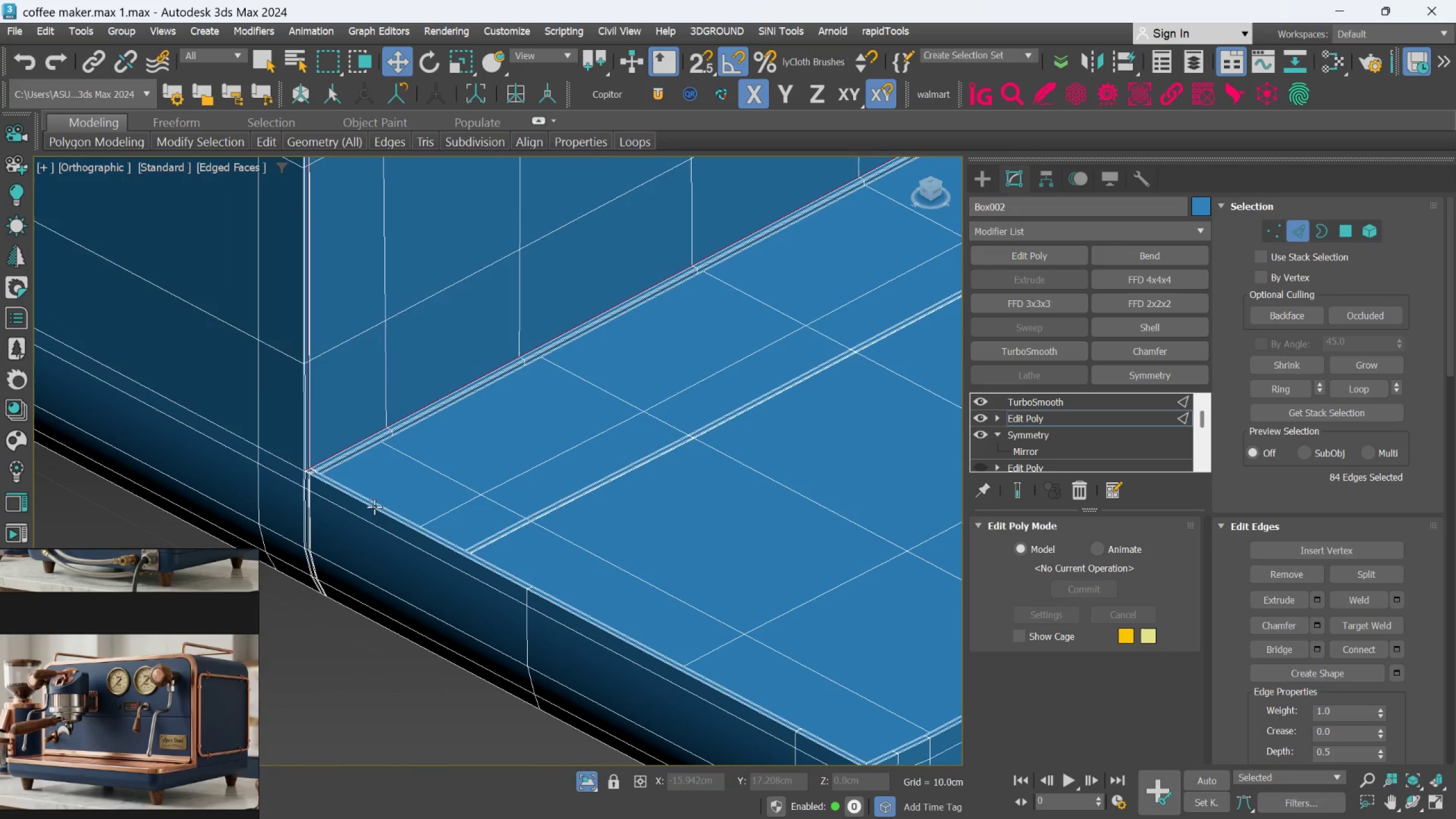 
hold_key(key=AltLeft, duration=1.54)
left_click([309, 429])
 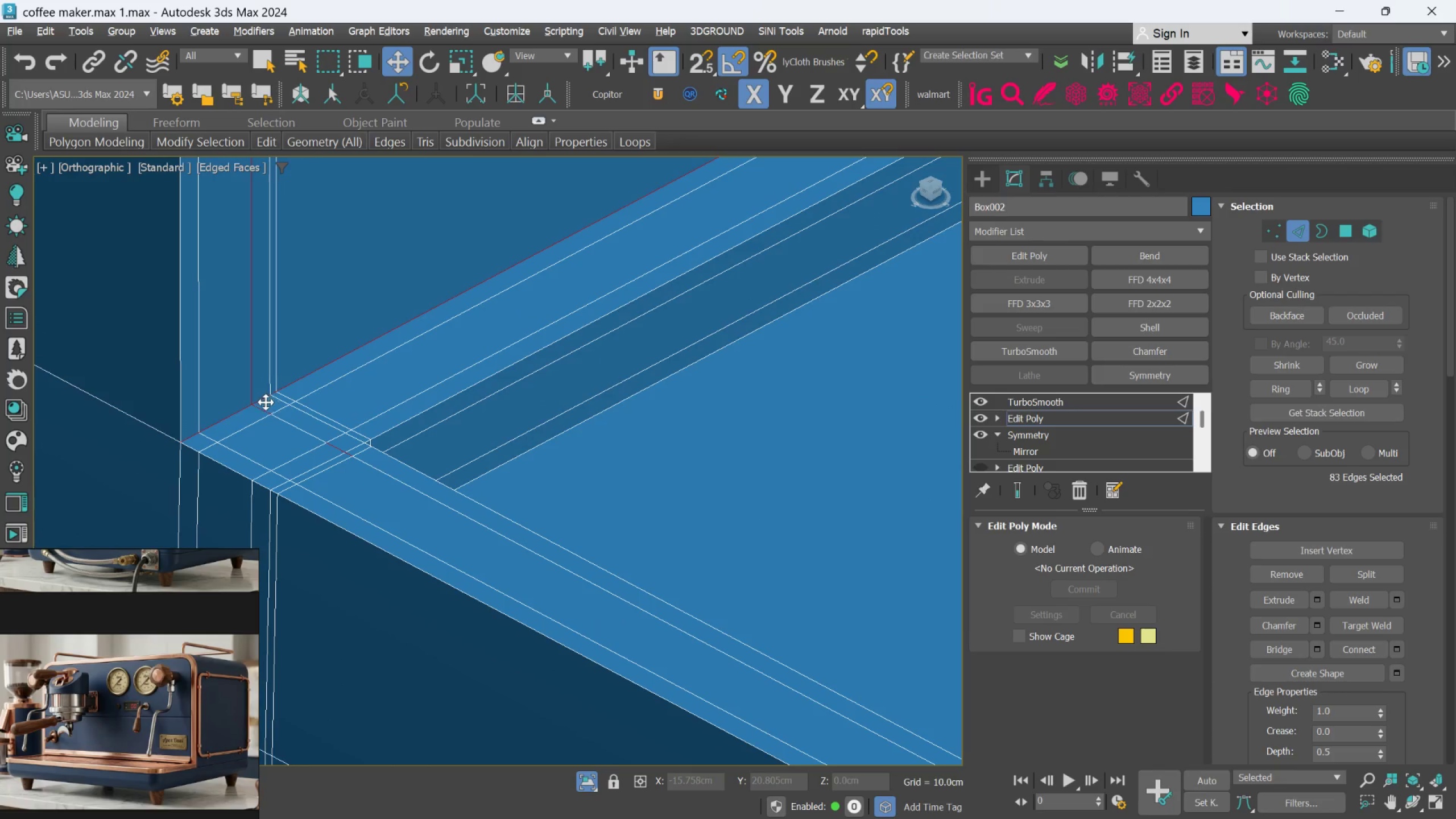 
scroll: coordinate [311, 437], scroll_direction: up, amount: 8.0
 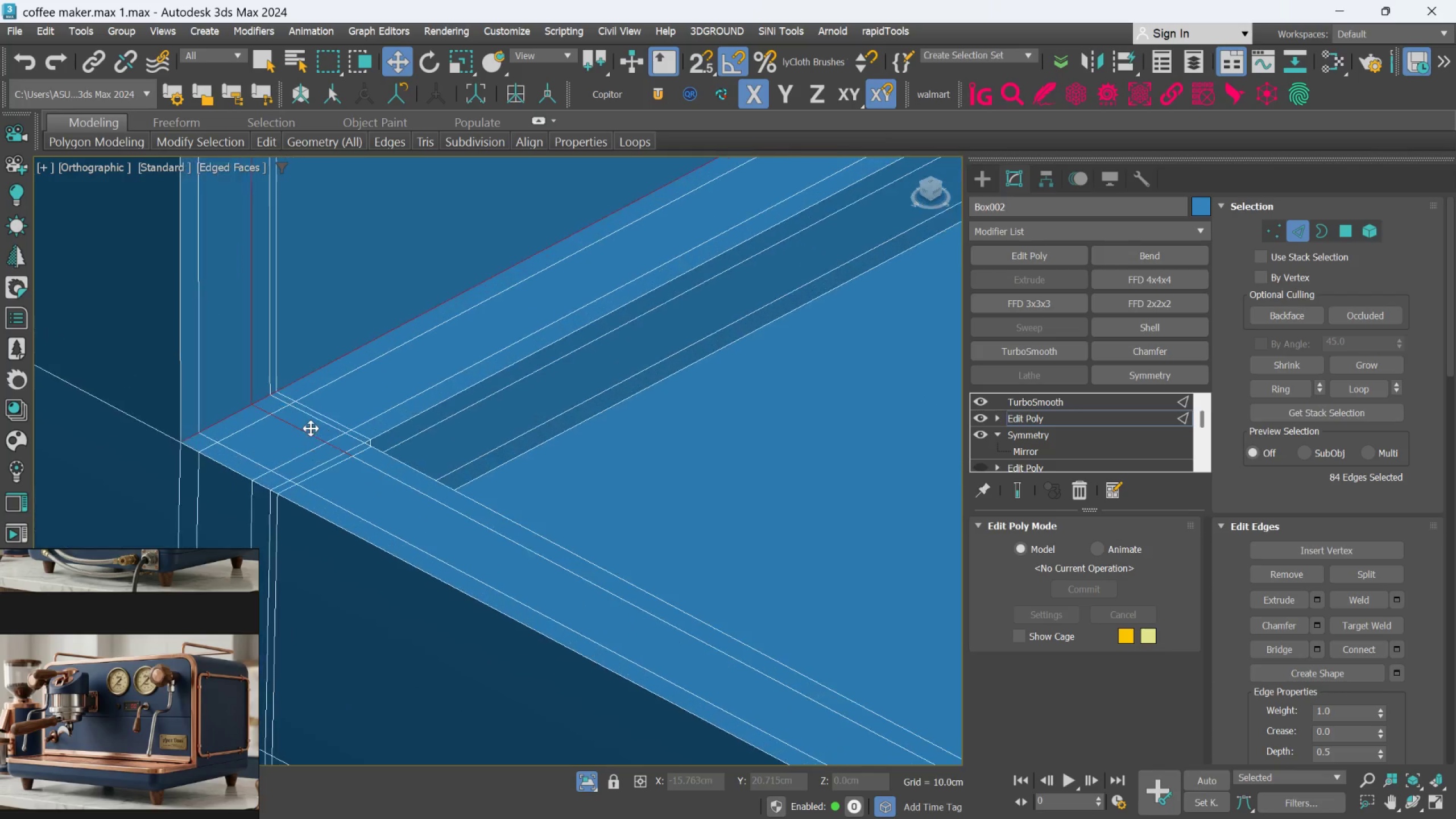 
left_click([264, 411])
 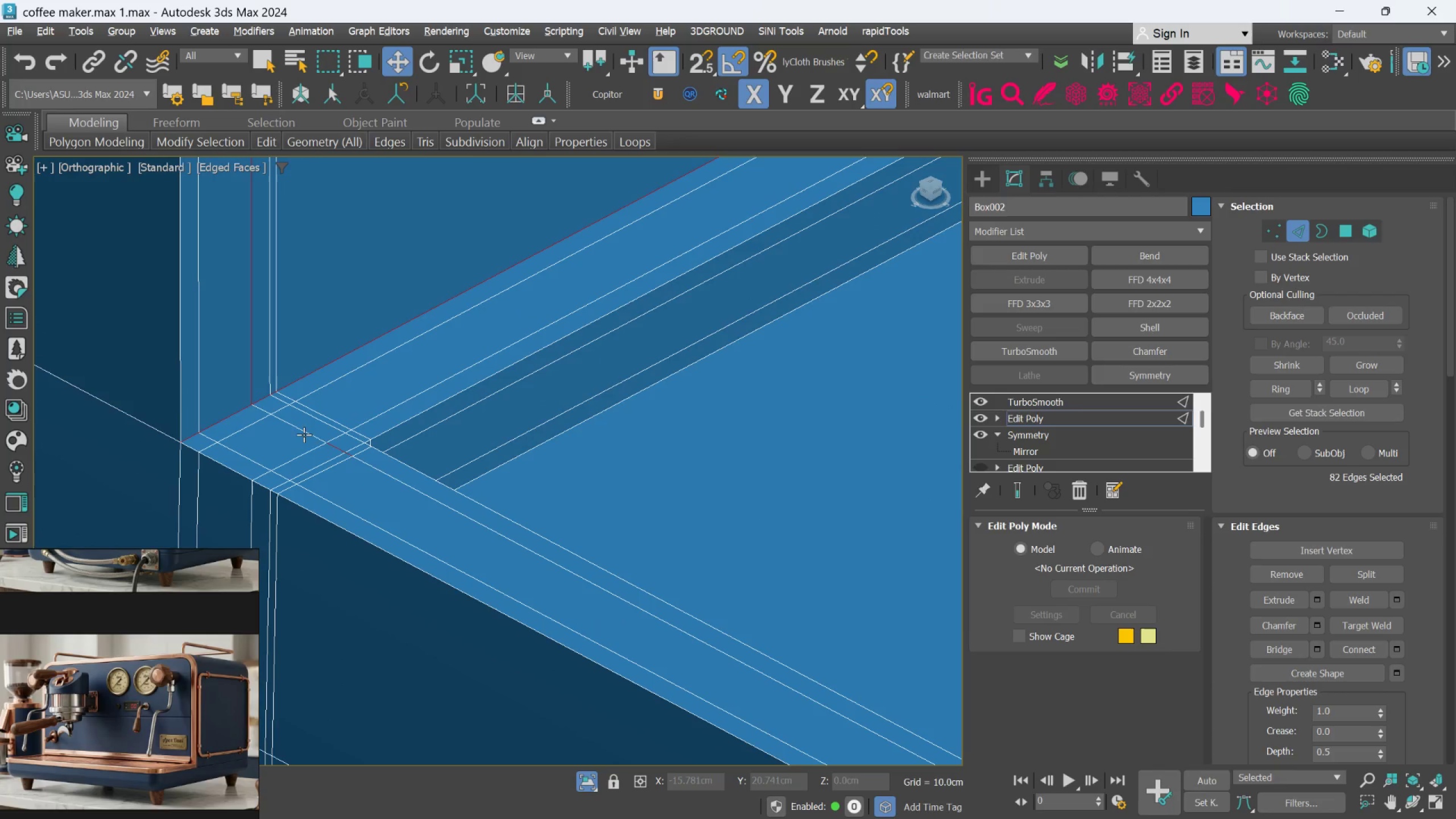 
hold_key(key=AltLeft, duration=1.51)
left_click([342, 450])
 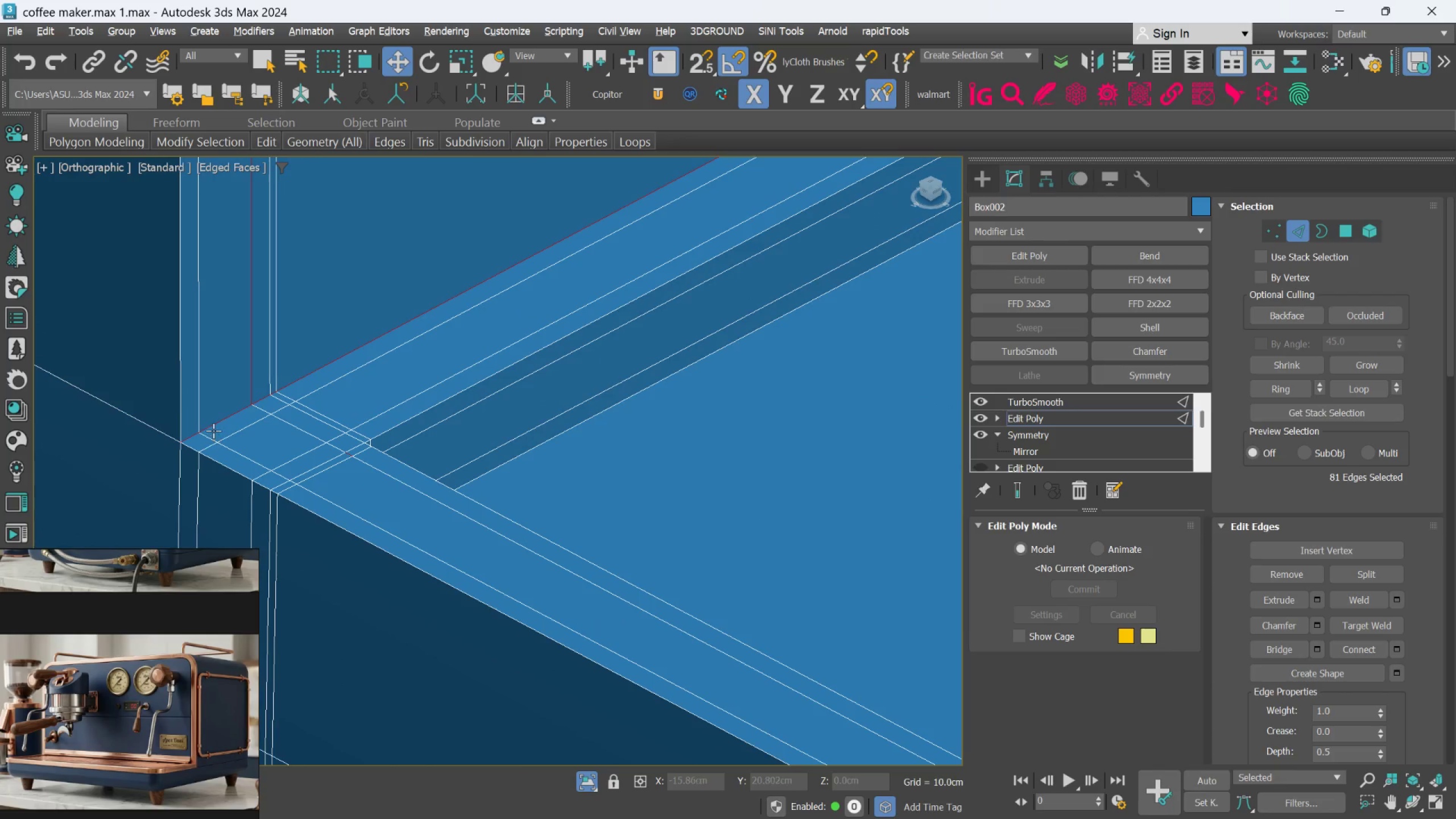 
left_click([215, 426])
 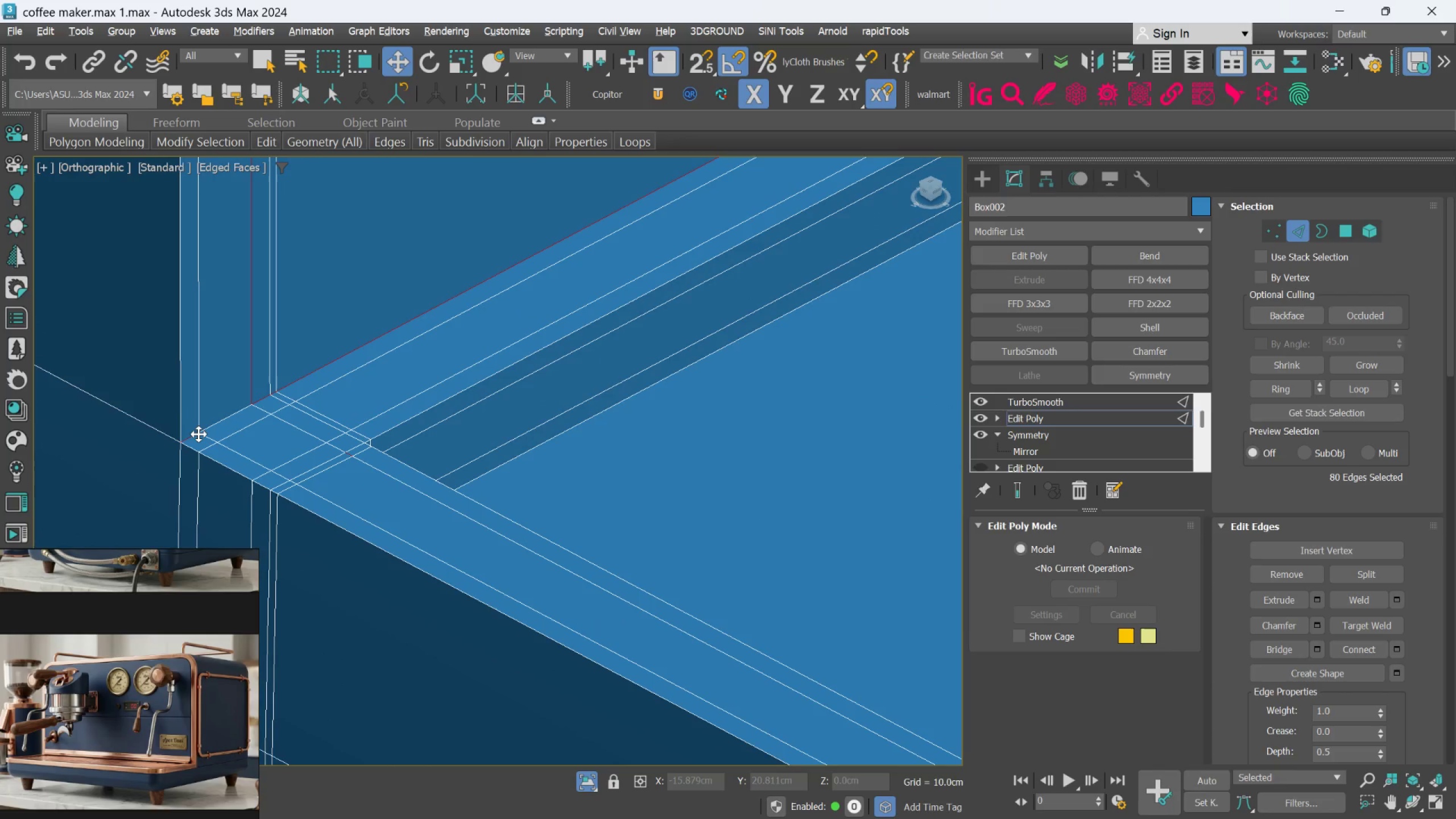 
double_click([198, 434])
 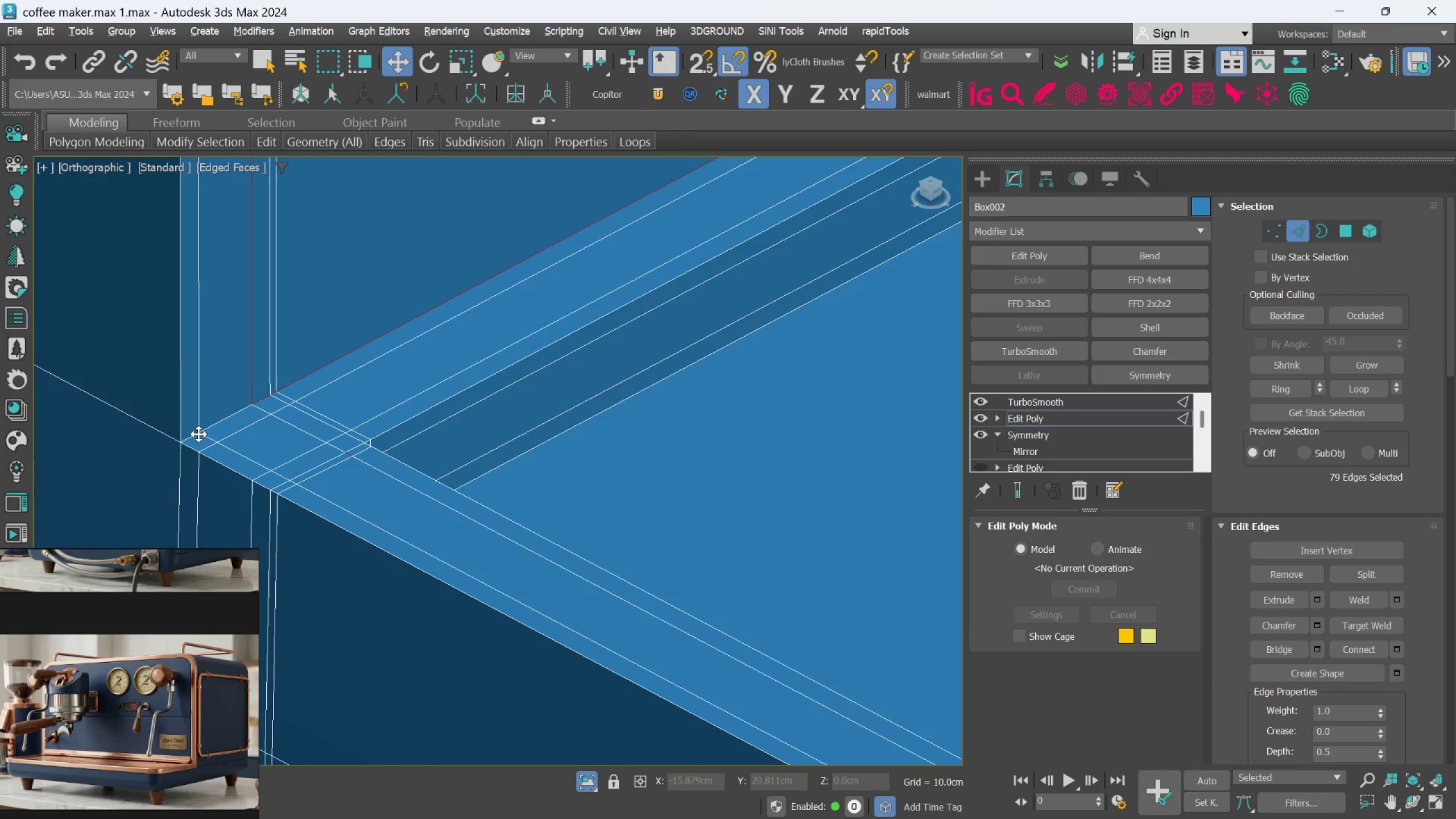 
key(Alt+AltLeft)
 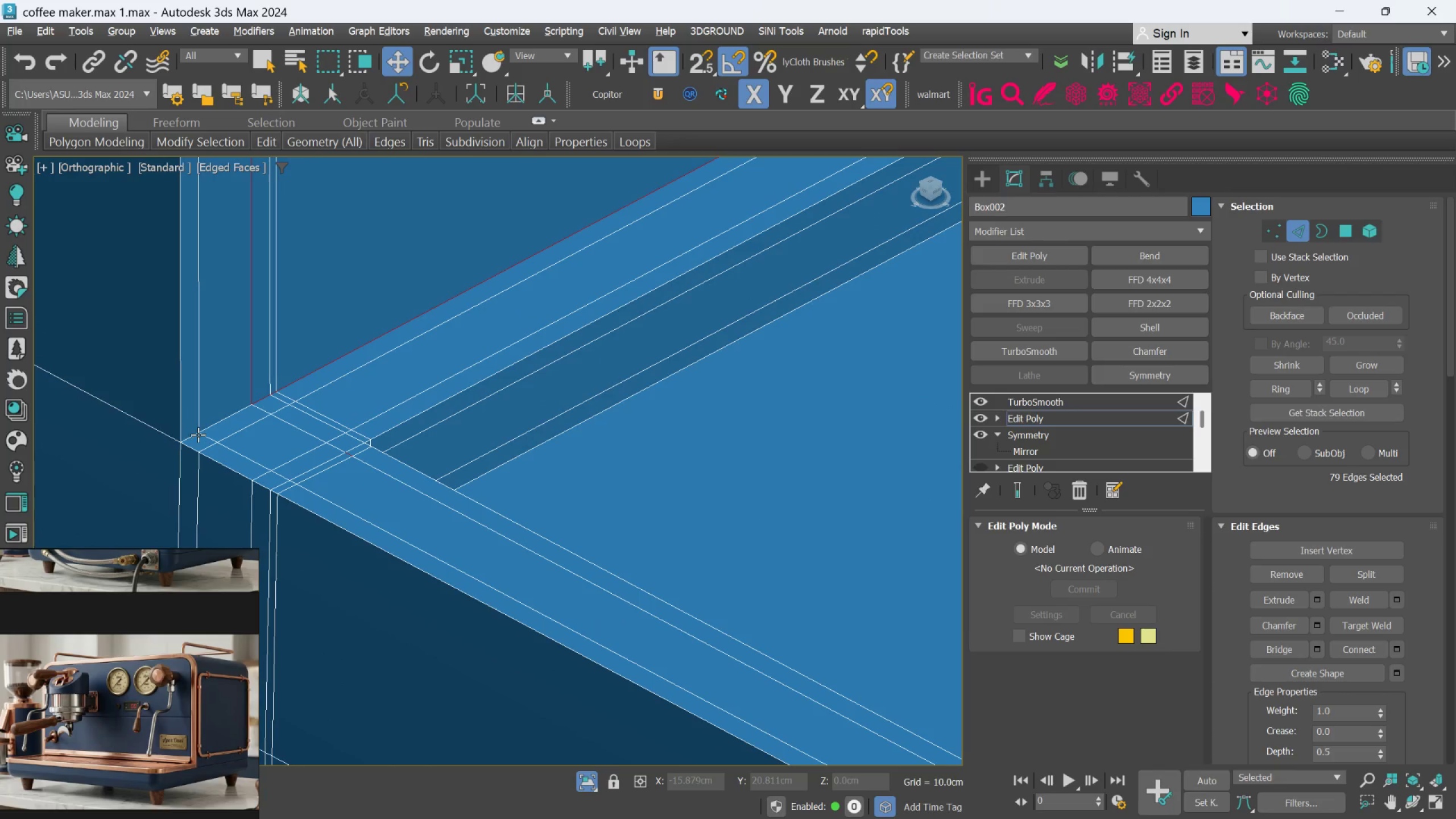 
key(Alt+AltLeft)
 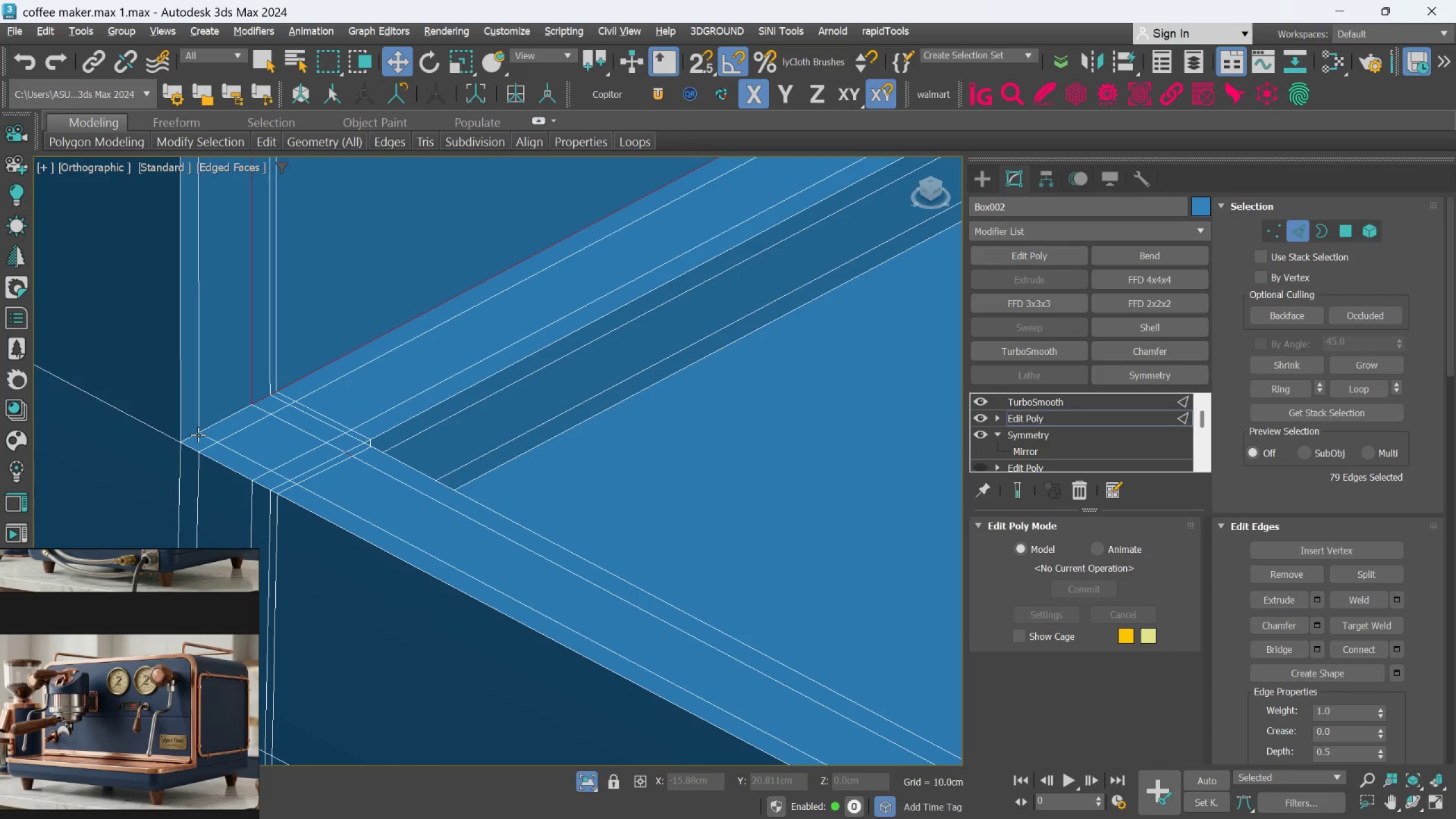 
key(Alt+AltLeft)
 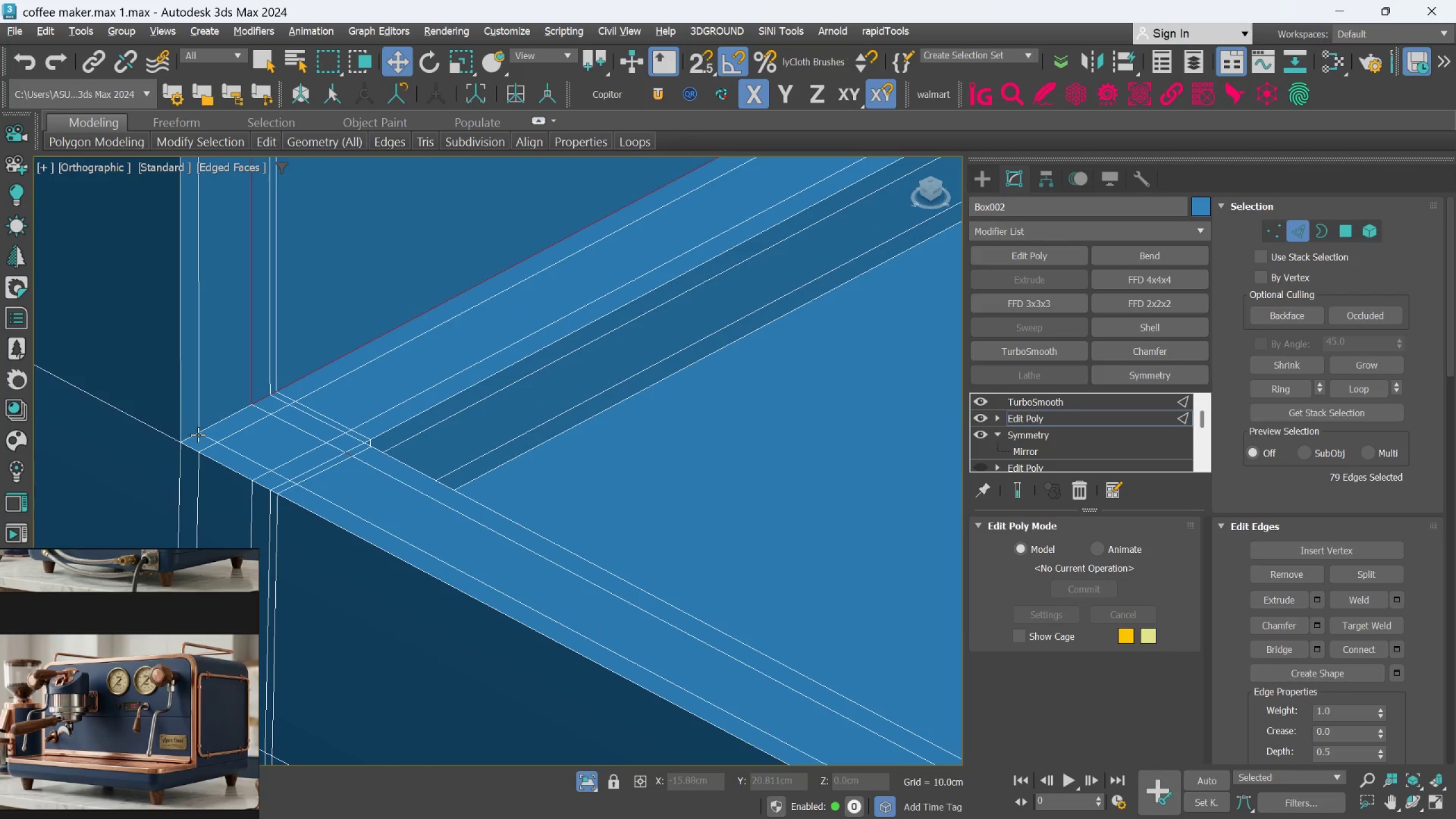 
key(Alt+AltLeft)
 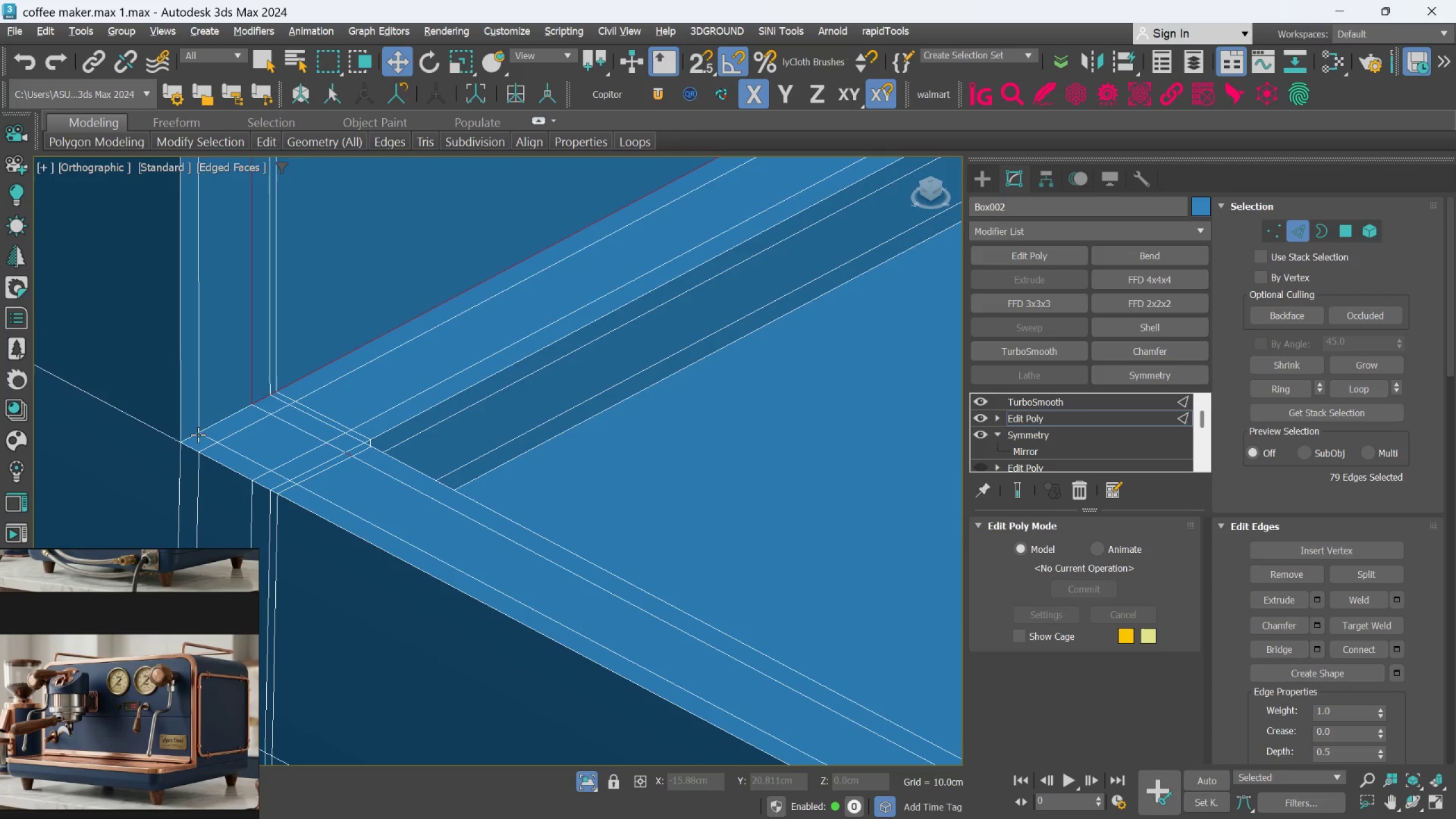 
key(Alt+AltLeft)
 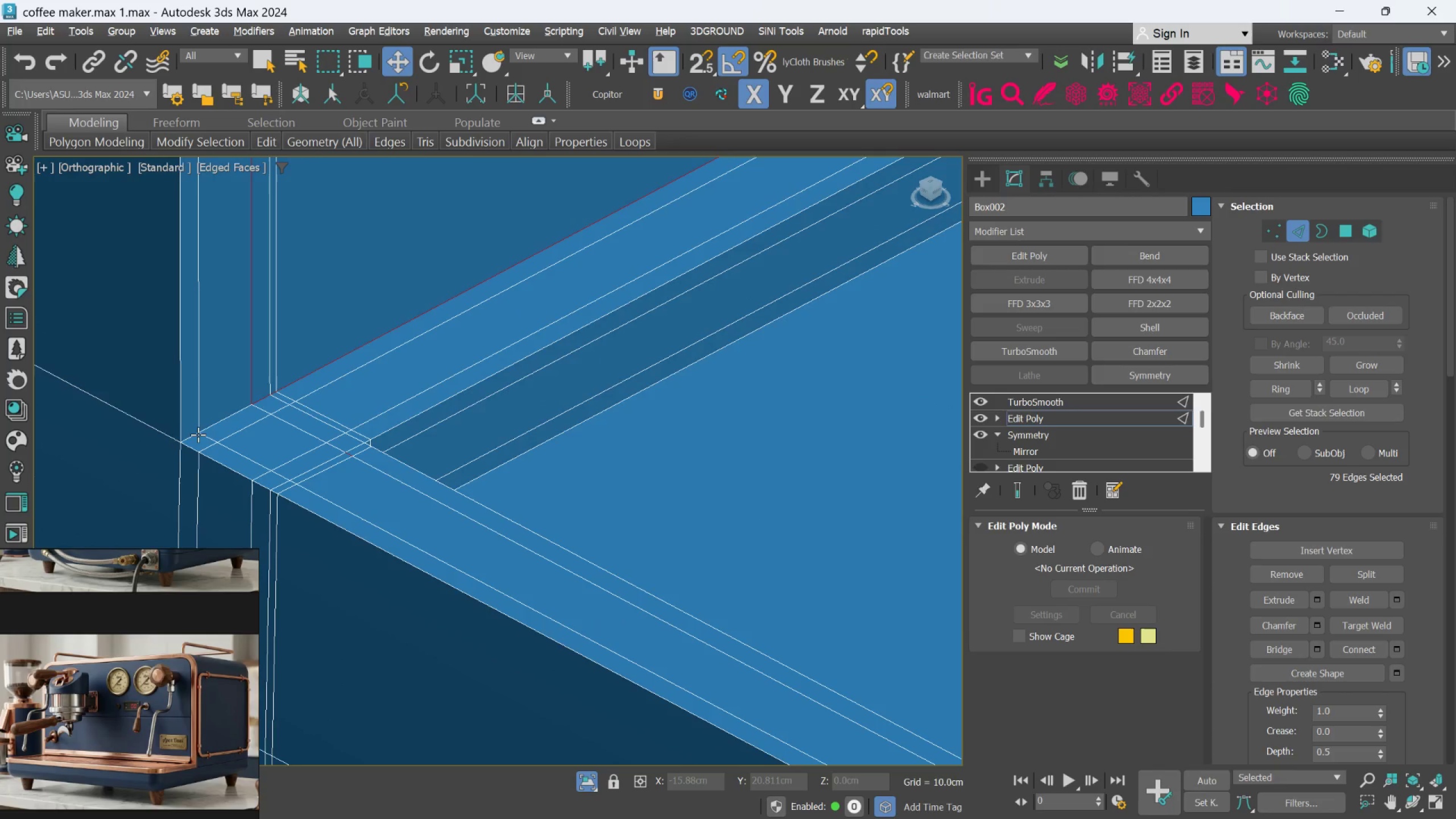 
key(Alt+AltLeft)
 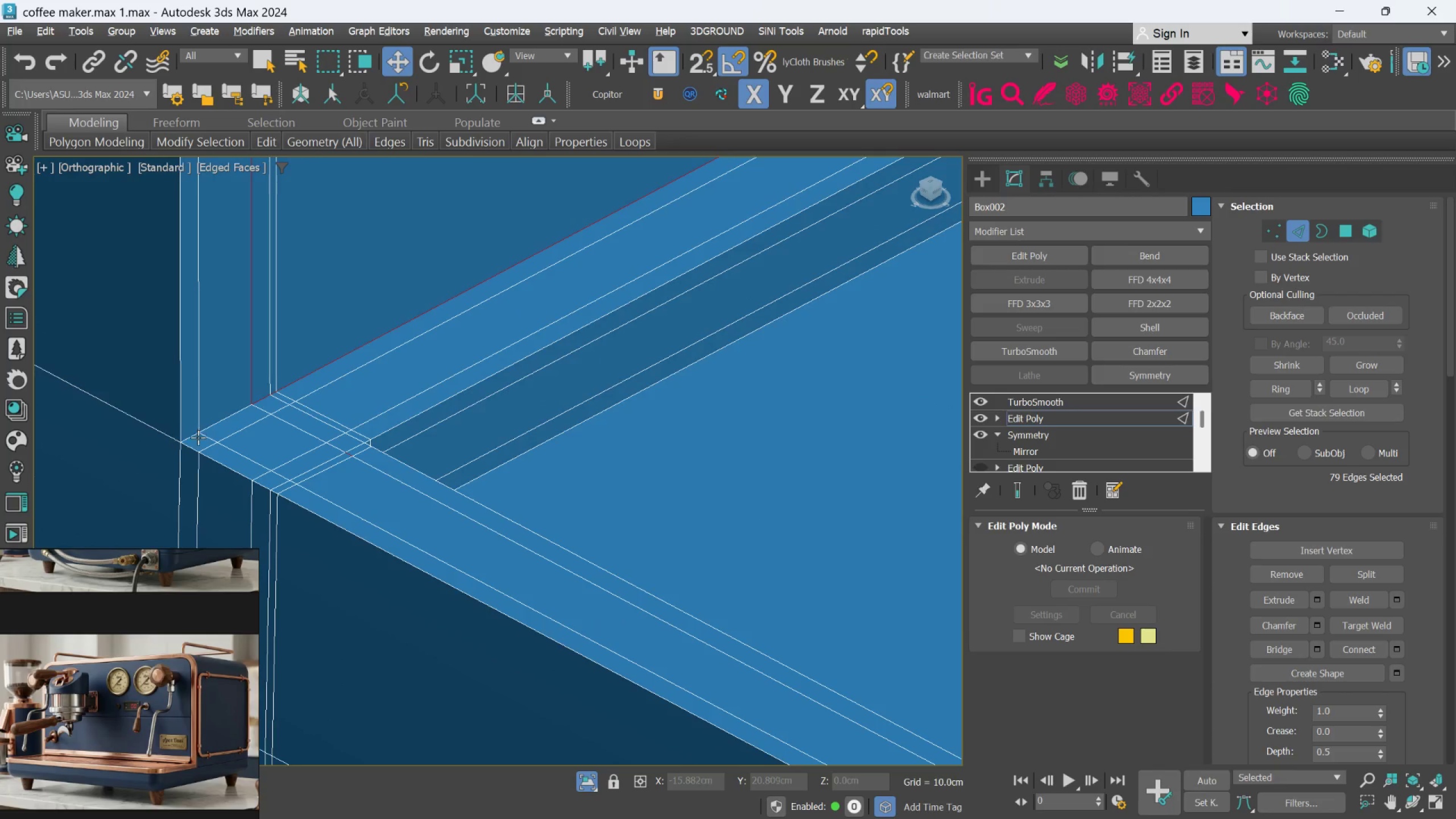 
hold_key(key=AltLeft, duration=1.5)
 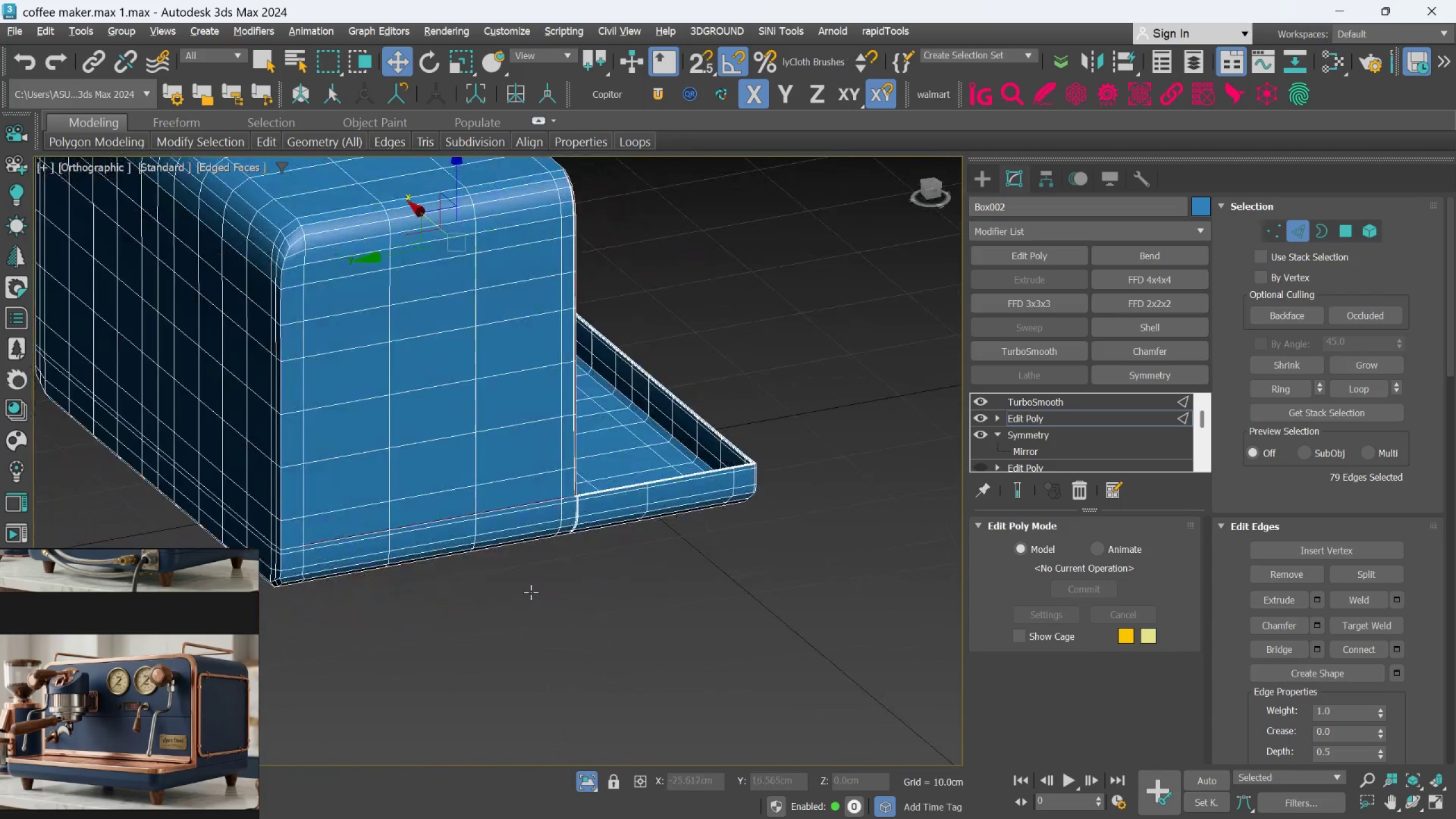 
scroll: coordinate [356, 569], scroll_direction: down, amount: 12.0
 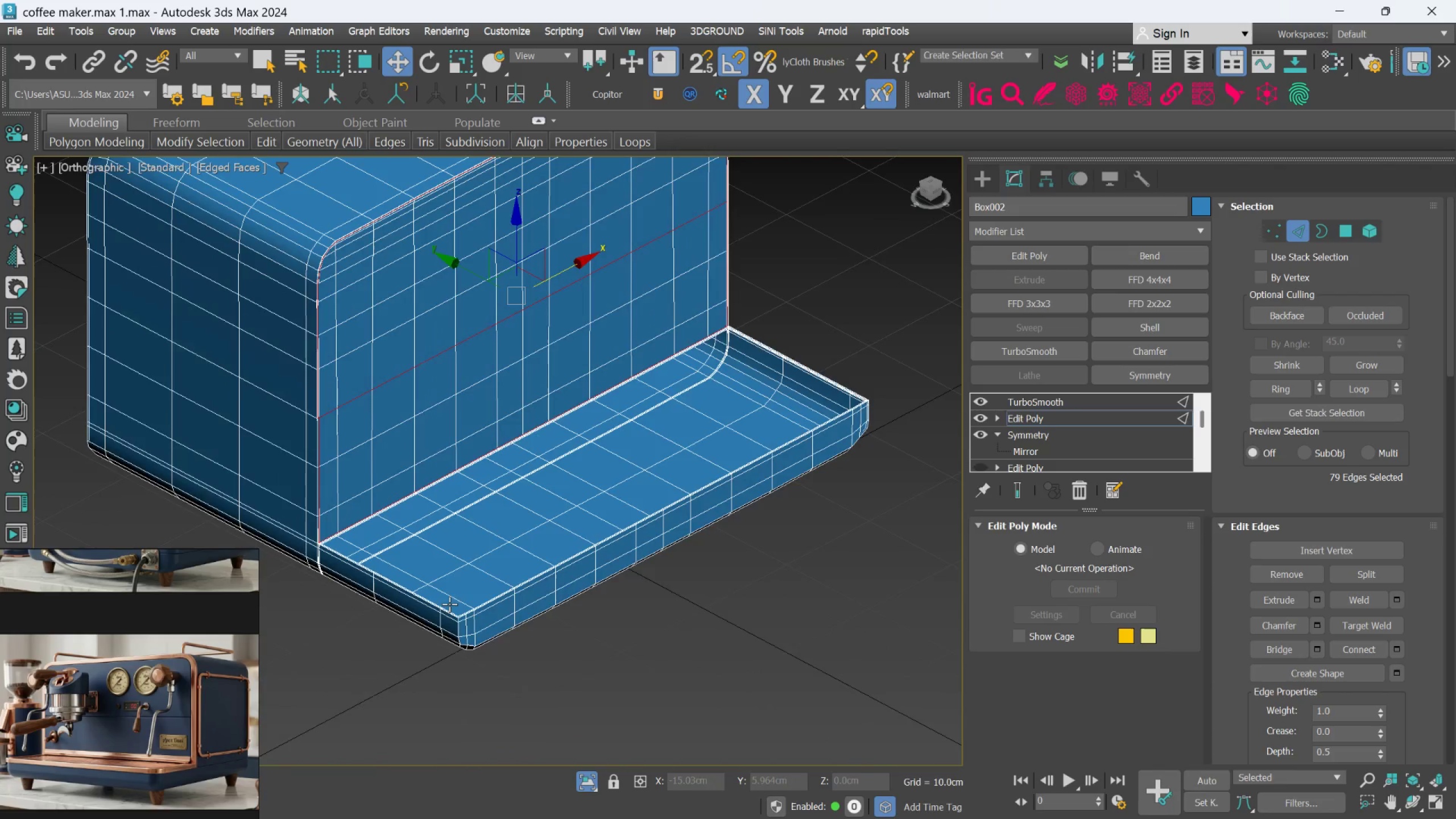 
hold_key(key=AltLeft, duration=0.83)
middle_click([537, 590])
 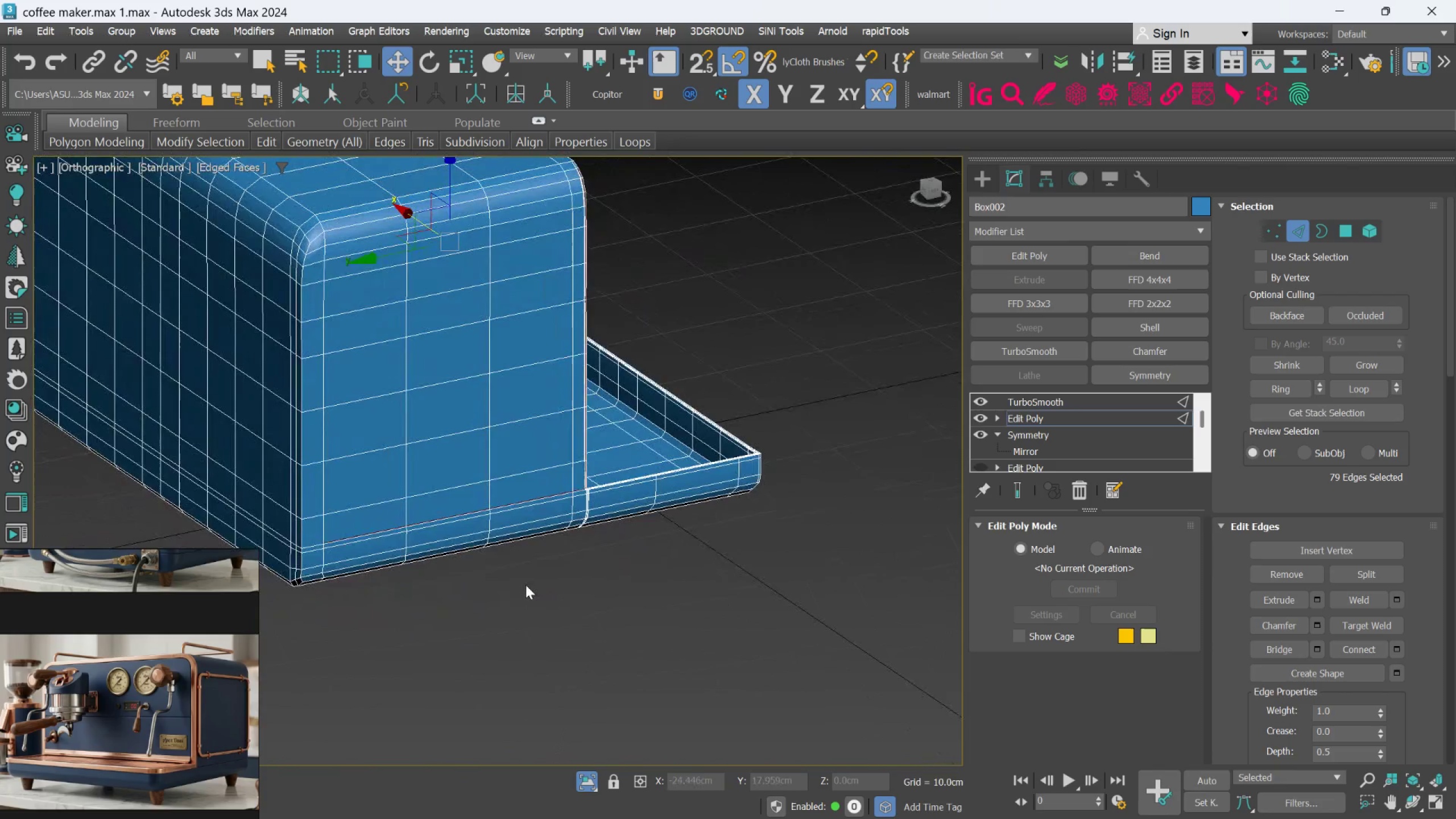 
hold_key(key=AltLeft, duration=1.21)
 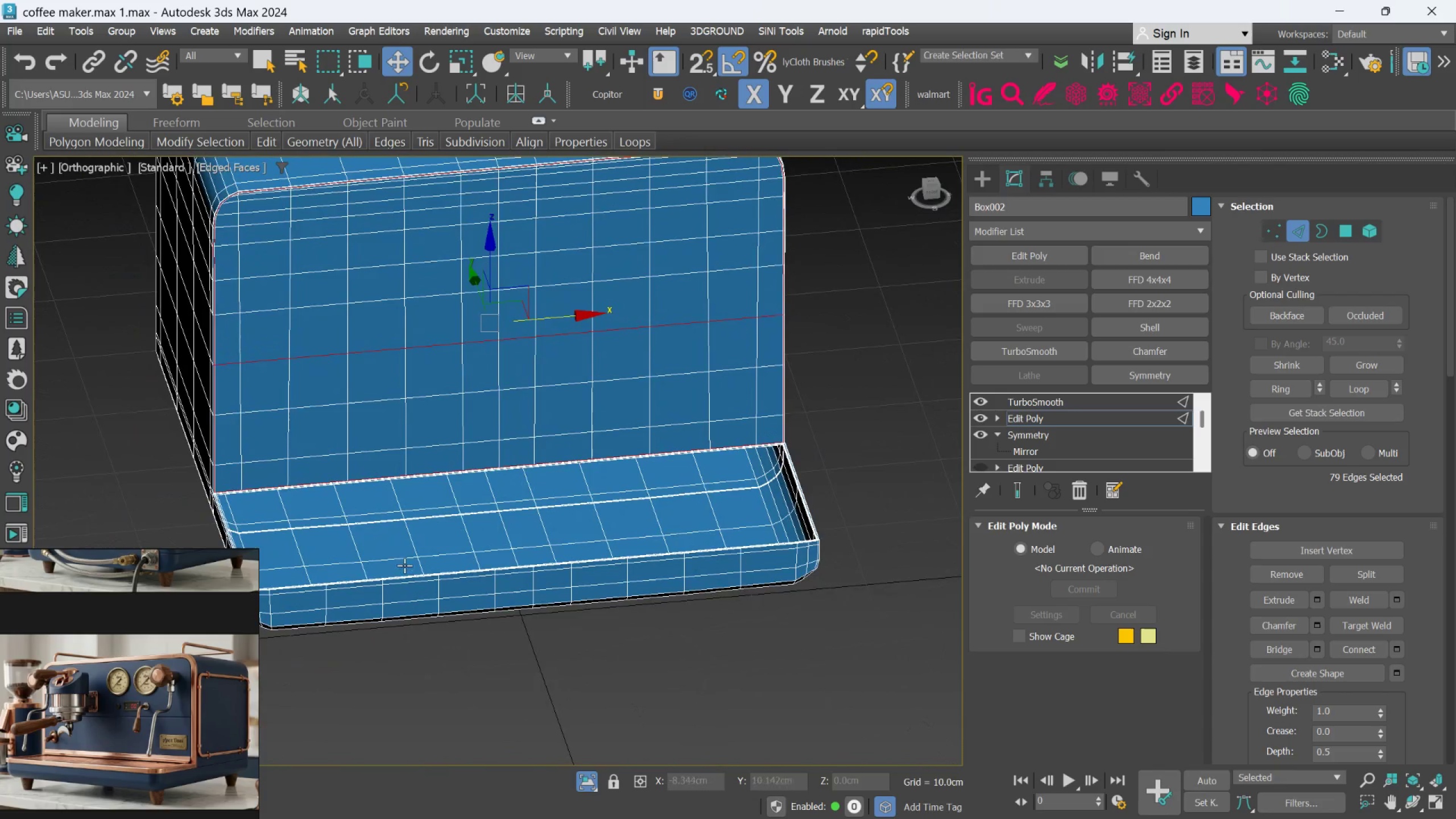 
hold_key(key=AltLeft, duration=0.52)
 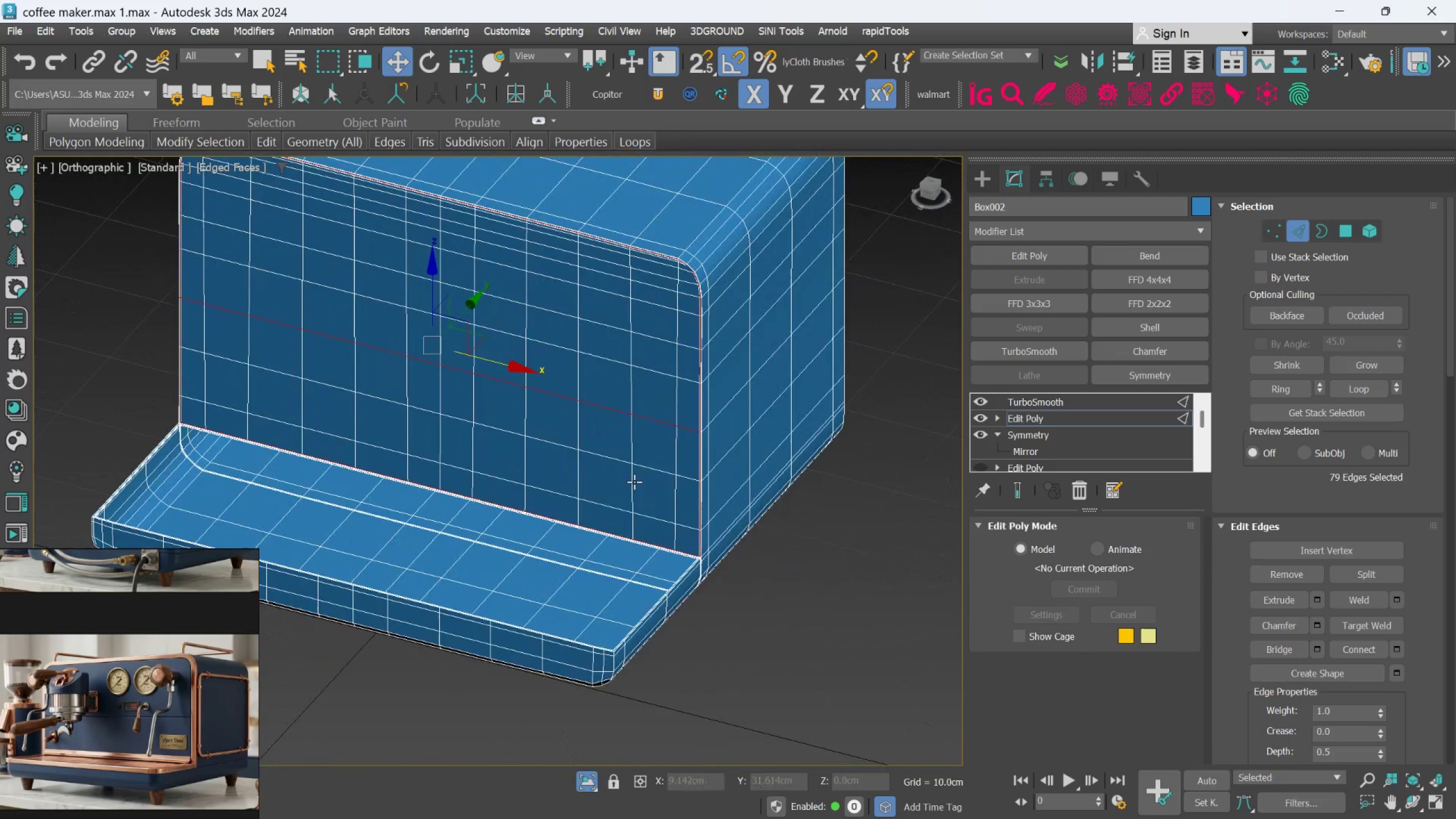 
hold_key(key=AltLeft, duration=0.53)
 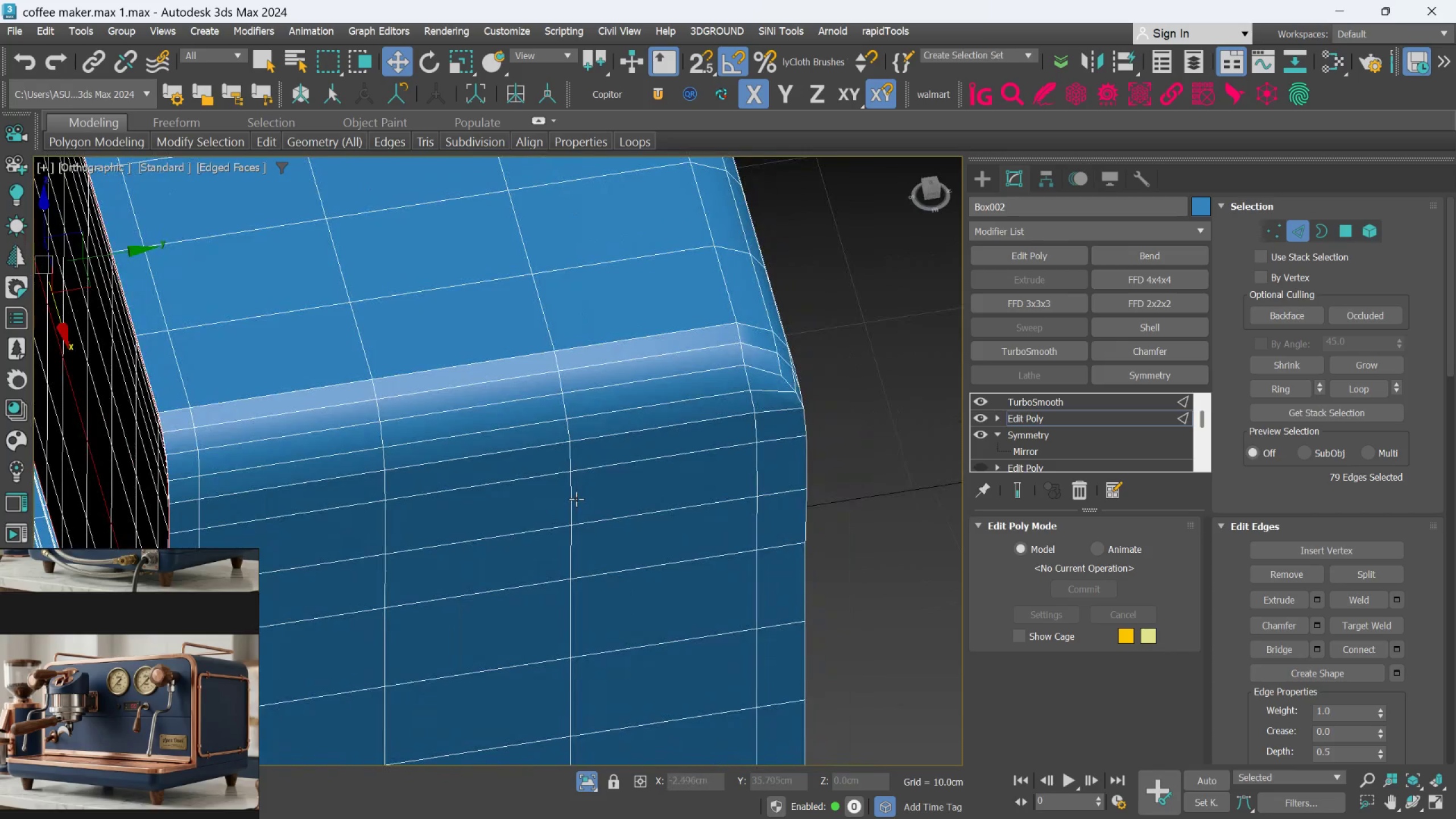 
scroll: coordinate [636, 482], scroll_direction: up, amount: 2.0
 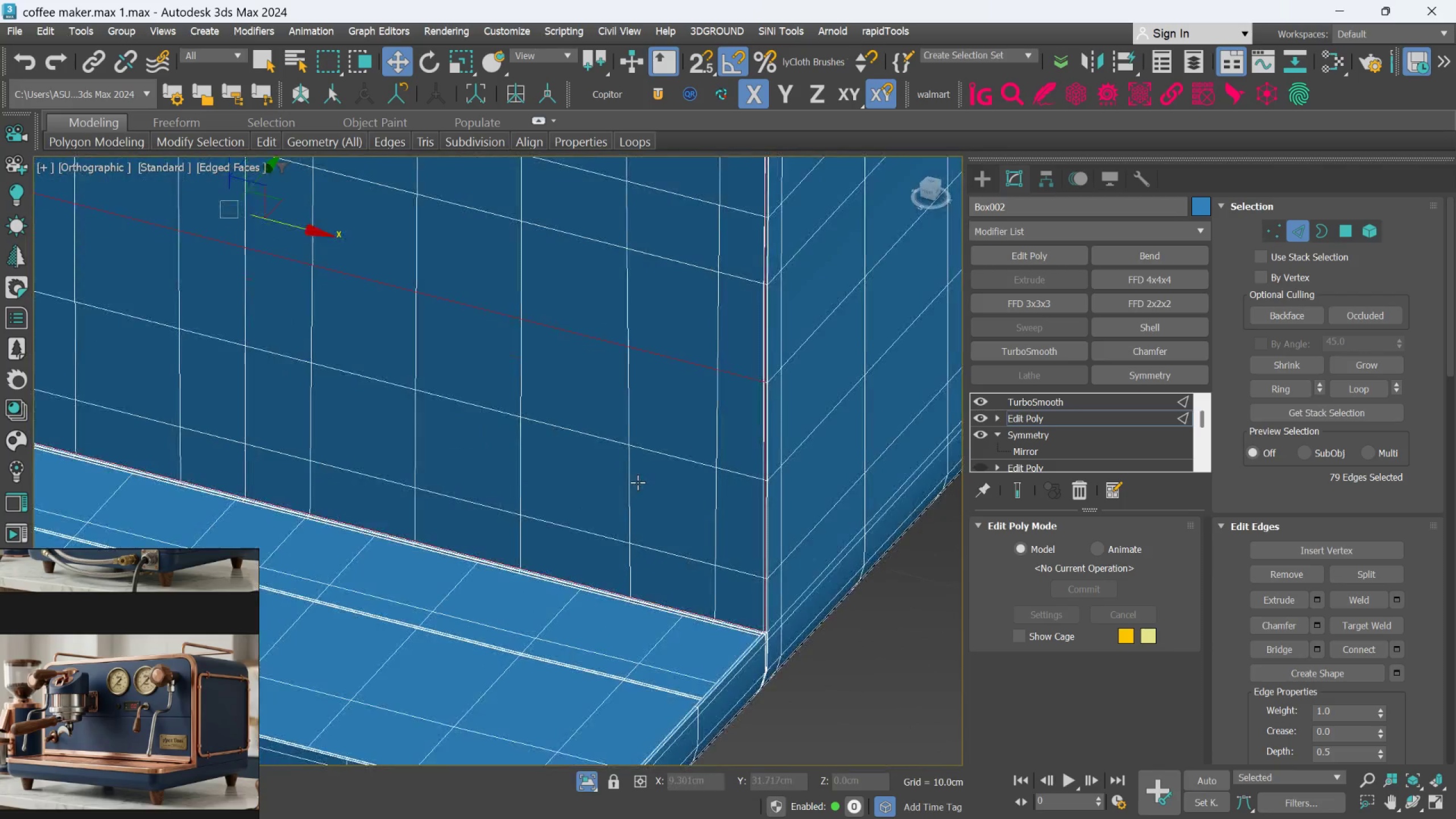 
hold_key(key=AltLeft, duration=0.43)
 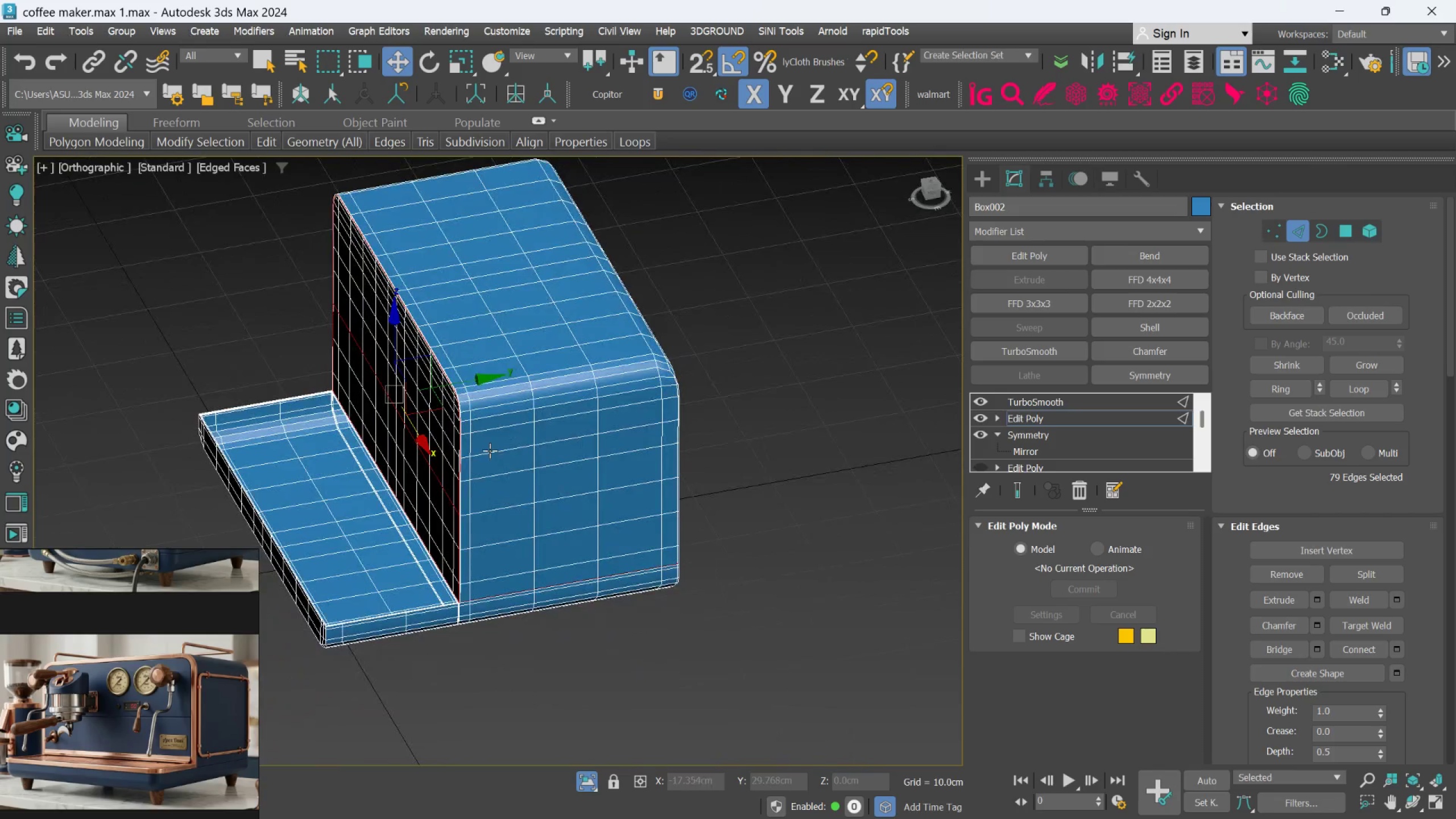 
scroll: coordinate [576, 500], scroll_direction: down, amount: 3.0
 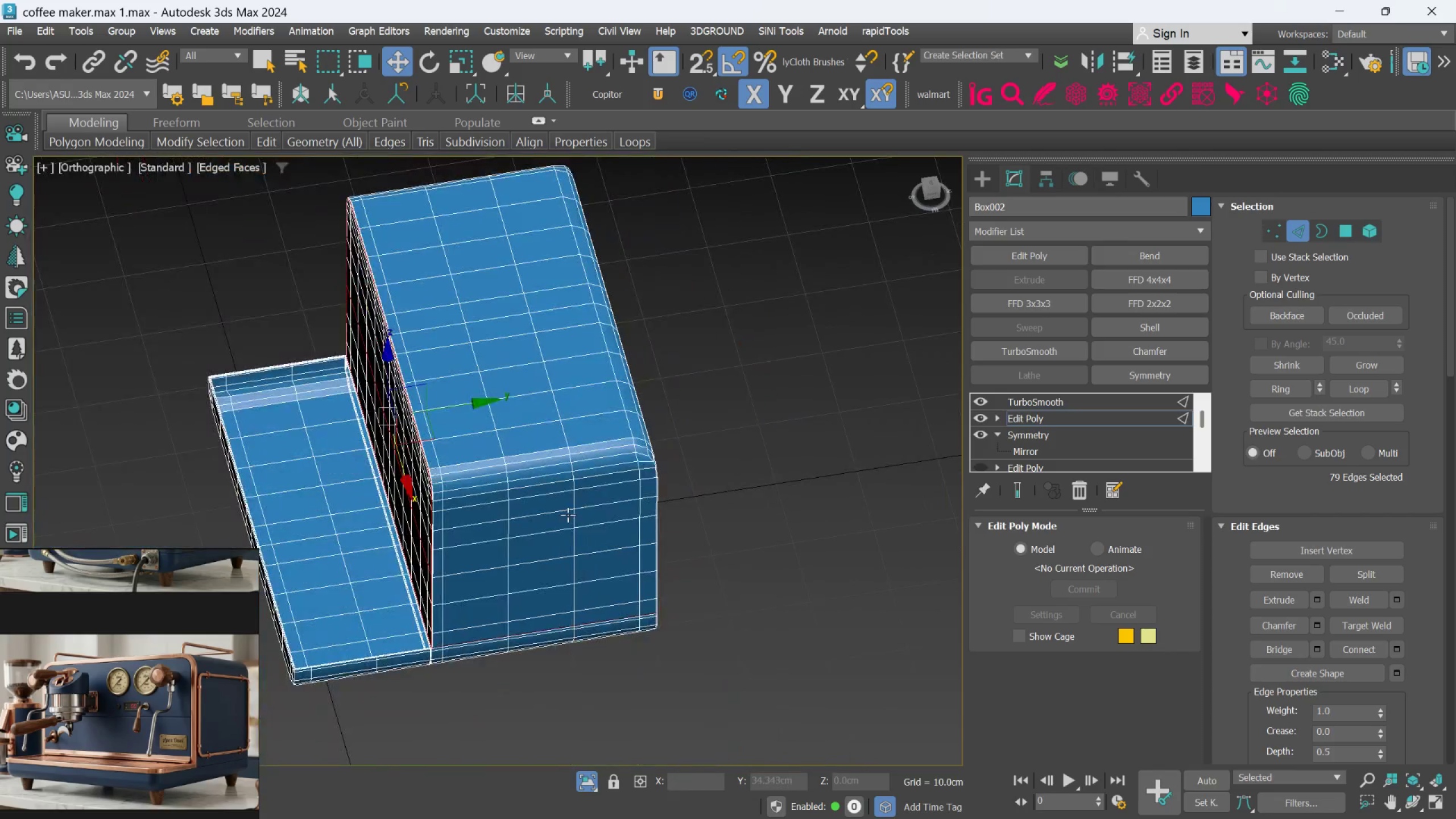 
hold_key(key=AltLeft, duration=0.45)
 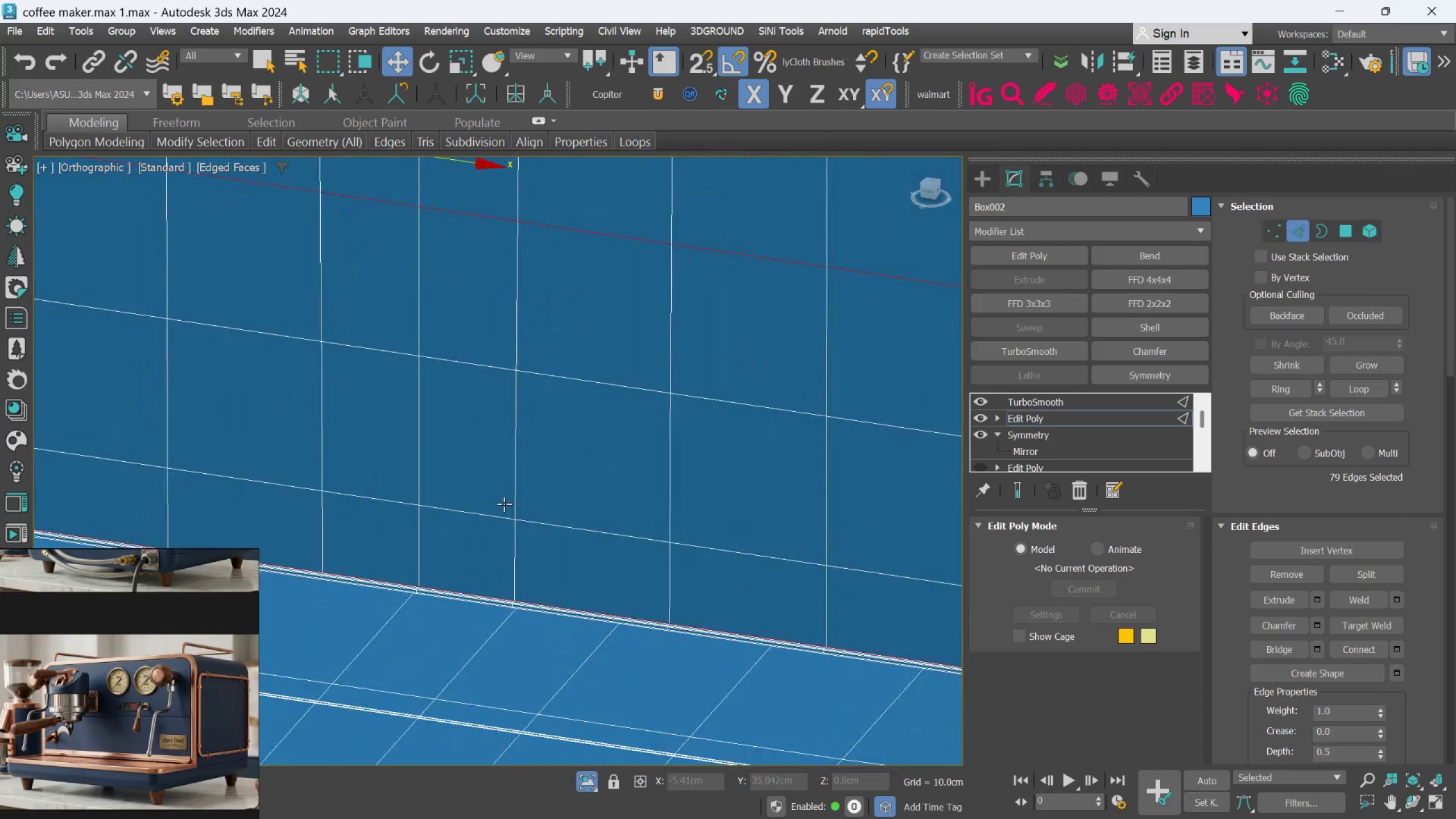 
scroll: coordinate [439, 514], scroll_direction: up, amount: 4.0
 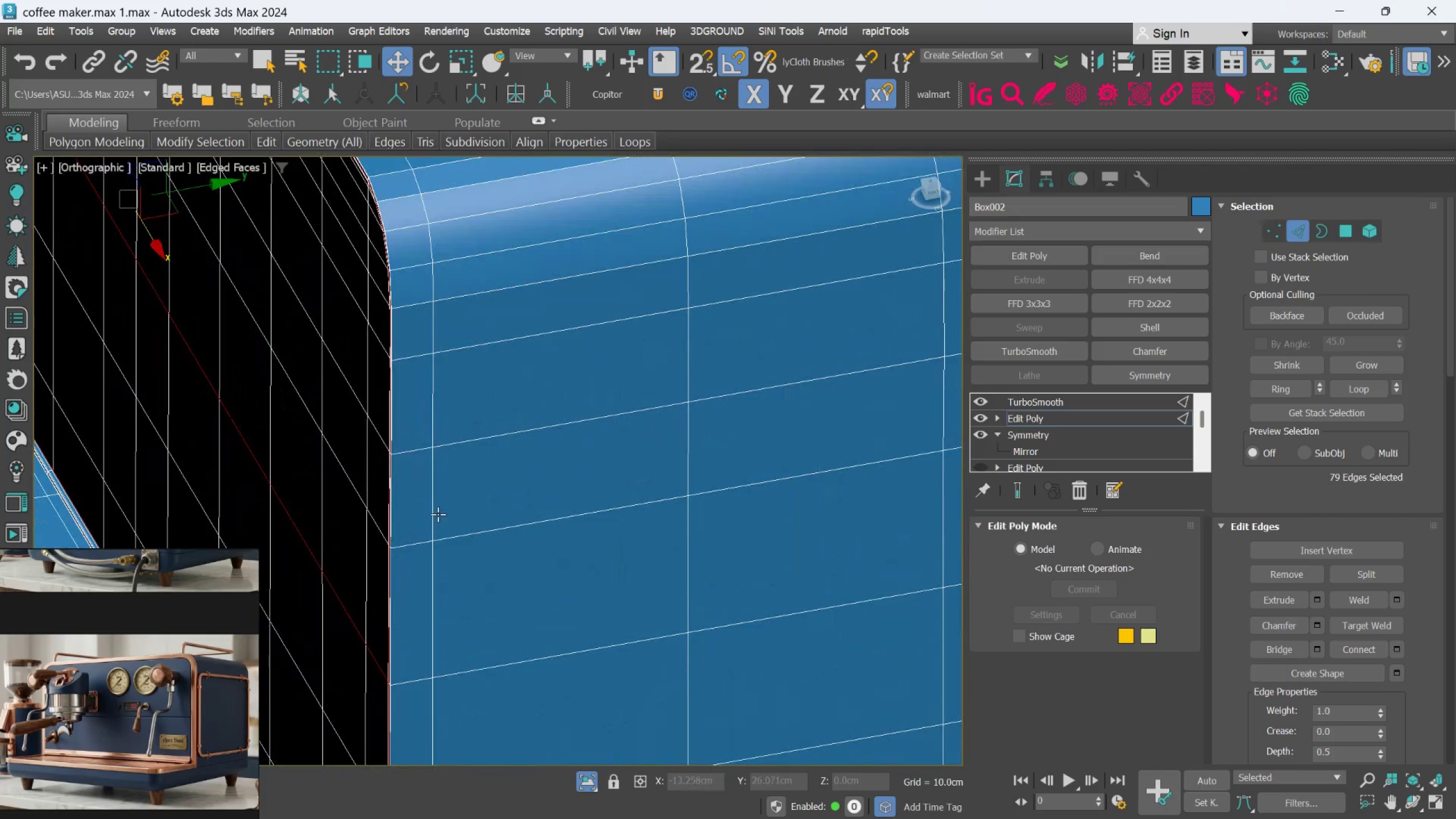 
hold_key(key=AltLeft, duration=0.44)
 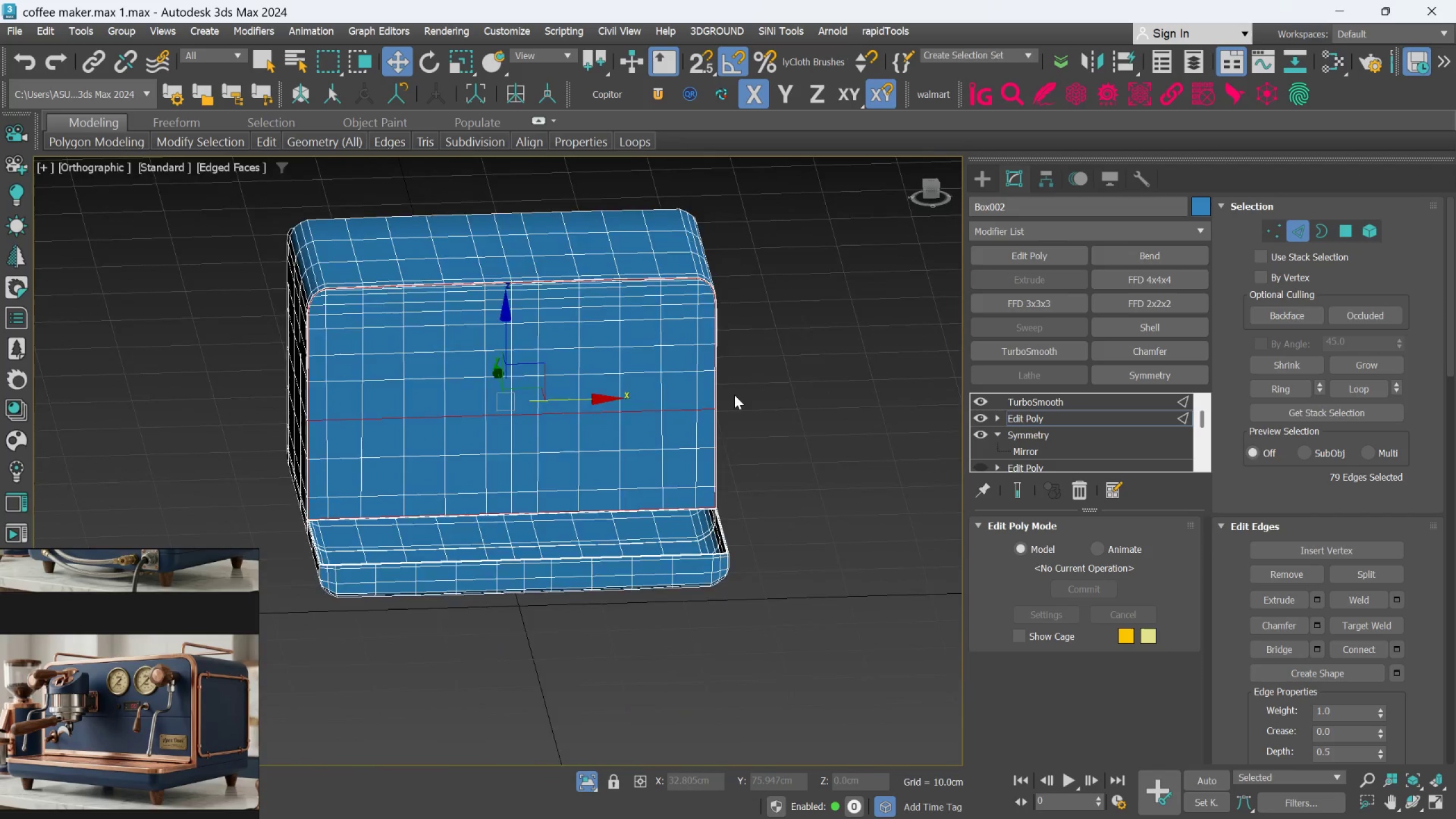 
scroll: coordinate [504, 504], scroll_direction: down, amount: 4.0
 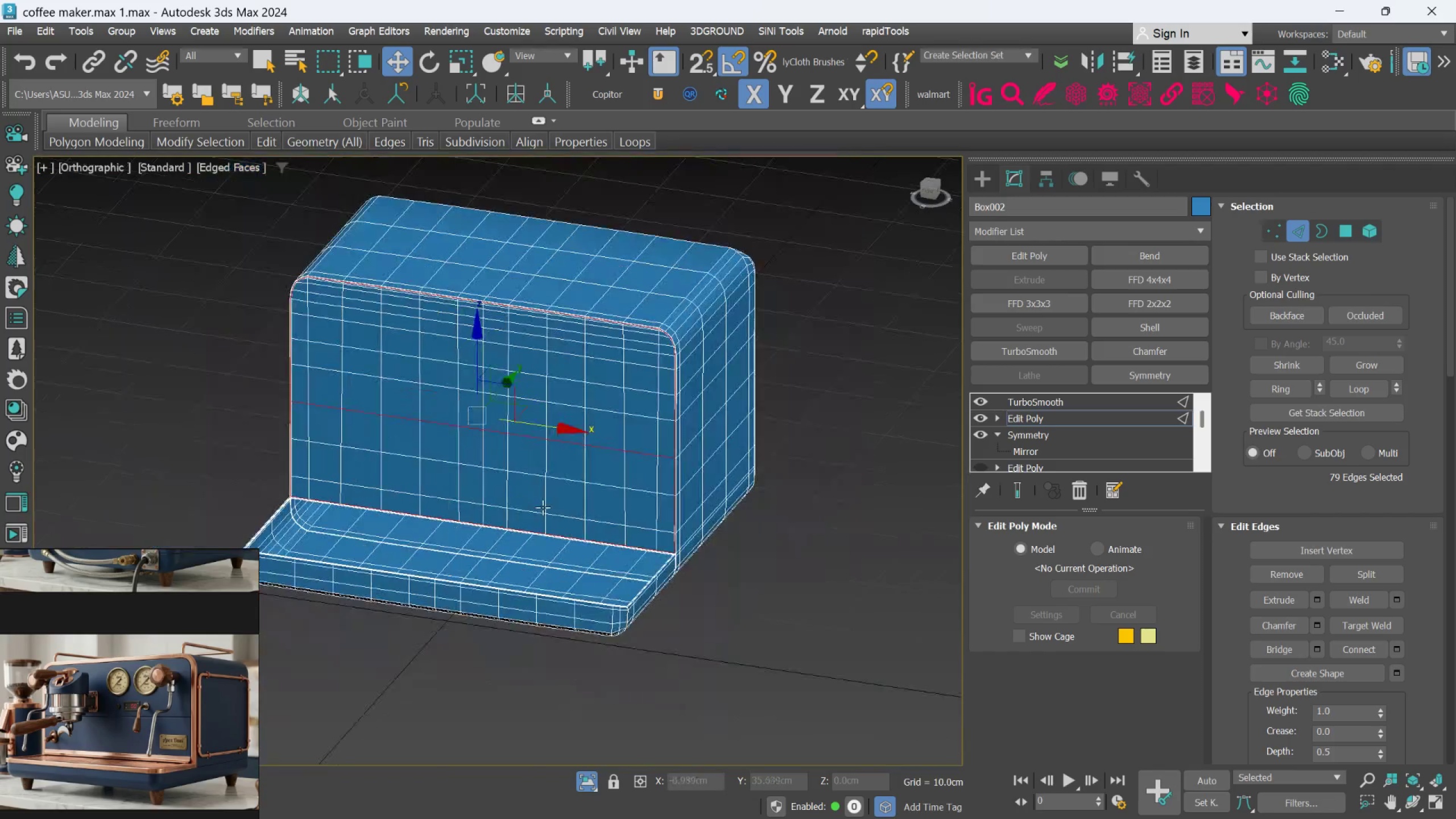 
hold_key(key=AltLeft, duration=0.4)
 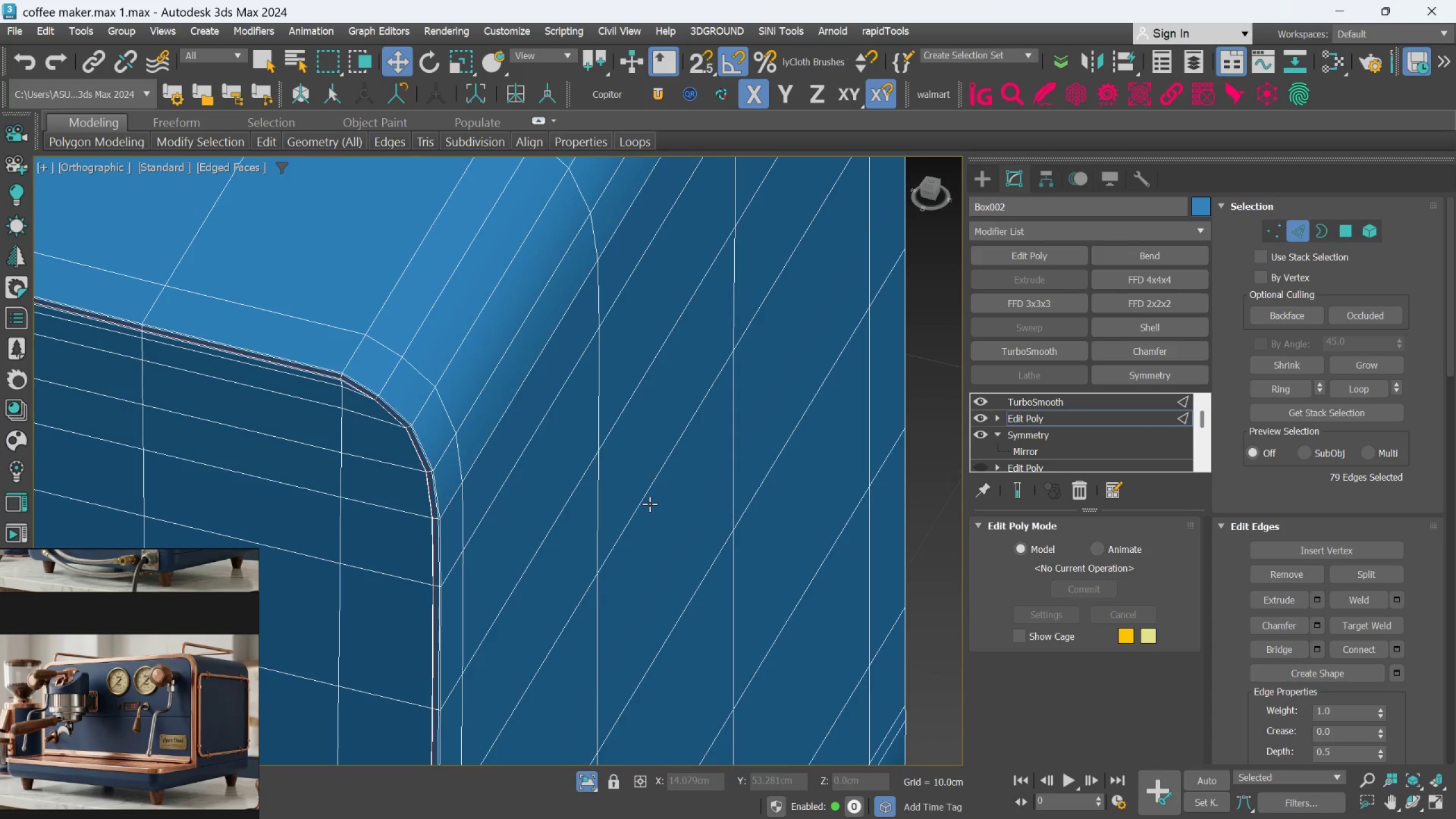 
scroll: coordinate [681, 476], scroll_direction: up, amount: 5.0
 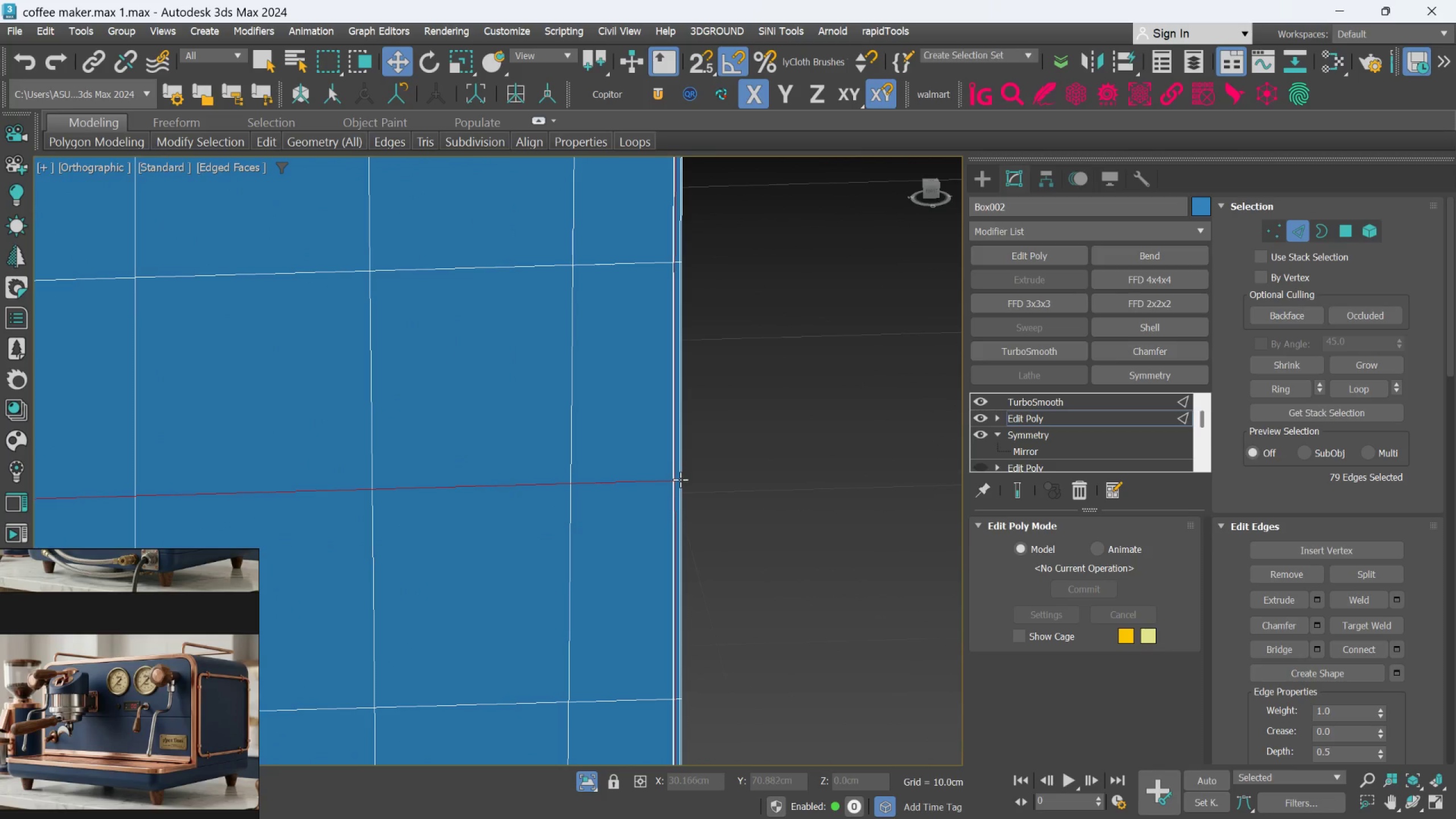 
hold_key(key=AltLeft, duration=1.5)
 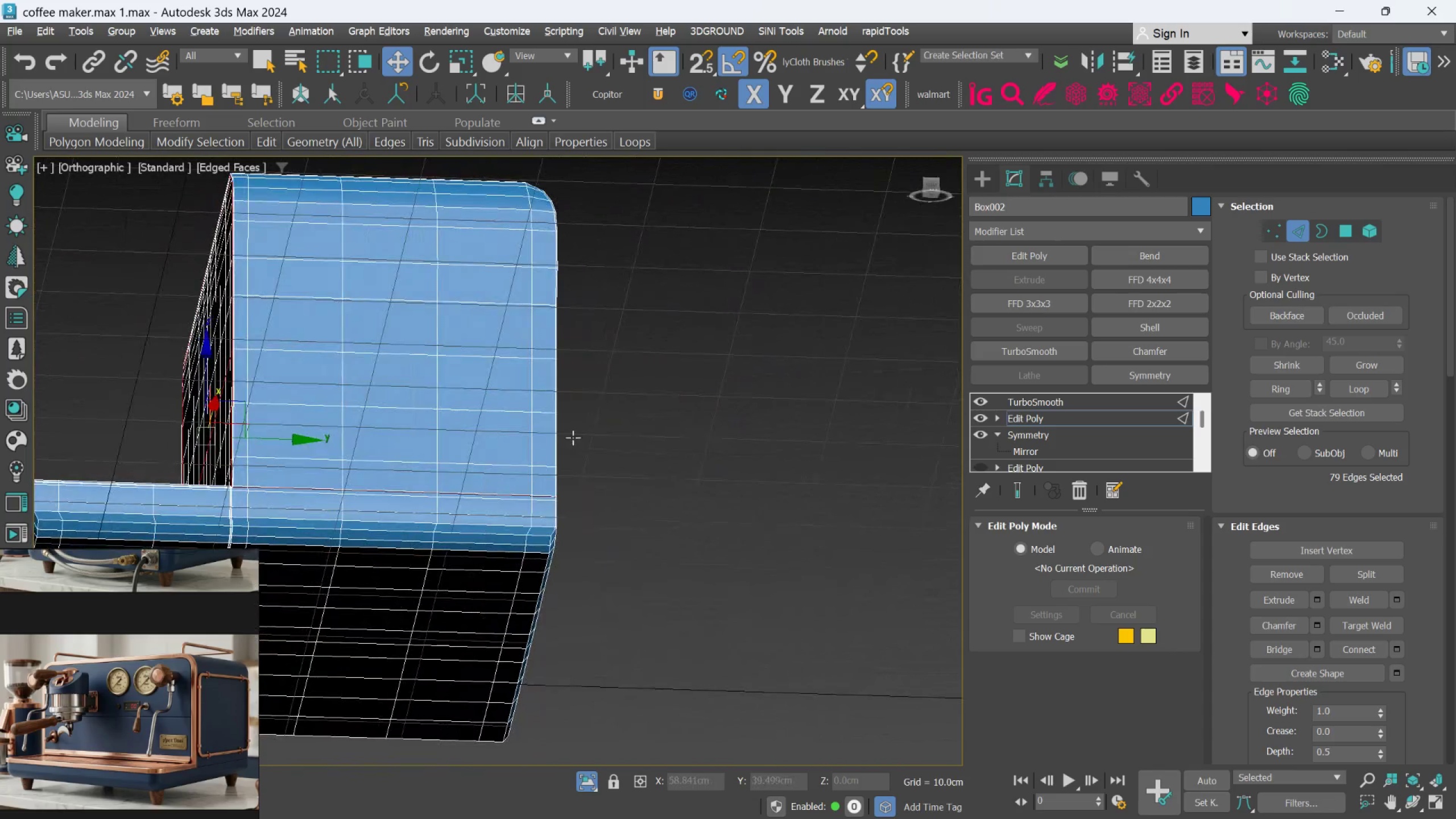 
scroll: coordinate [650, 504], scroll_direction: down, amount: 4.0
 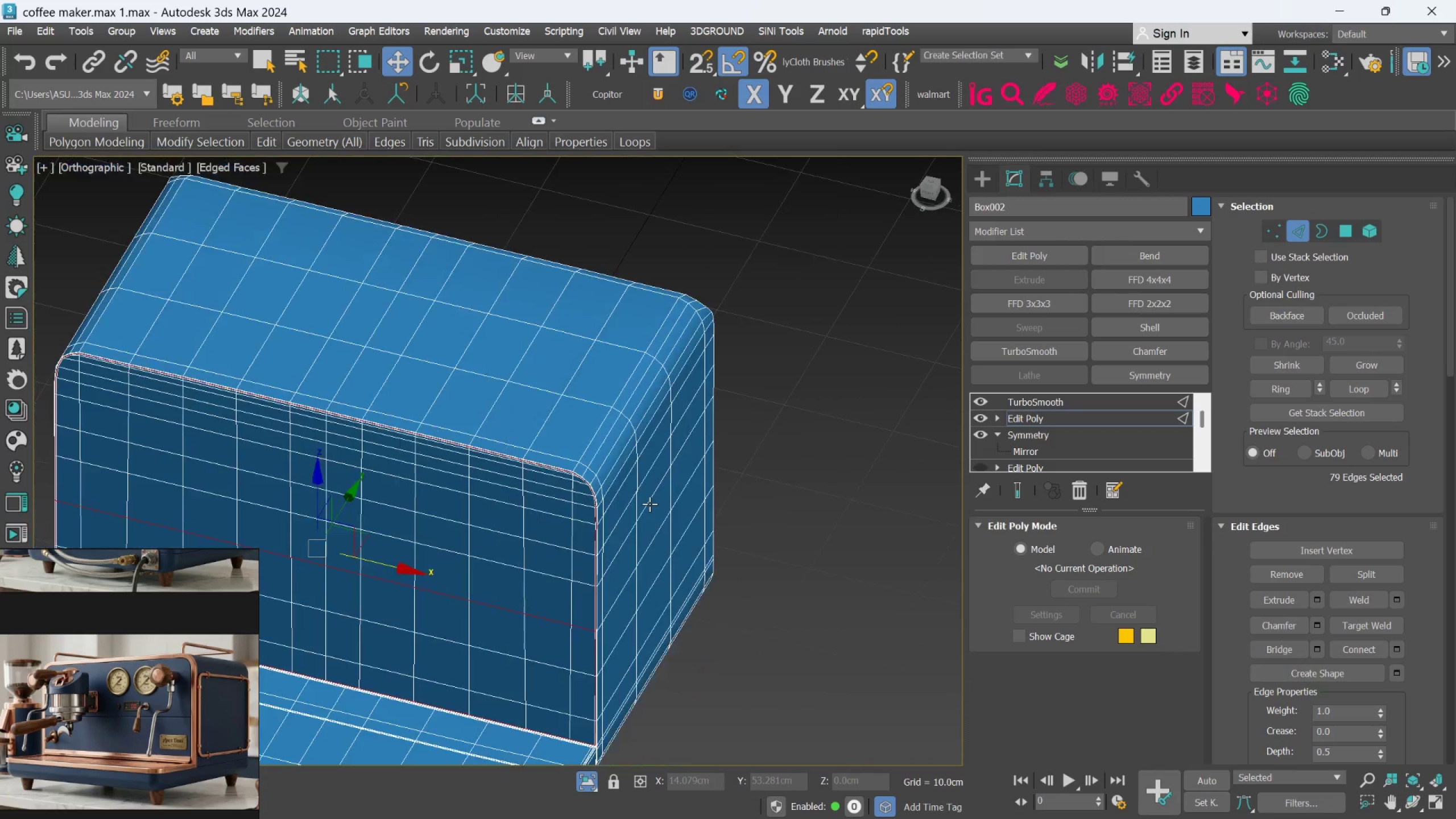 
hold_key(key=AltLeft, duration=0.63)
 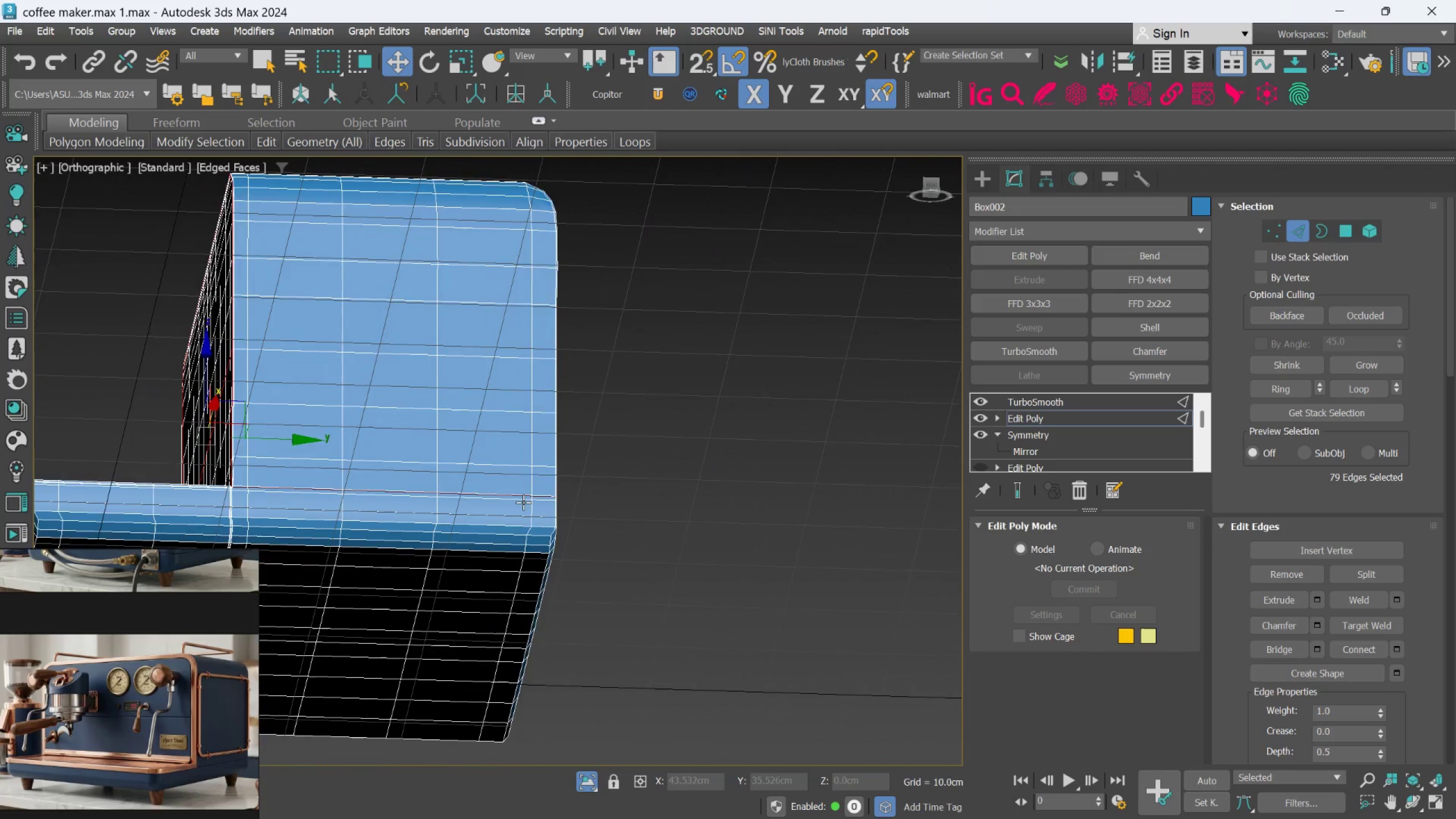 
hold_key(key=AltLeft, duration=0.45)
 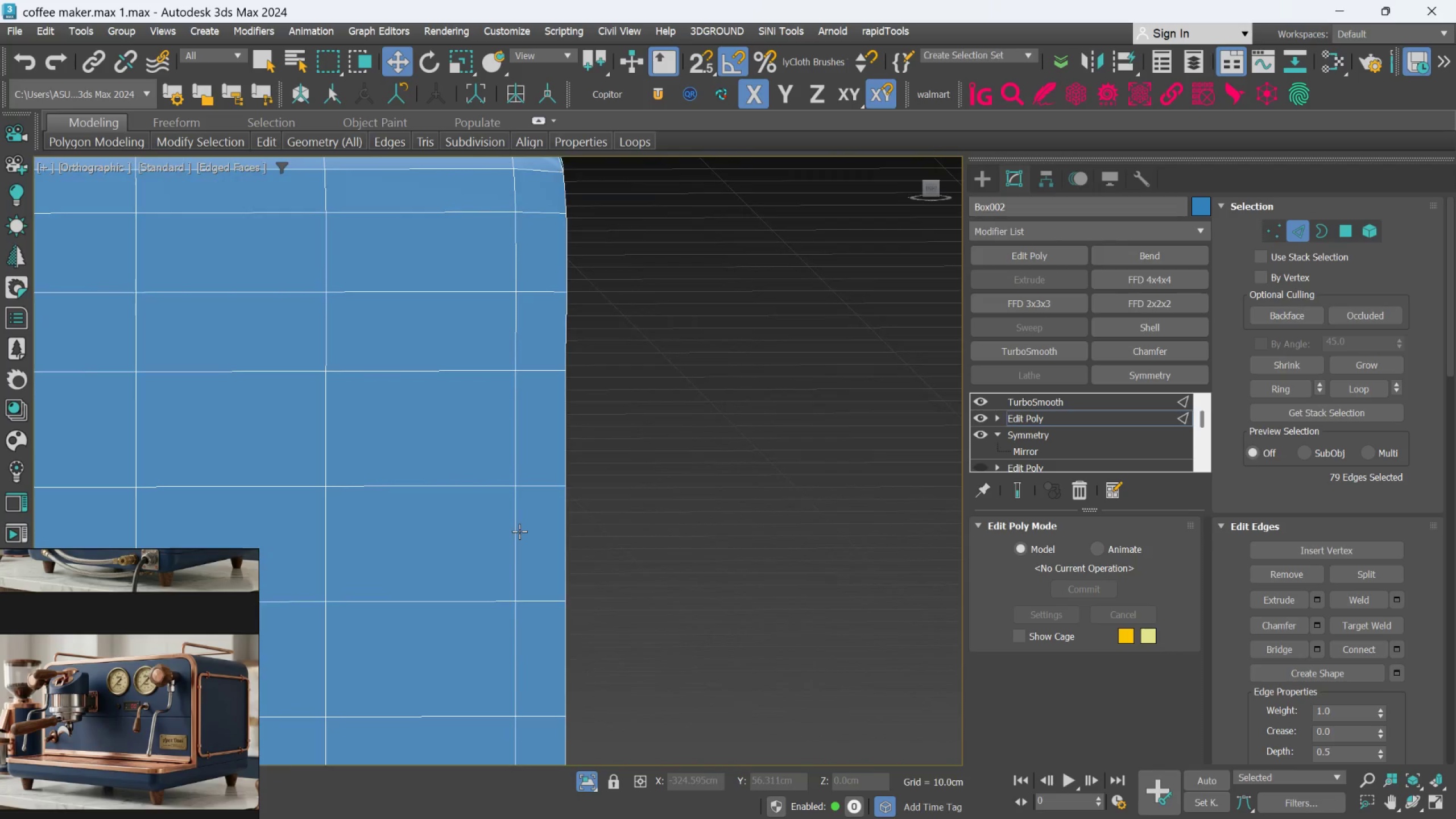 
scroll: coordinate [523, 502], scroll_direction: up, amount: 2.0
 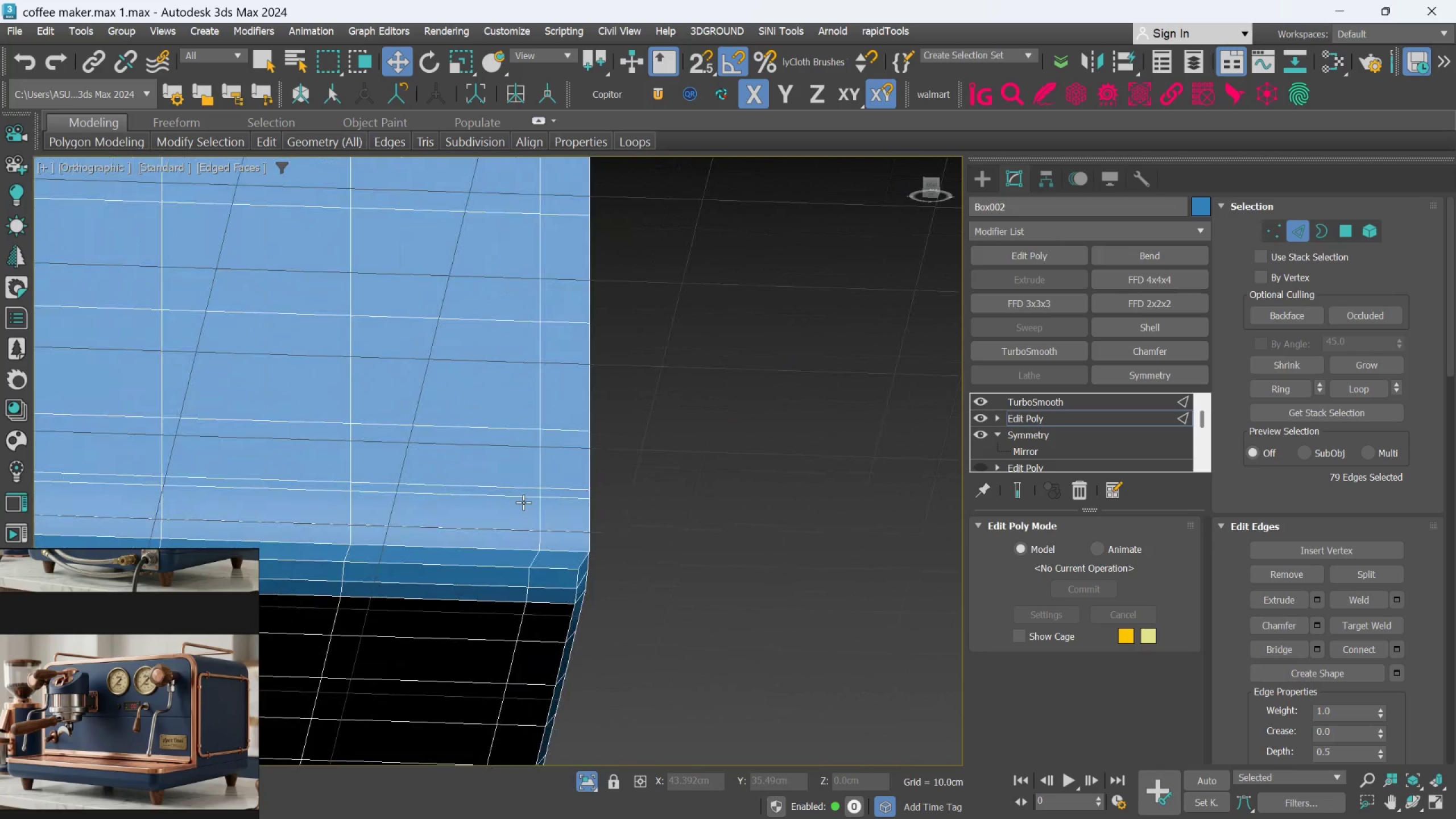 
hold_key(key=AltLeft, duration=0.64)
 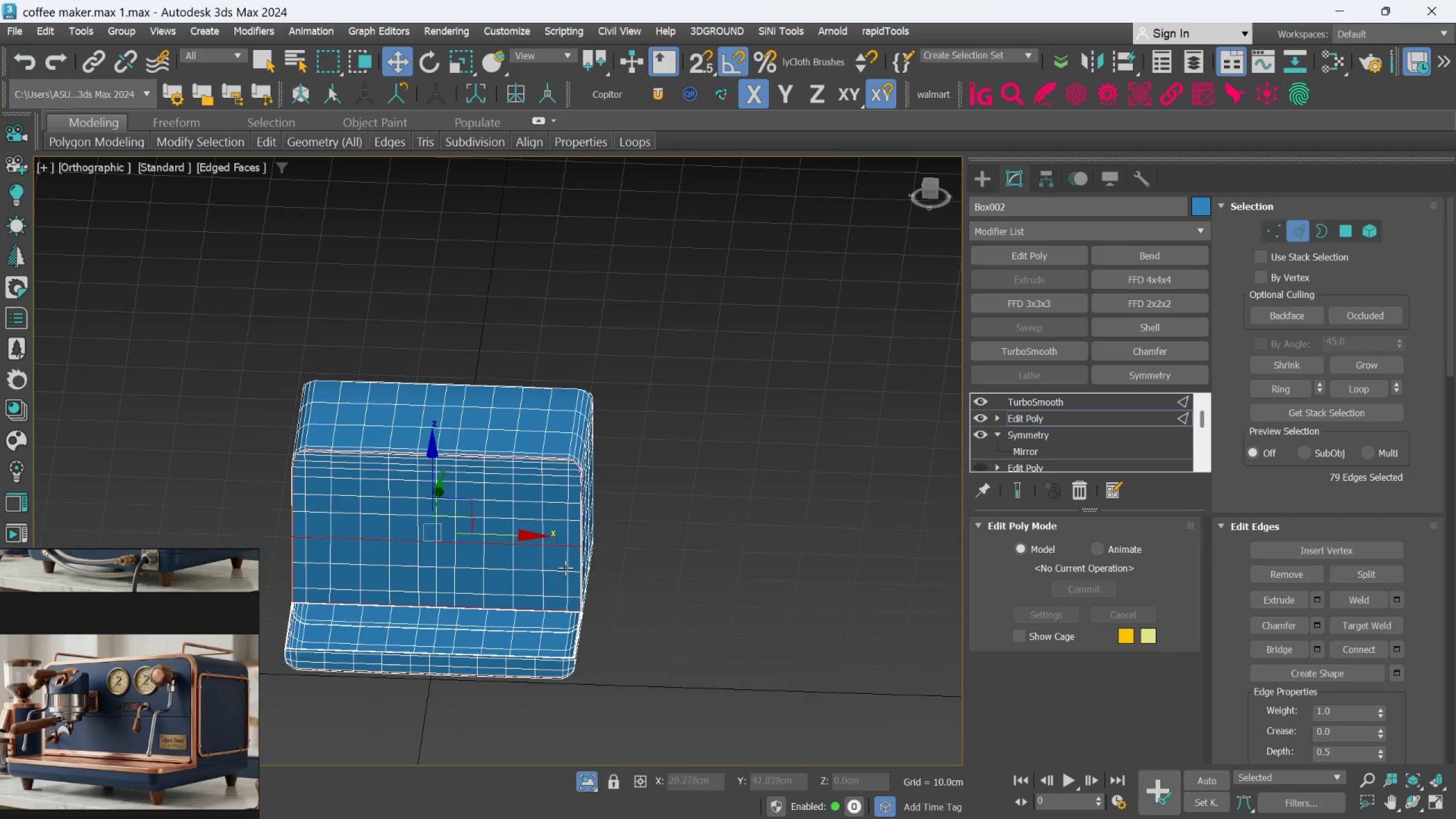 
scroll: coordinate [518, 542], scroll_direction: down, amount: 4.0
 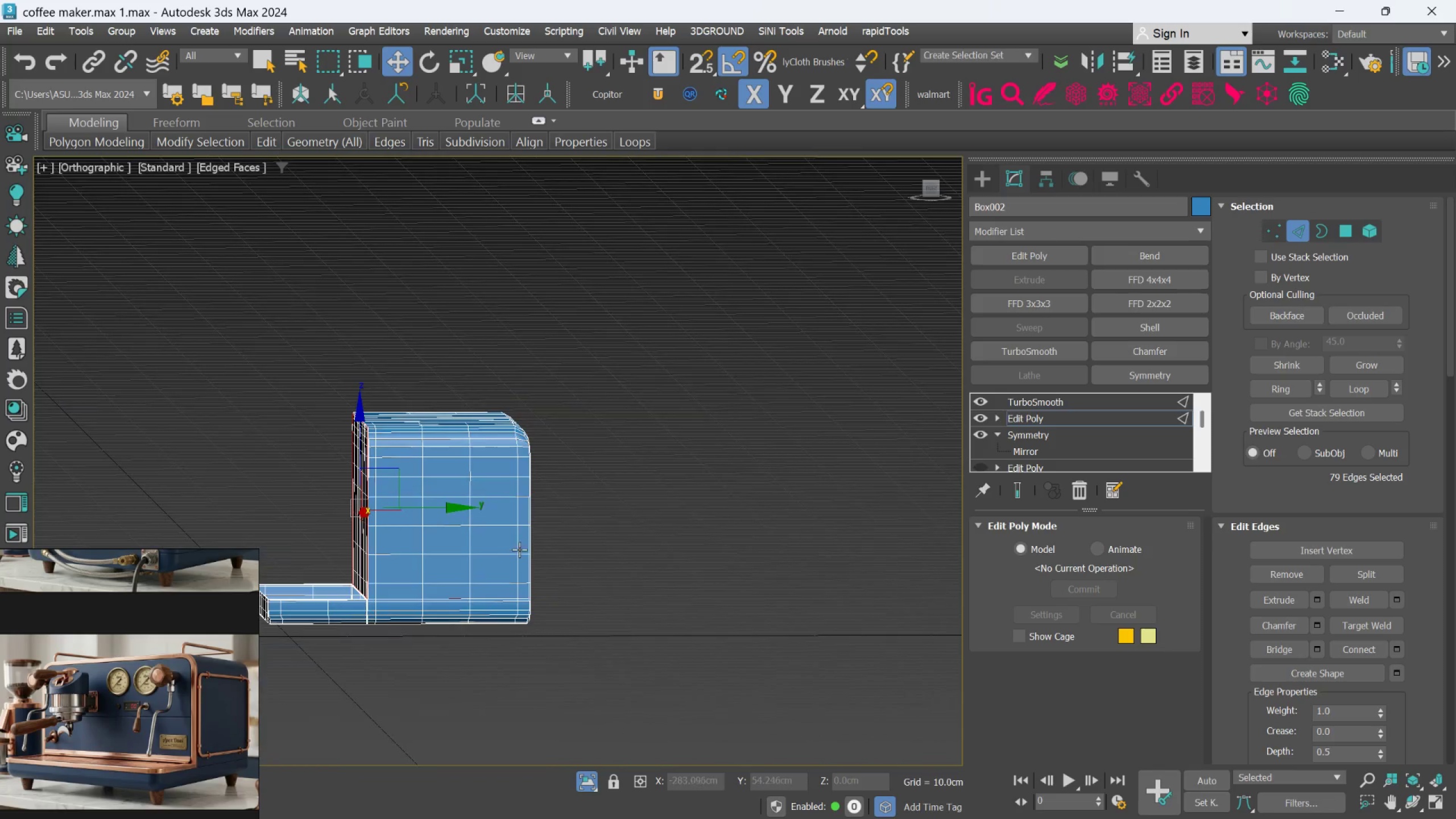 
key(Alt+AltLeft)
 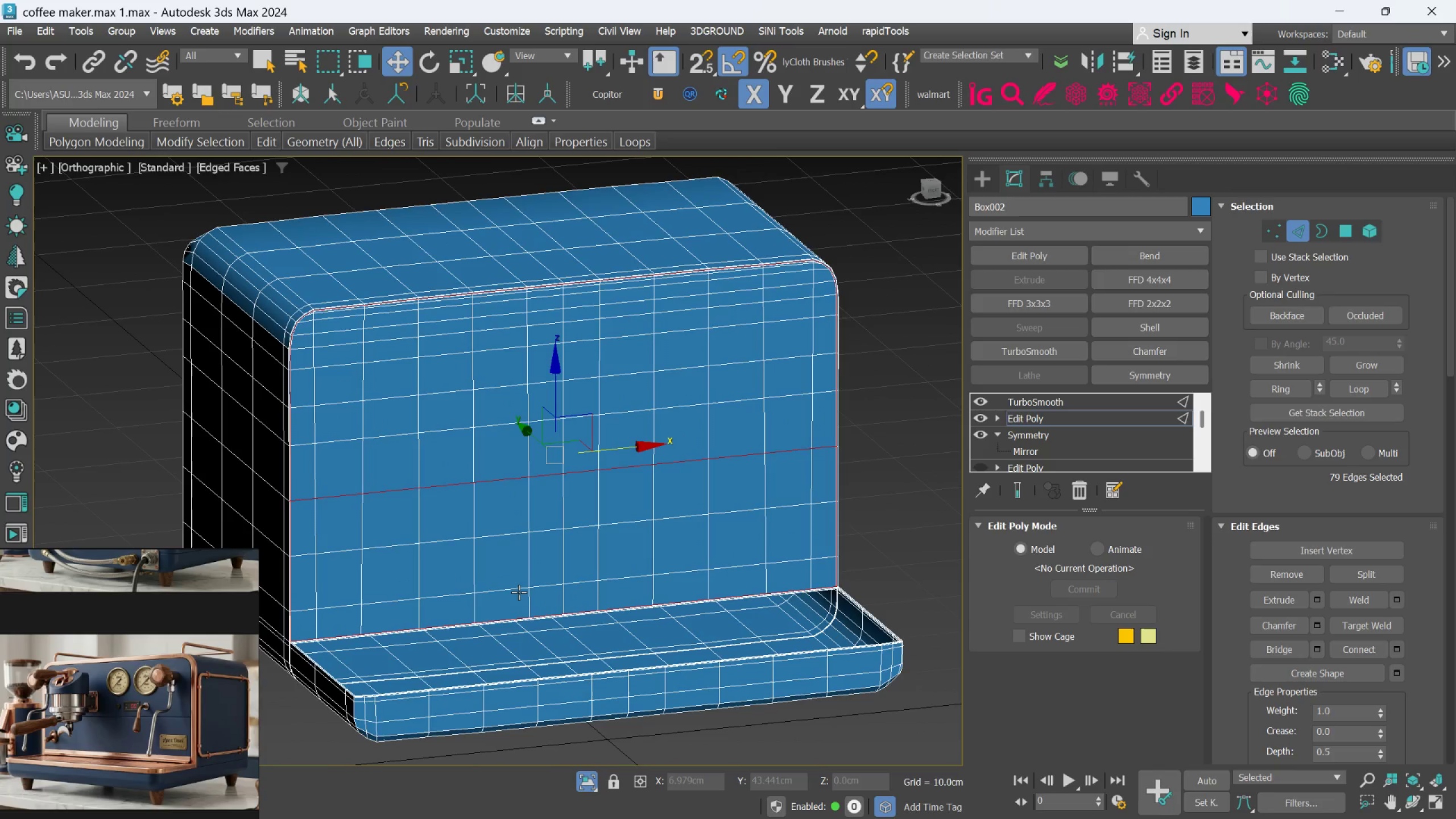 
scroll: coordinate [309, 412], scroll_direction: up, amount: 16.0
 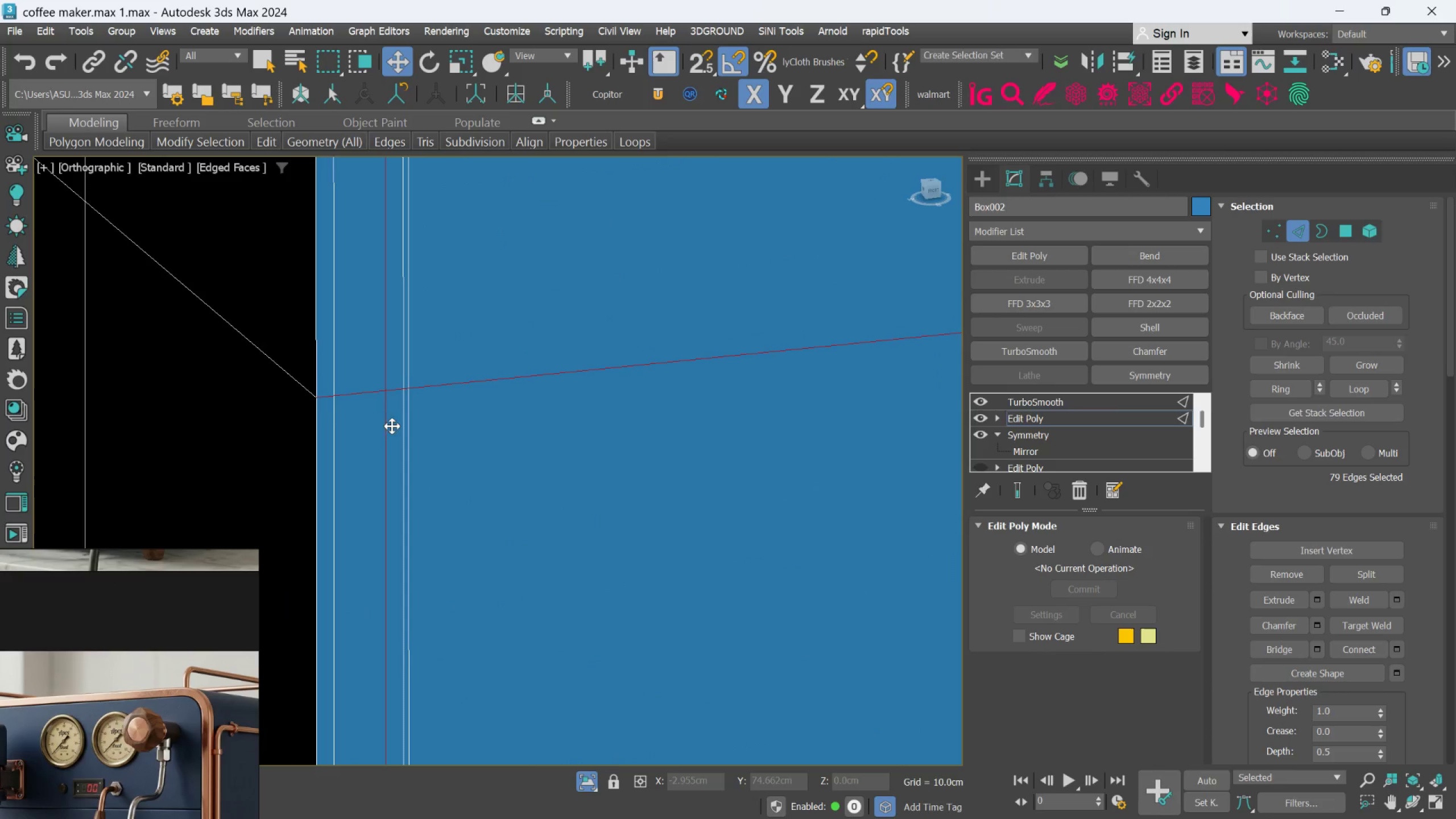 
scroll: coordinate [347, 431], scroll_direction: up, amount: 2.0
 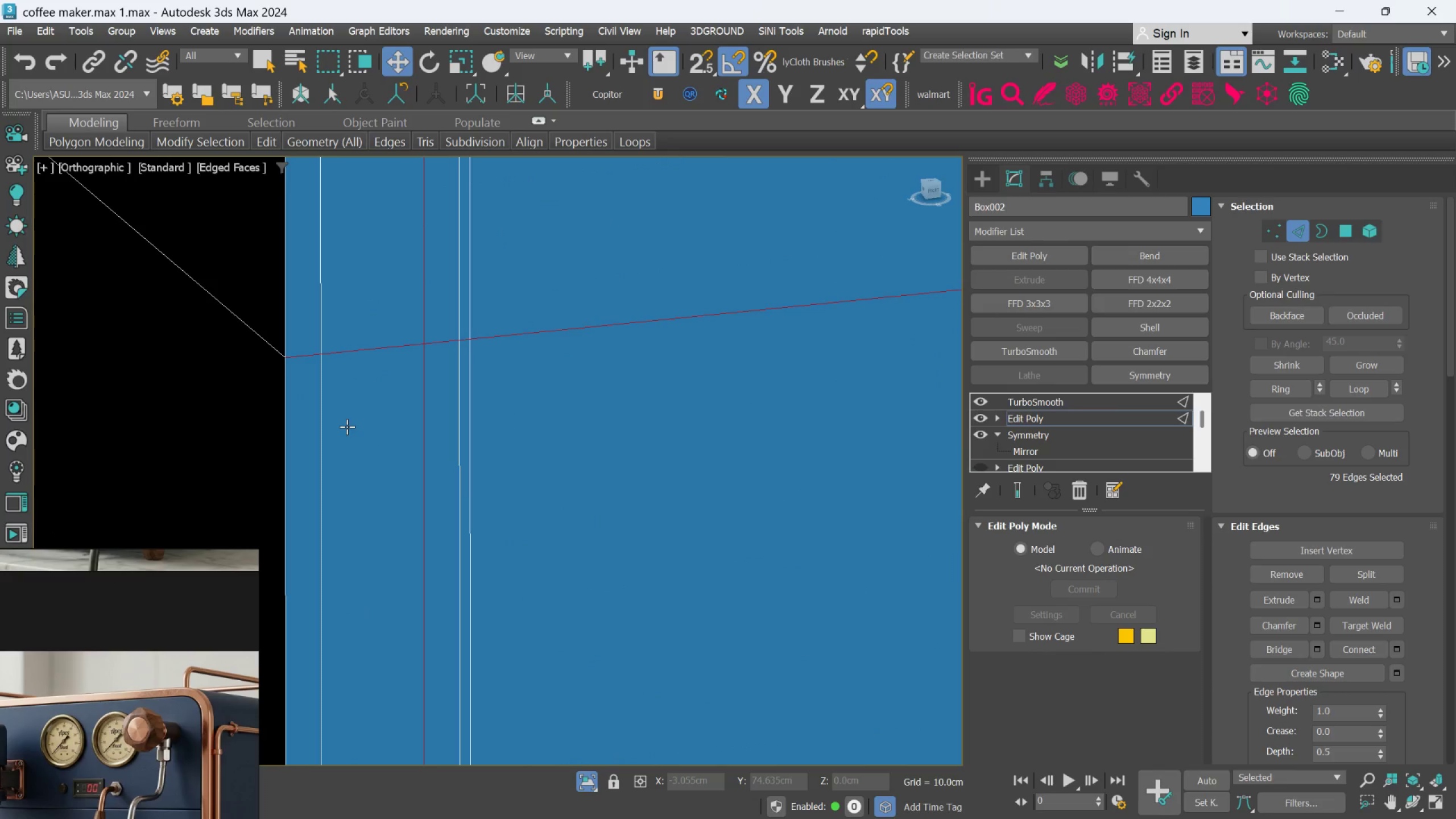 
hold_key(key=AltLeft, duration=1.52)
left_click([357, 355])
 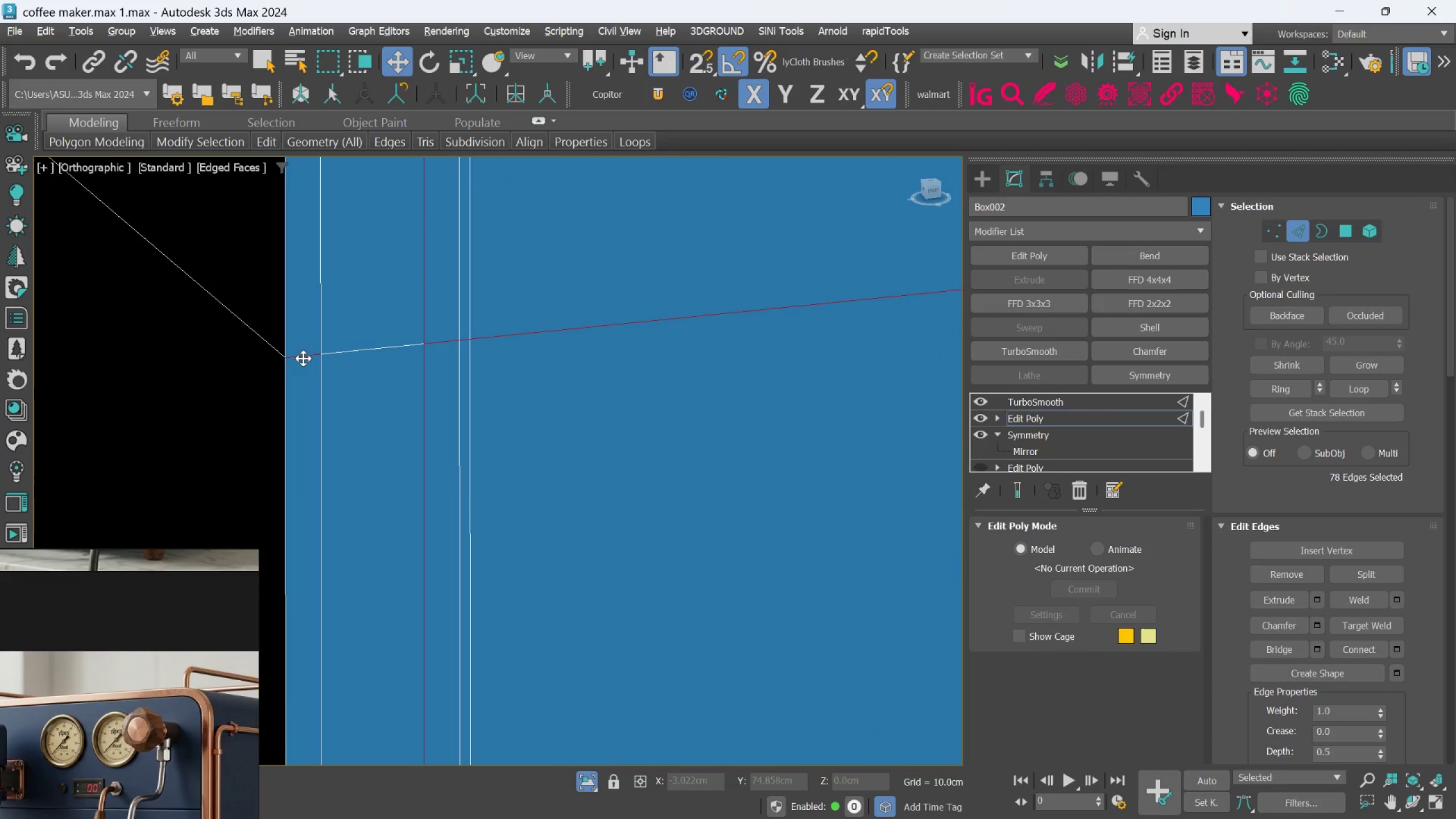 
left_click([301, 358])
 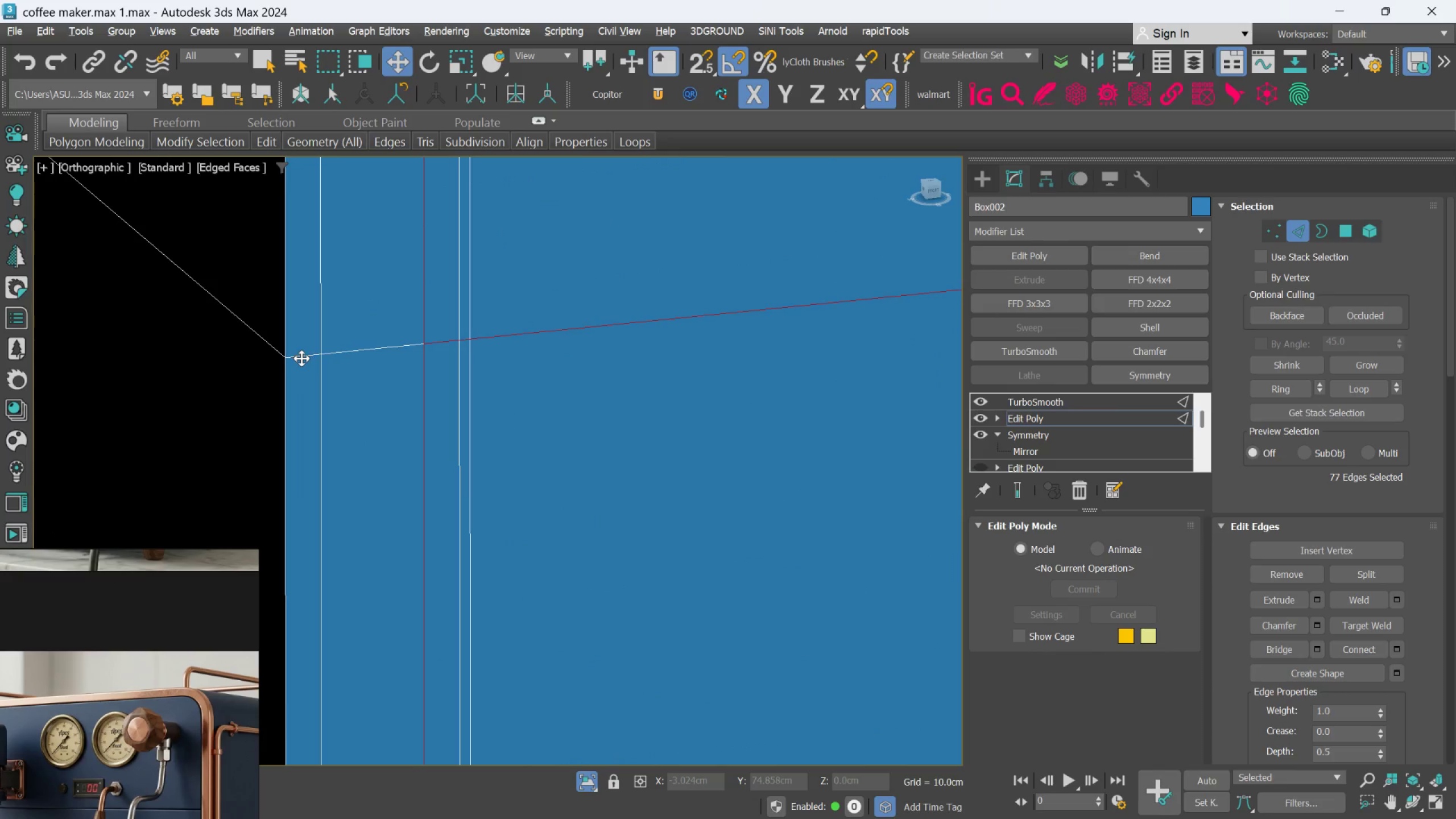 
key(Alt+AltLeft)
 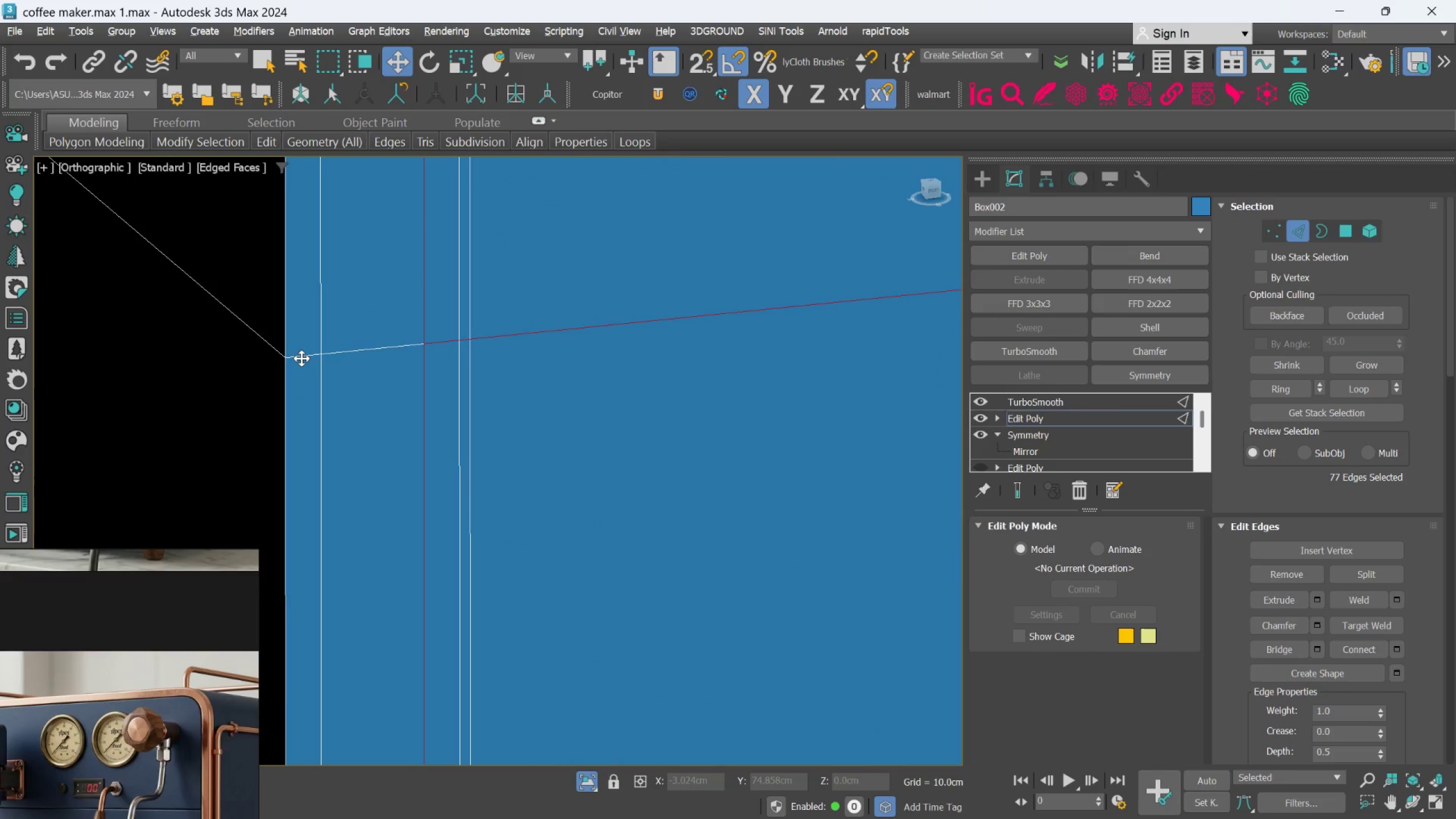 
key(Alt+AltLeft)
 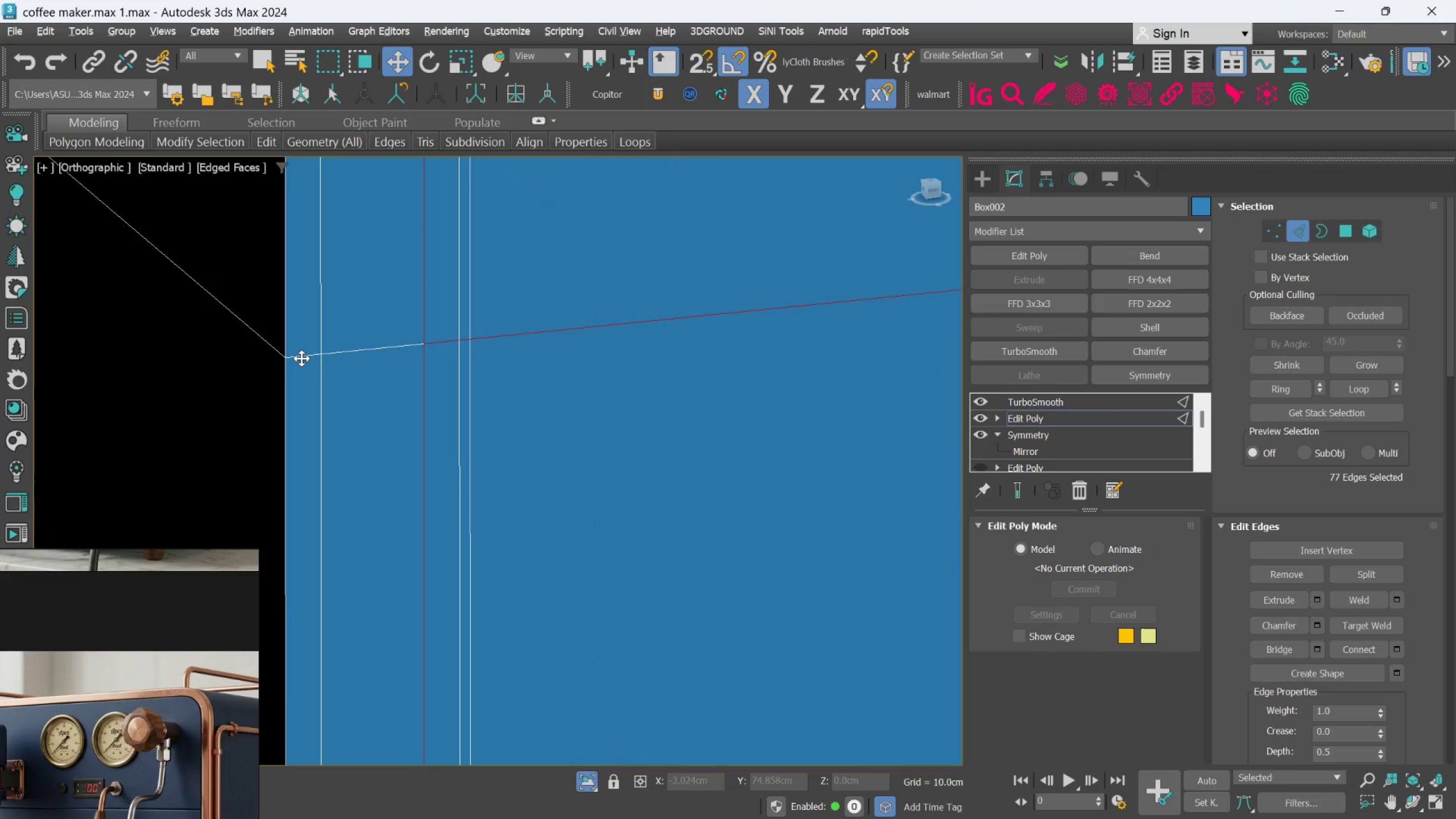 
key(Alt+AltLeft)
 